 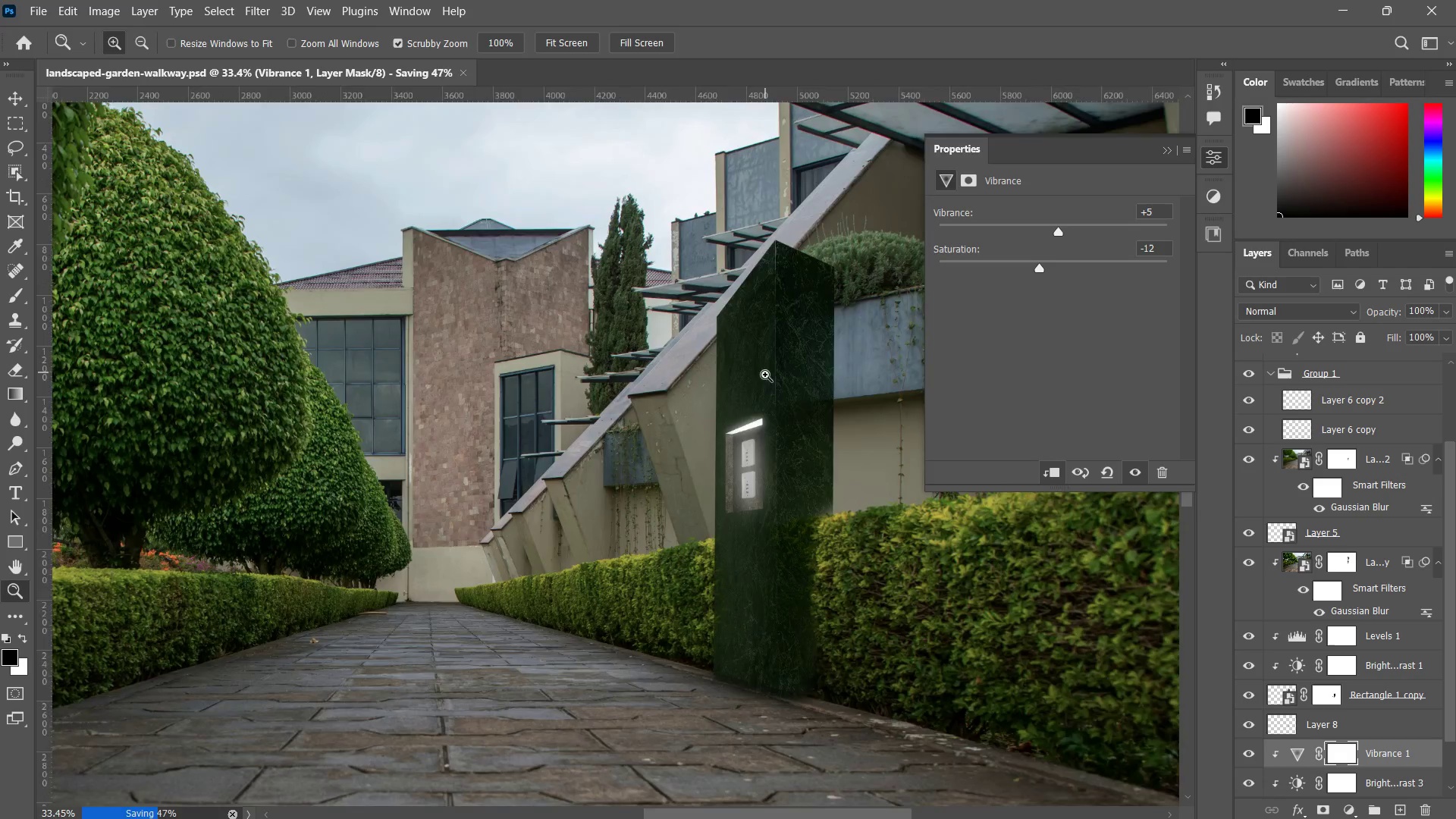 
left_click_drag(start_coordinate=[765, 373], to_coordinate=[746, 426])
 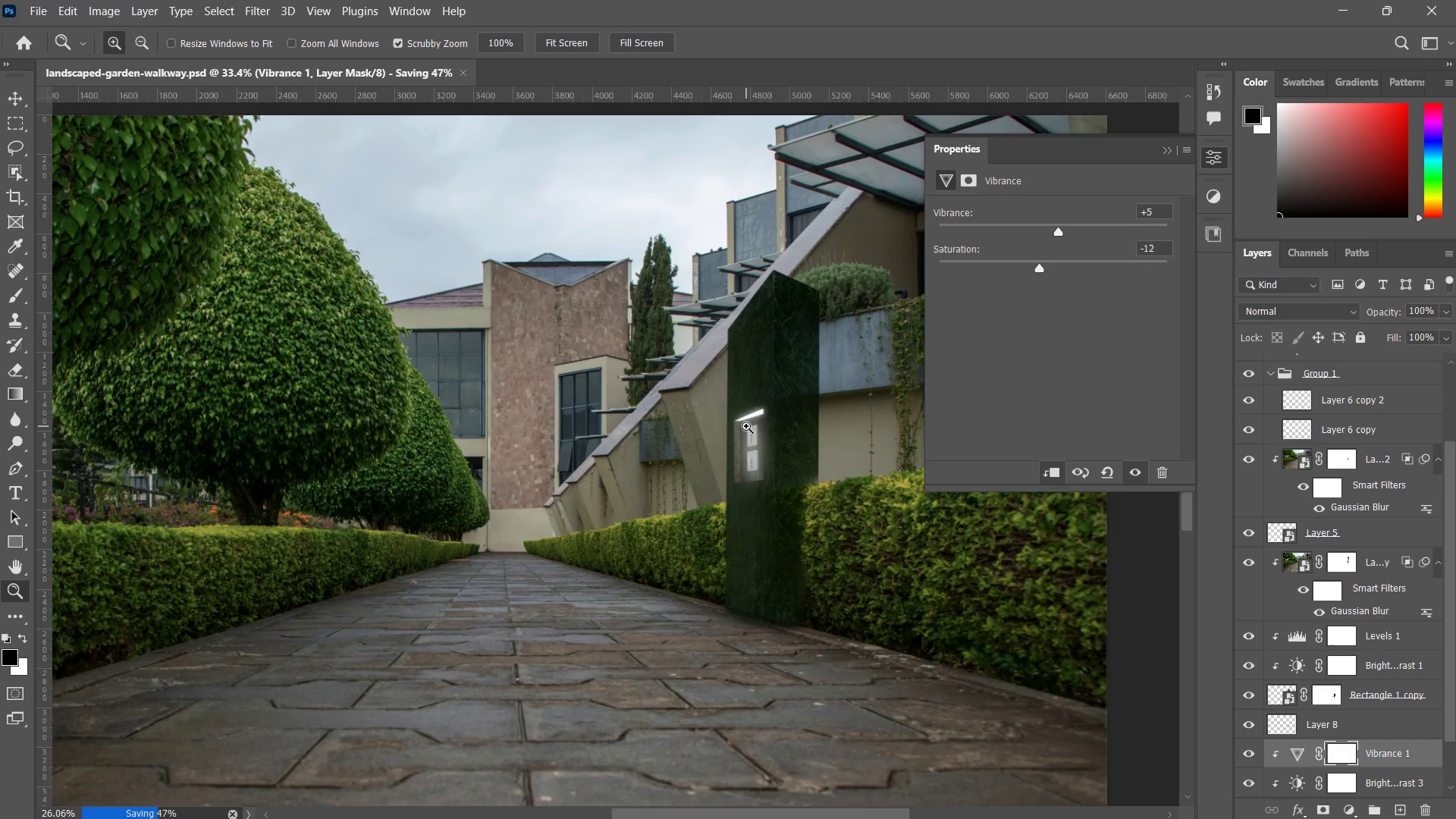 
key(Space)
 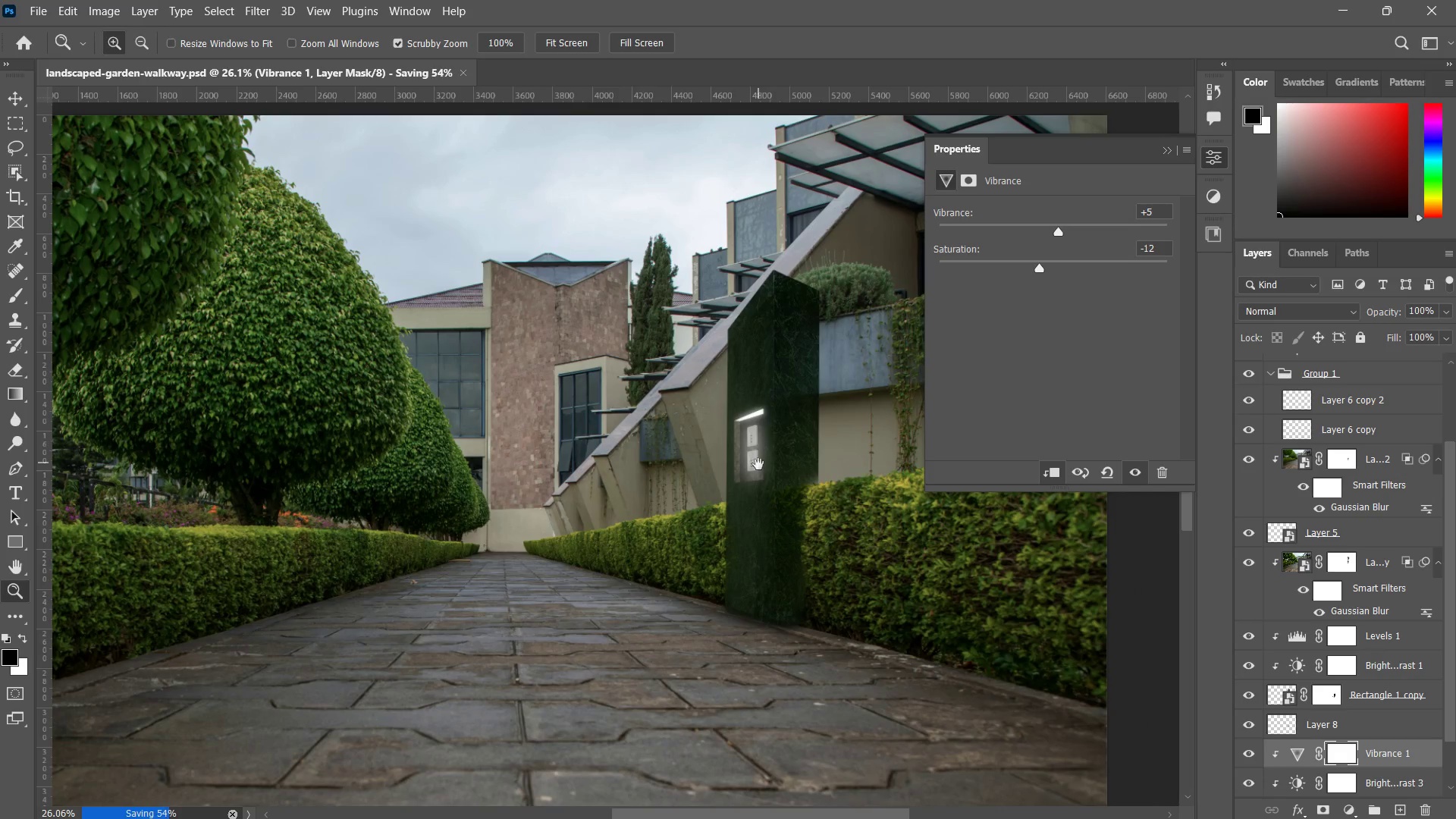 
key(Z)
 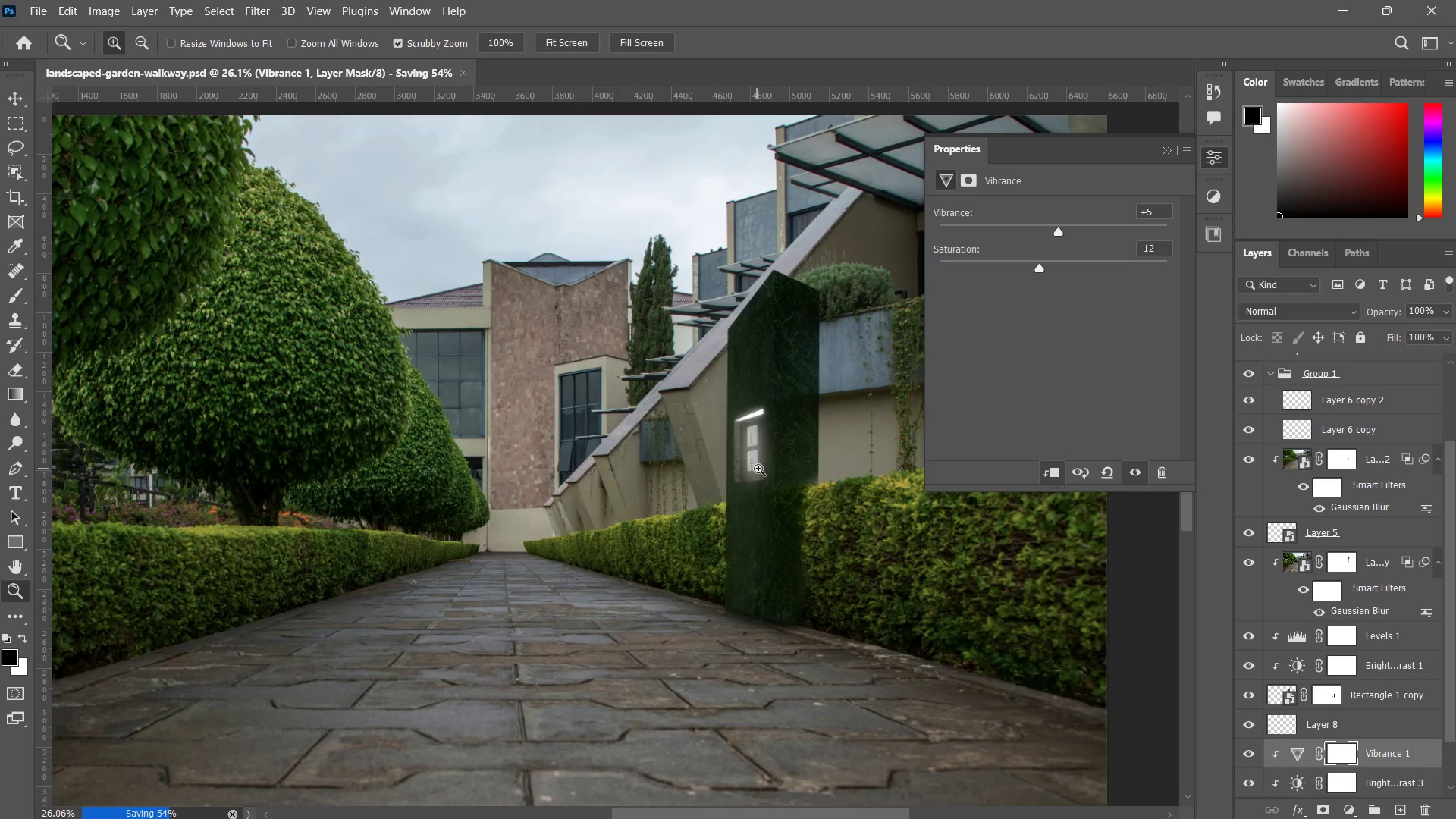 
left_click_drag(start_coordinate=[758, 469], to_coordinate=[775, 456])
 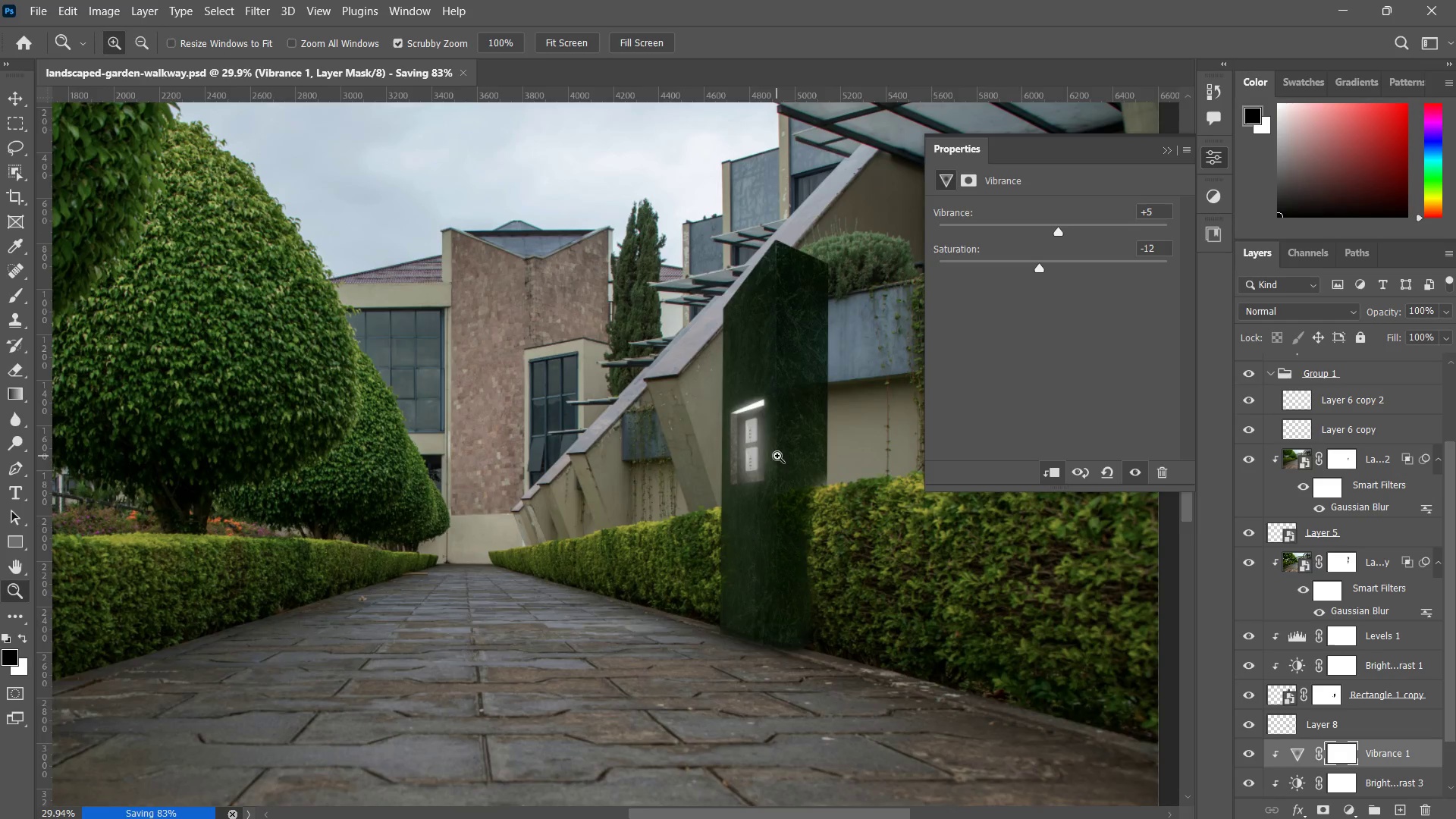 
left_click_drag(start_coordinate=[777, 458], to_coordinate=[736, 504])
 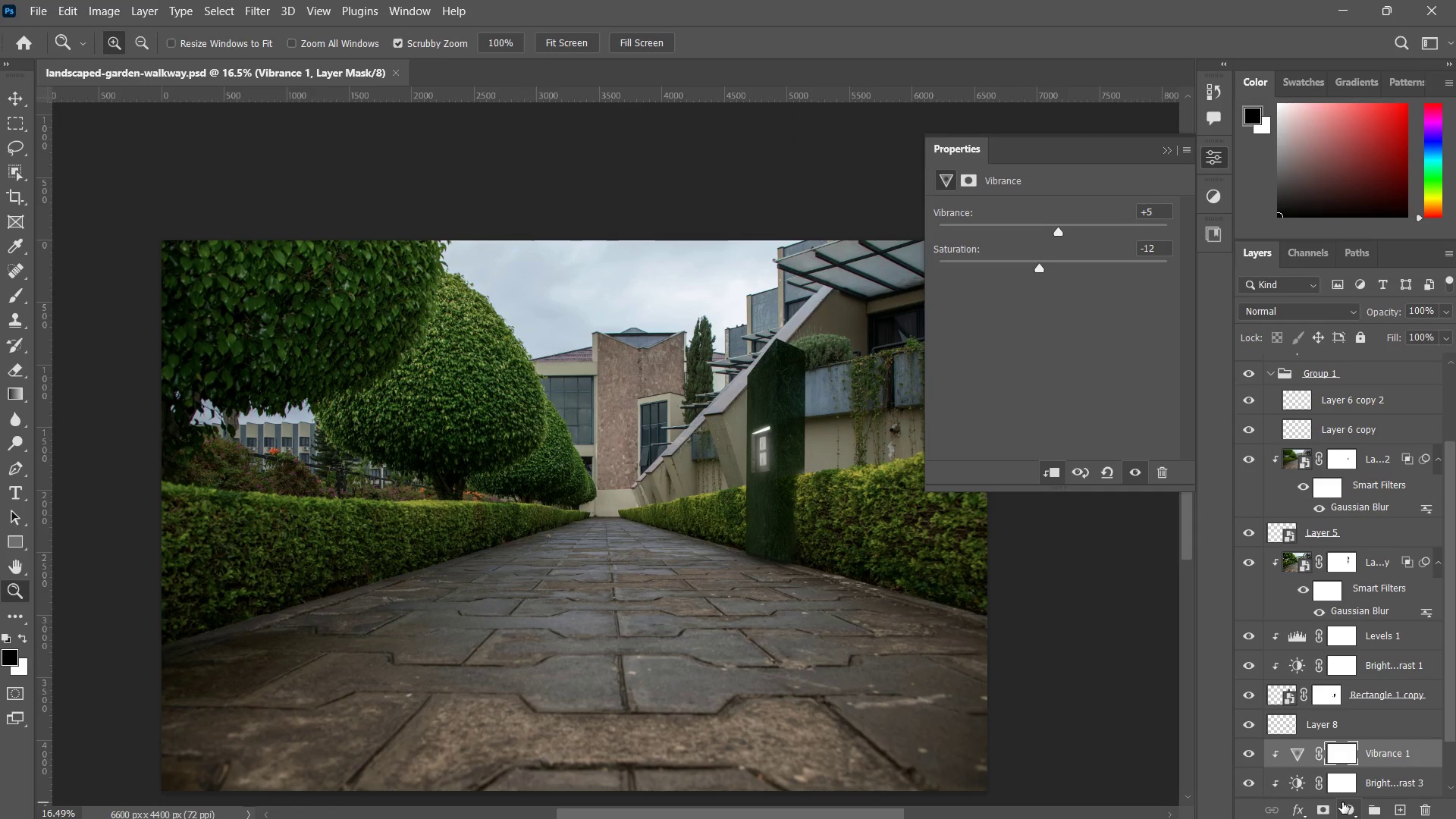 
left_click([1344, 801])
 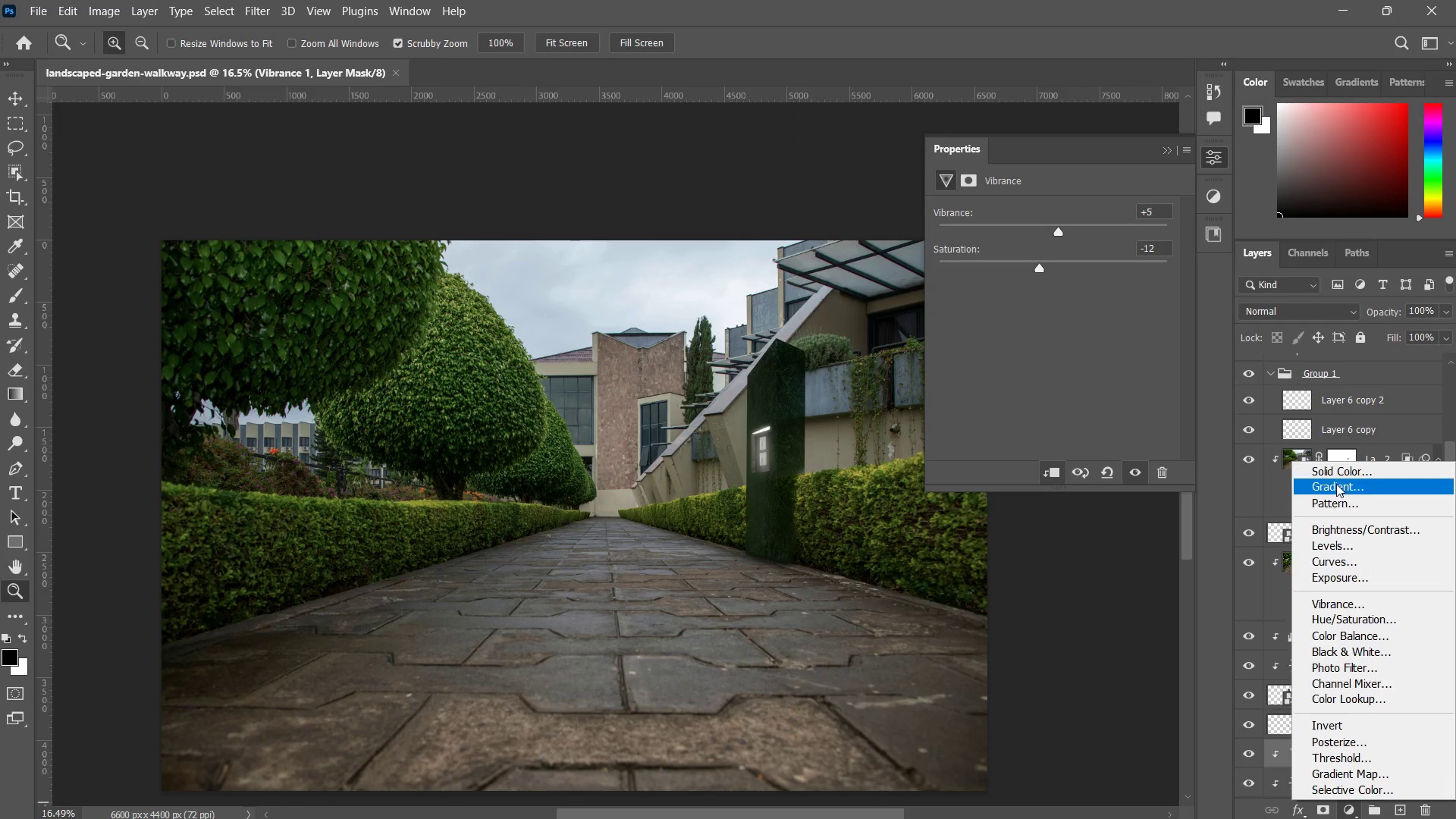 
wait(10.66)
 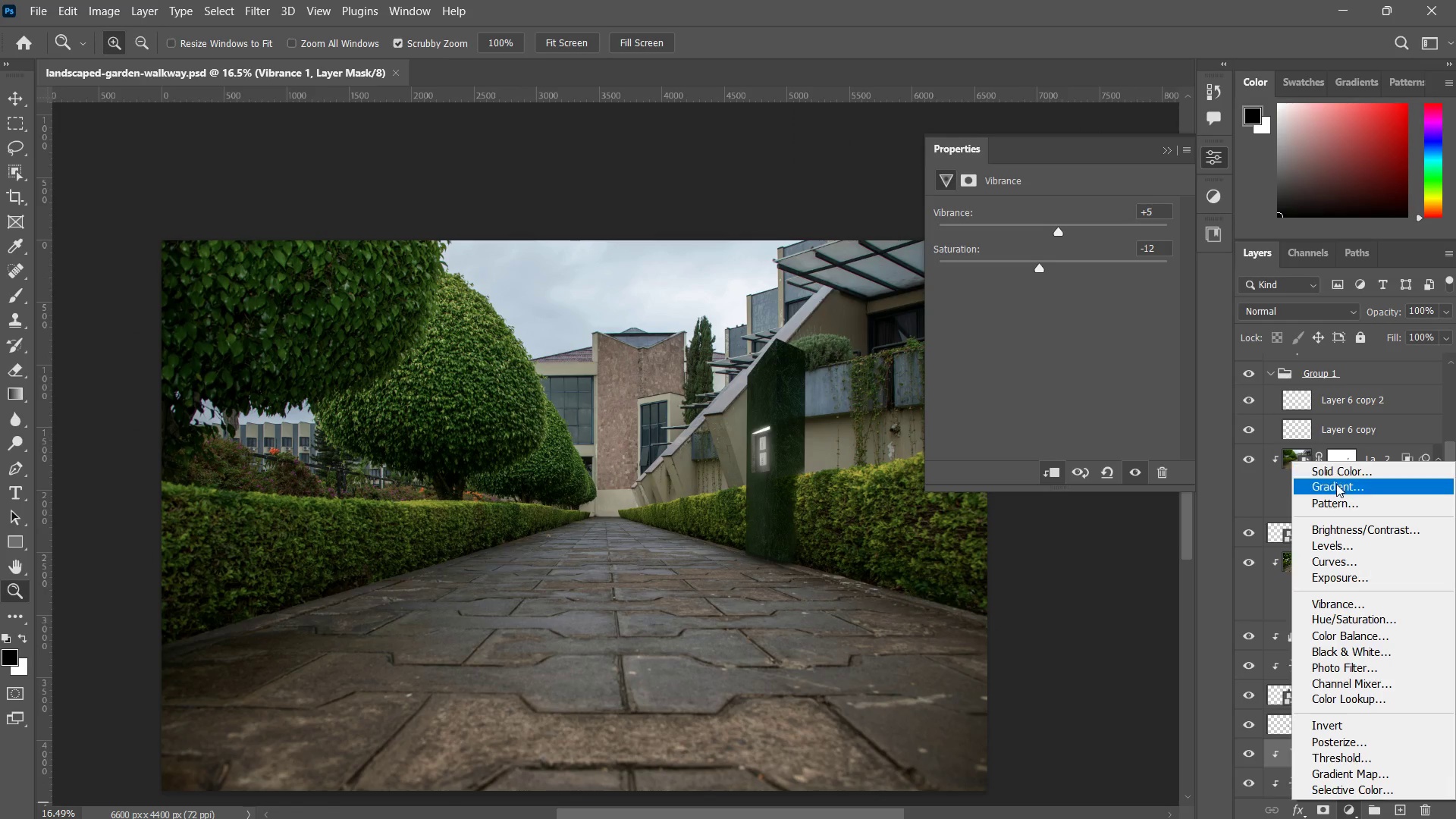 
left_click([1354, 617])
 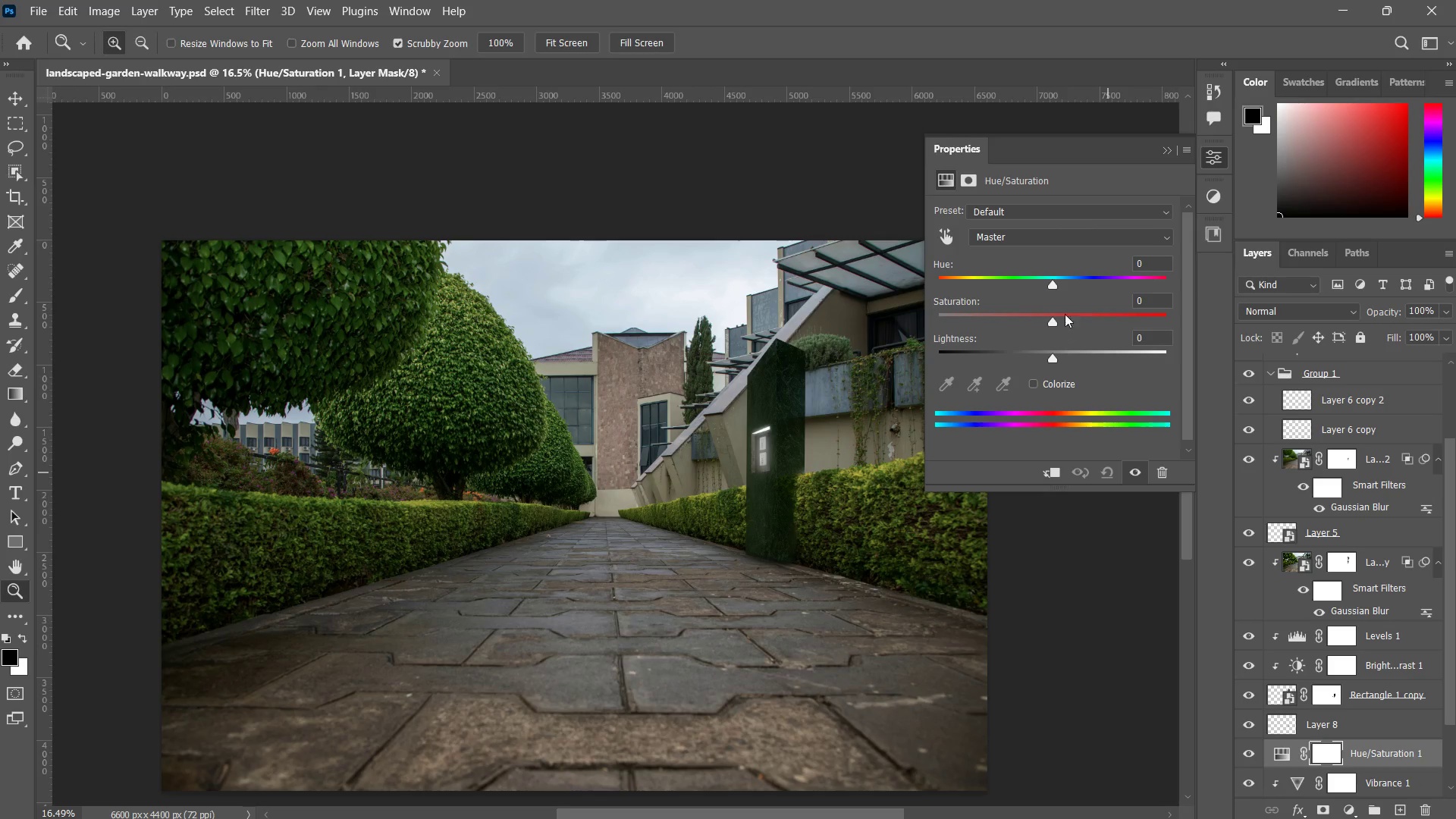 
left_click_drag(start_coordinate=[1050, 287], to_coordinate=[1012, 284])
 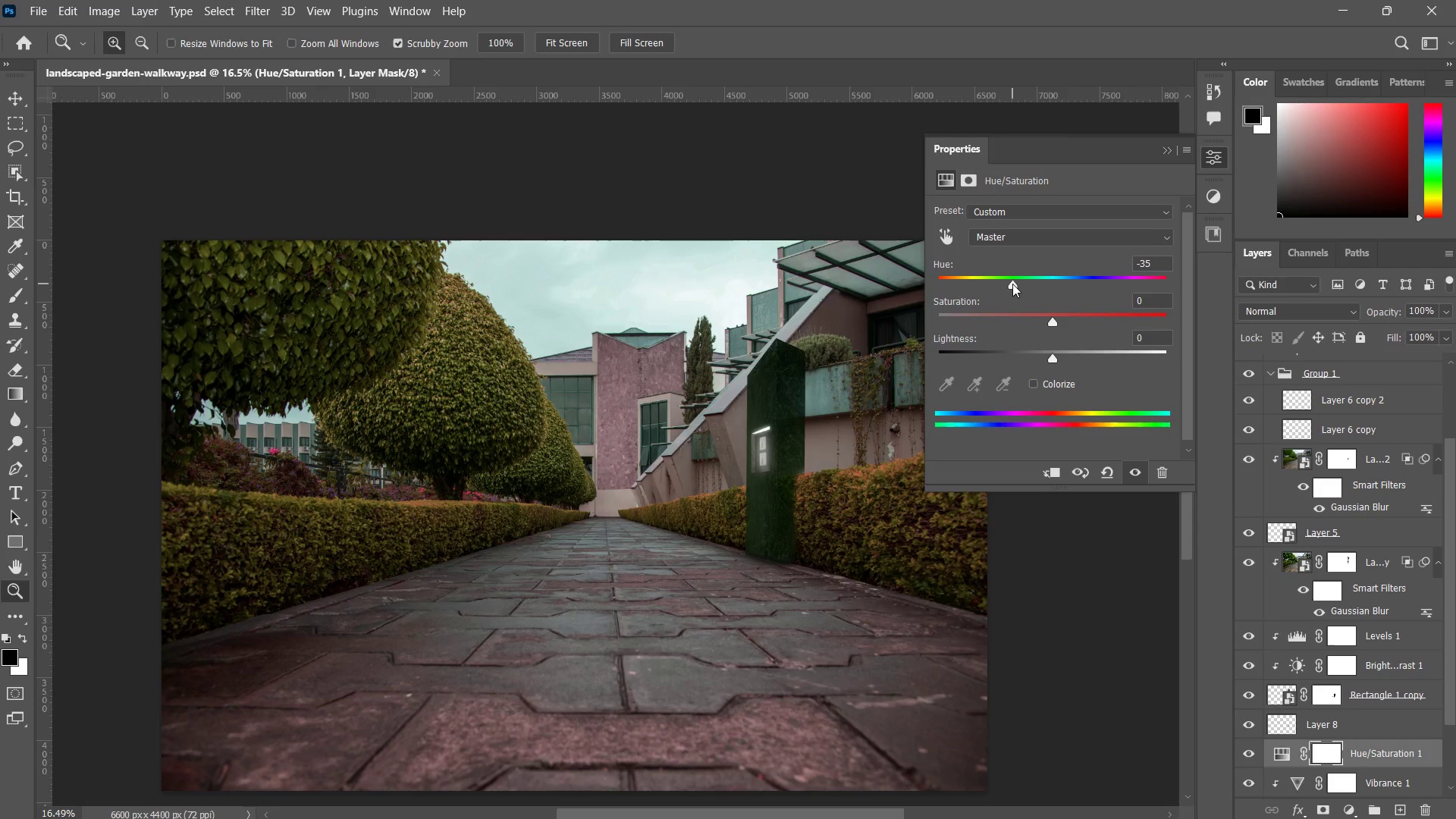 
key(Control+ControlLeft)
 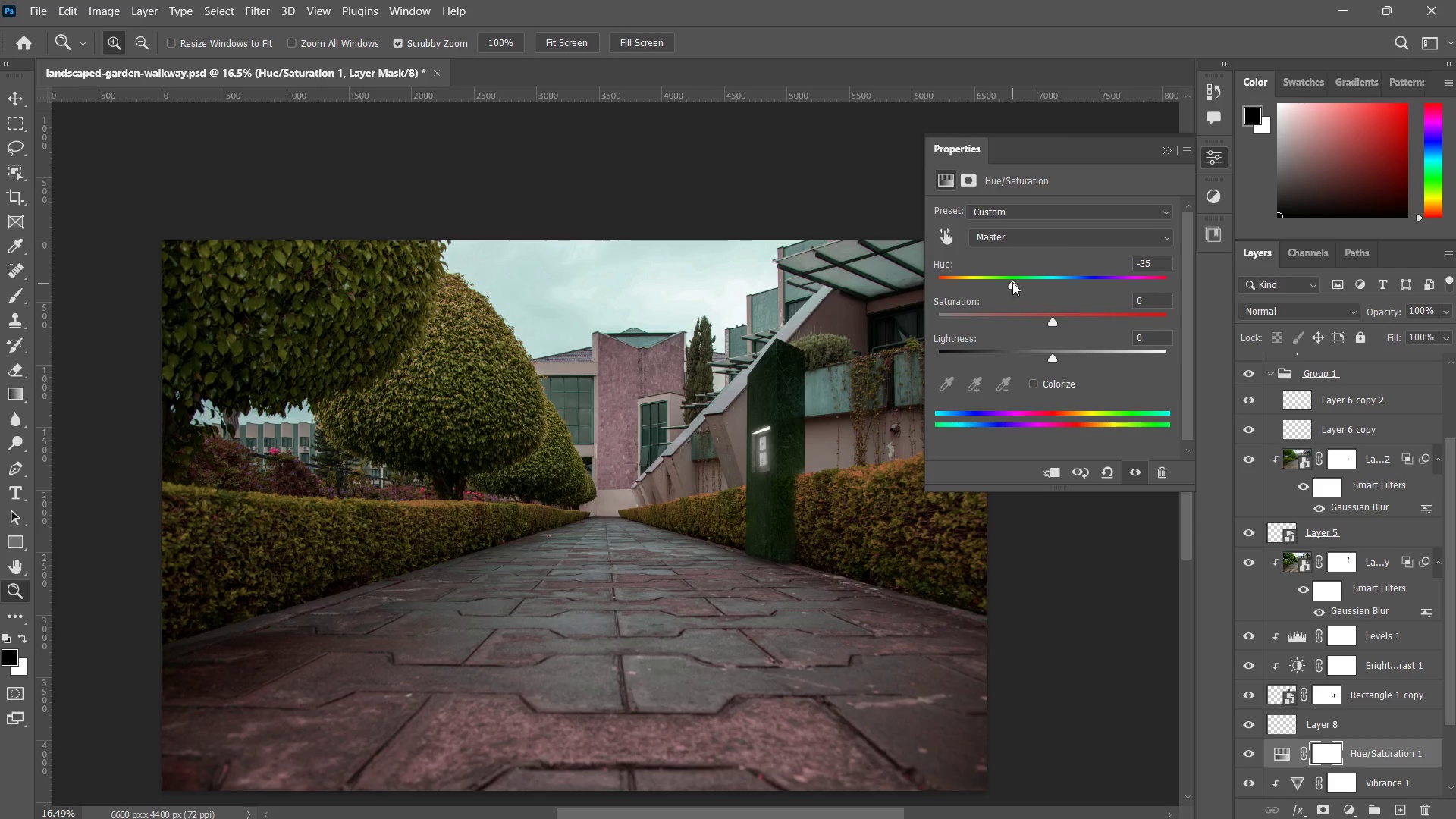 
key(Control+Z)
 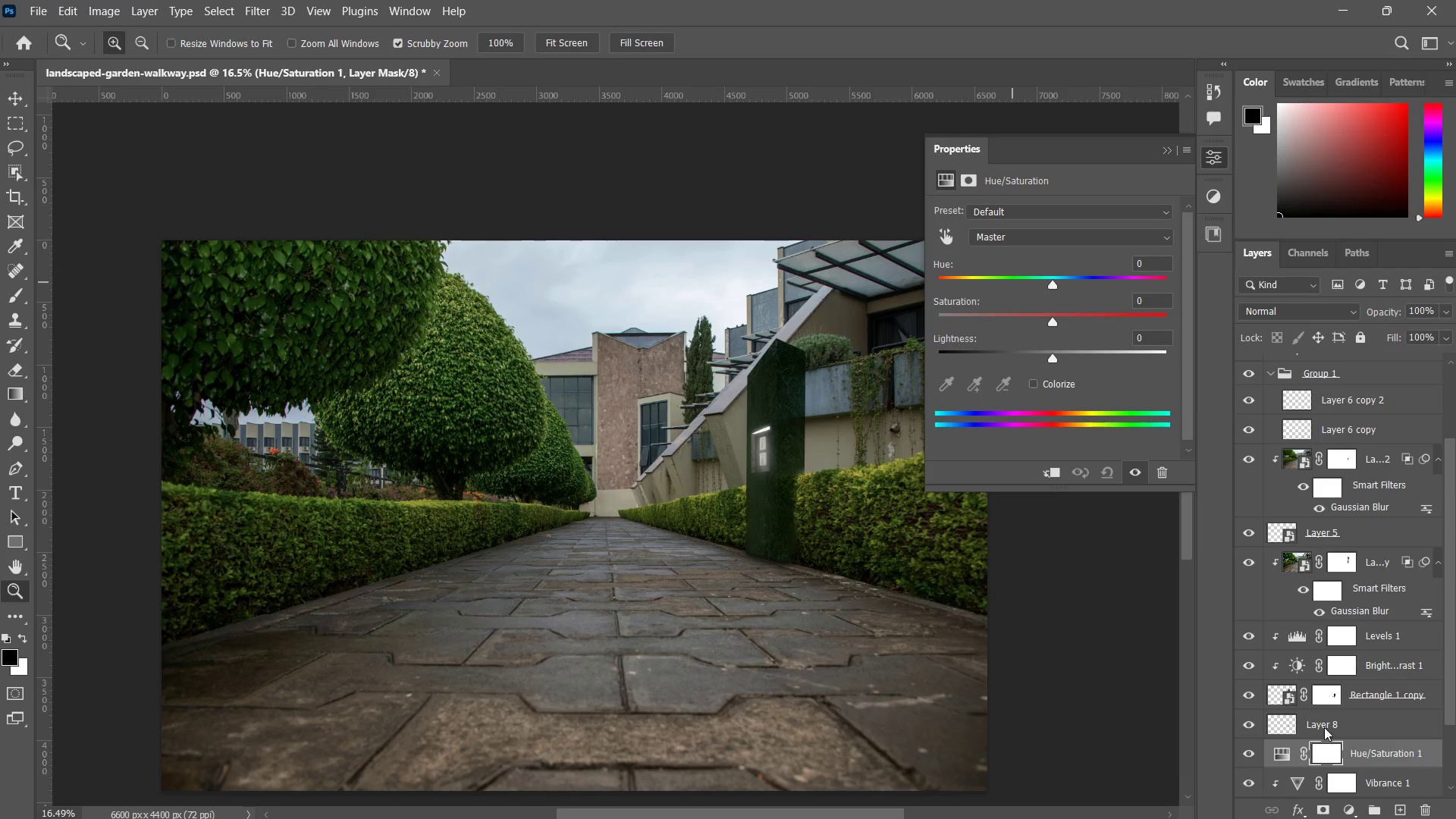 
scroll: coordinate [1360, 745], scroll_direction: down, amount: 1.0
 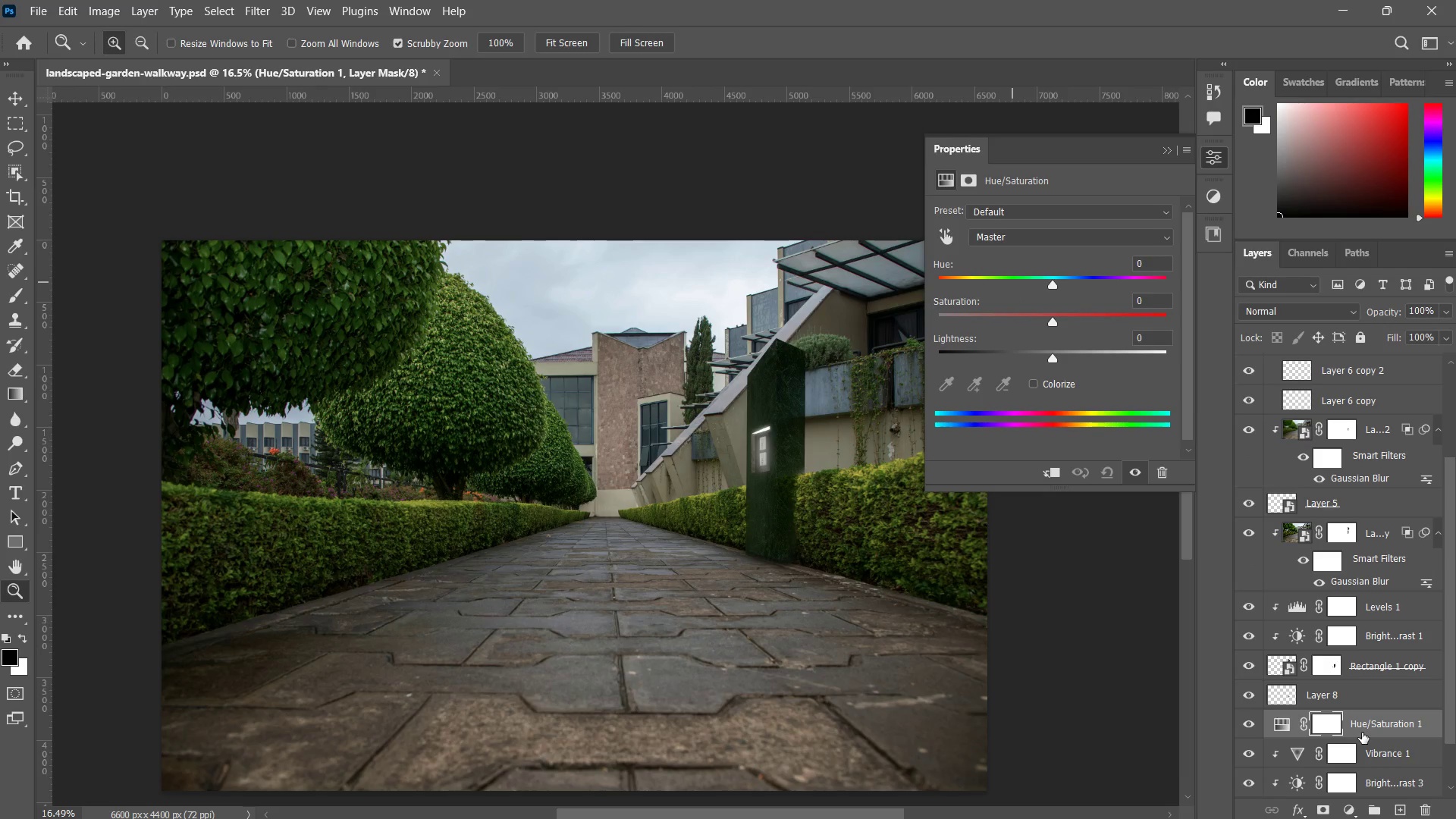 
left_click_drag(start_coordinate=[1362, 723], to_coordinate=[1424, 812])
 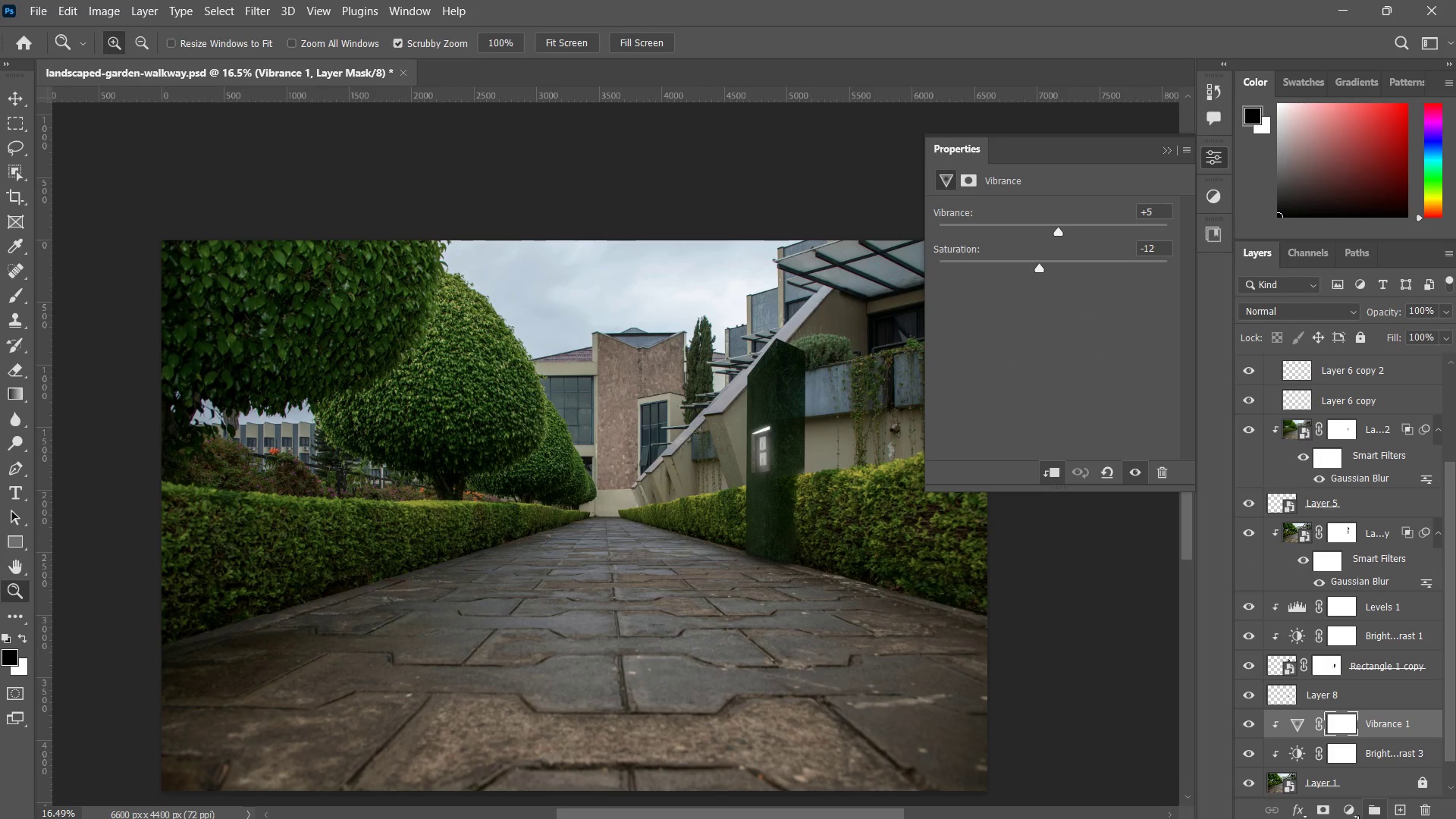 
left_click([1346, 809])
 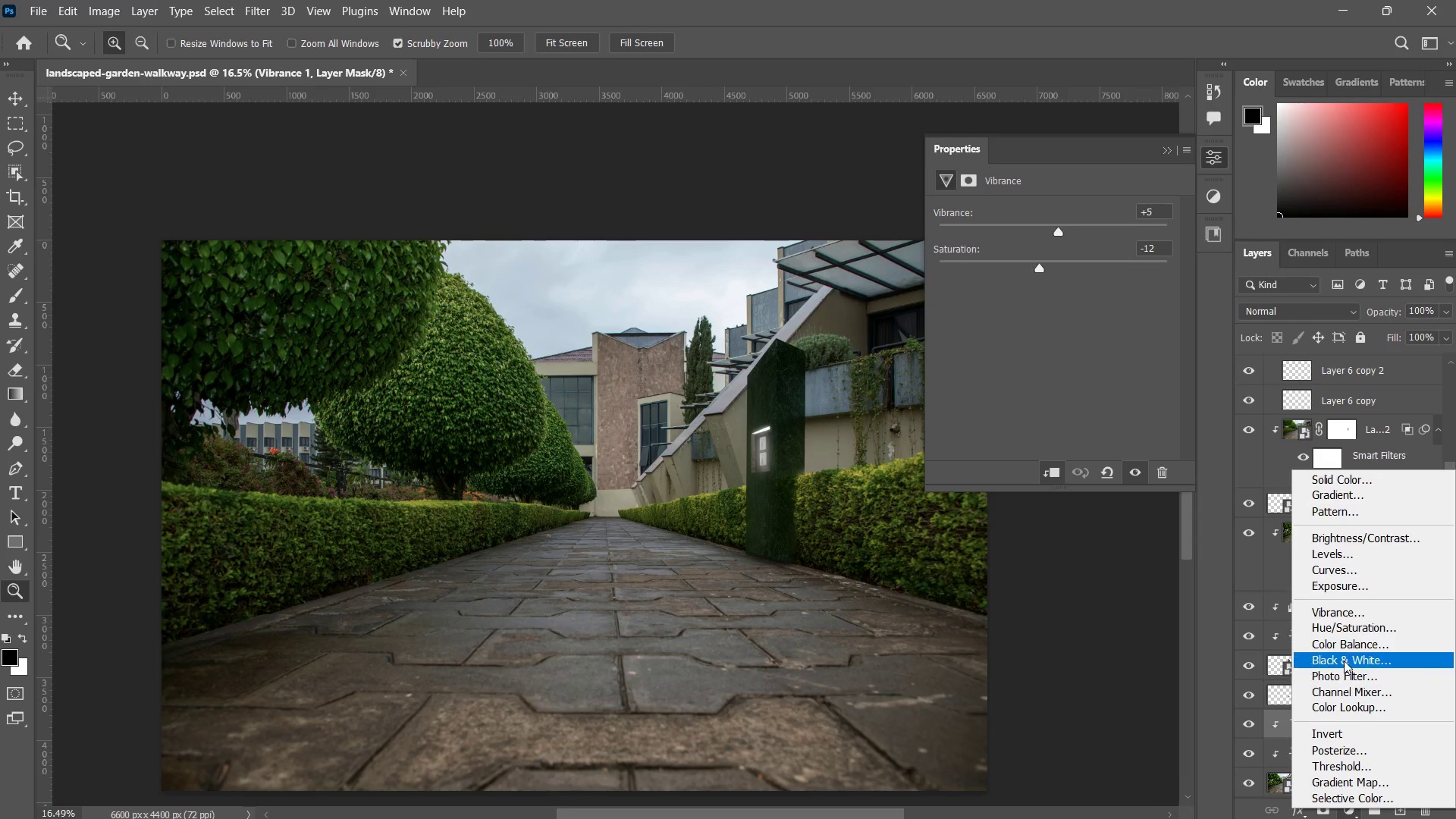 
left_click([1340, 651])
 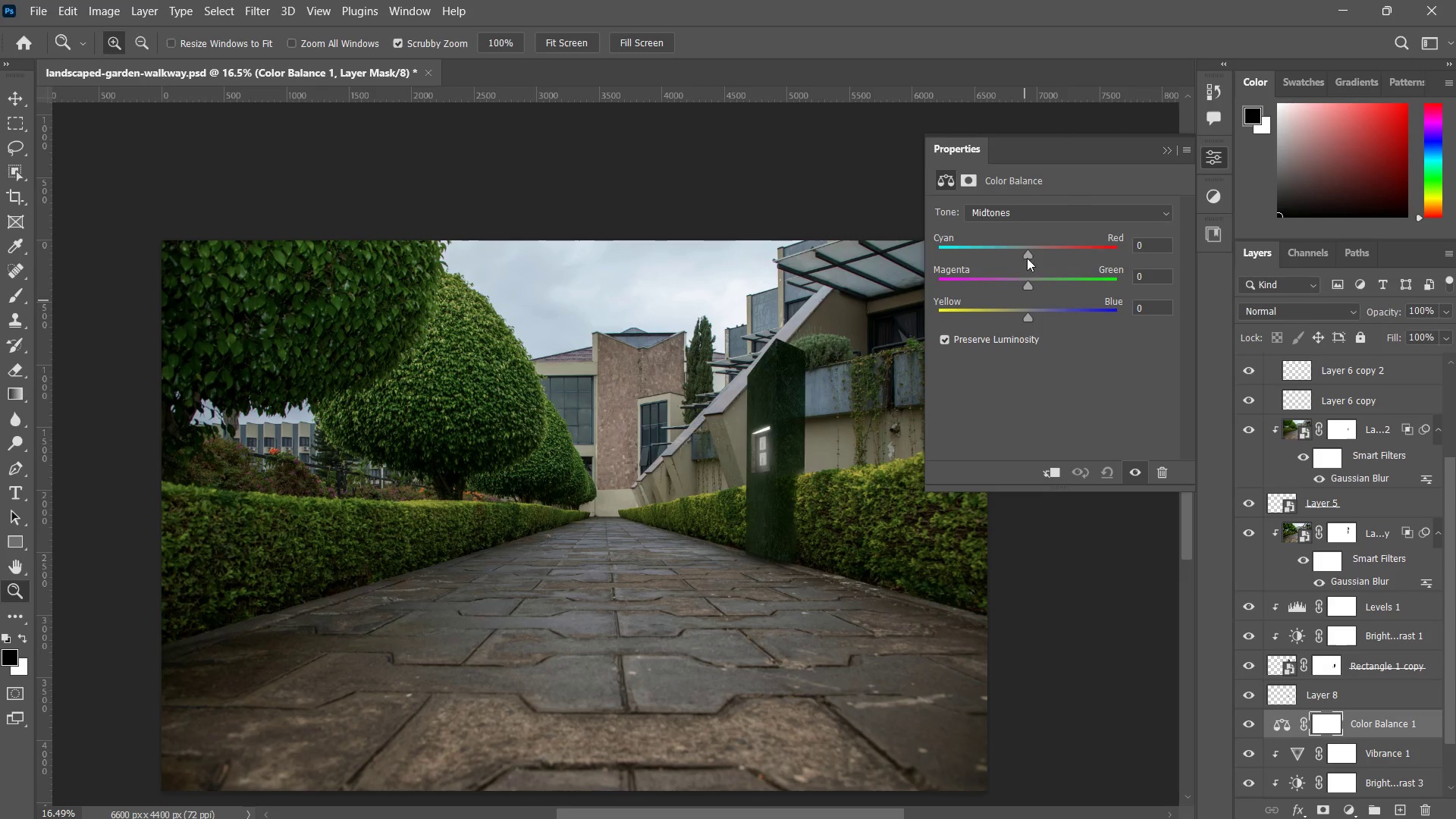 
left_click_drag(start_coordinate=[1025, 249], to_coordinate=[1000, 249])
 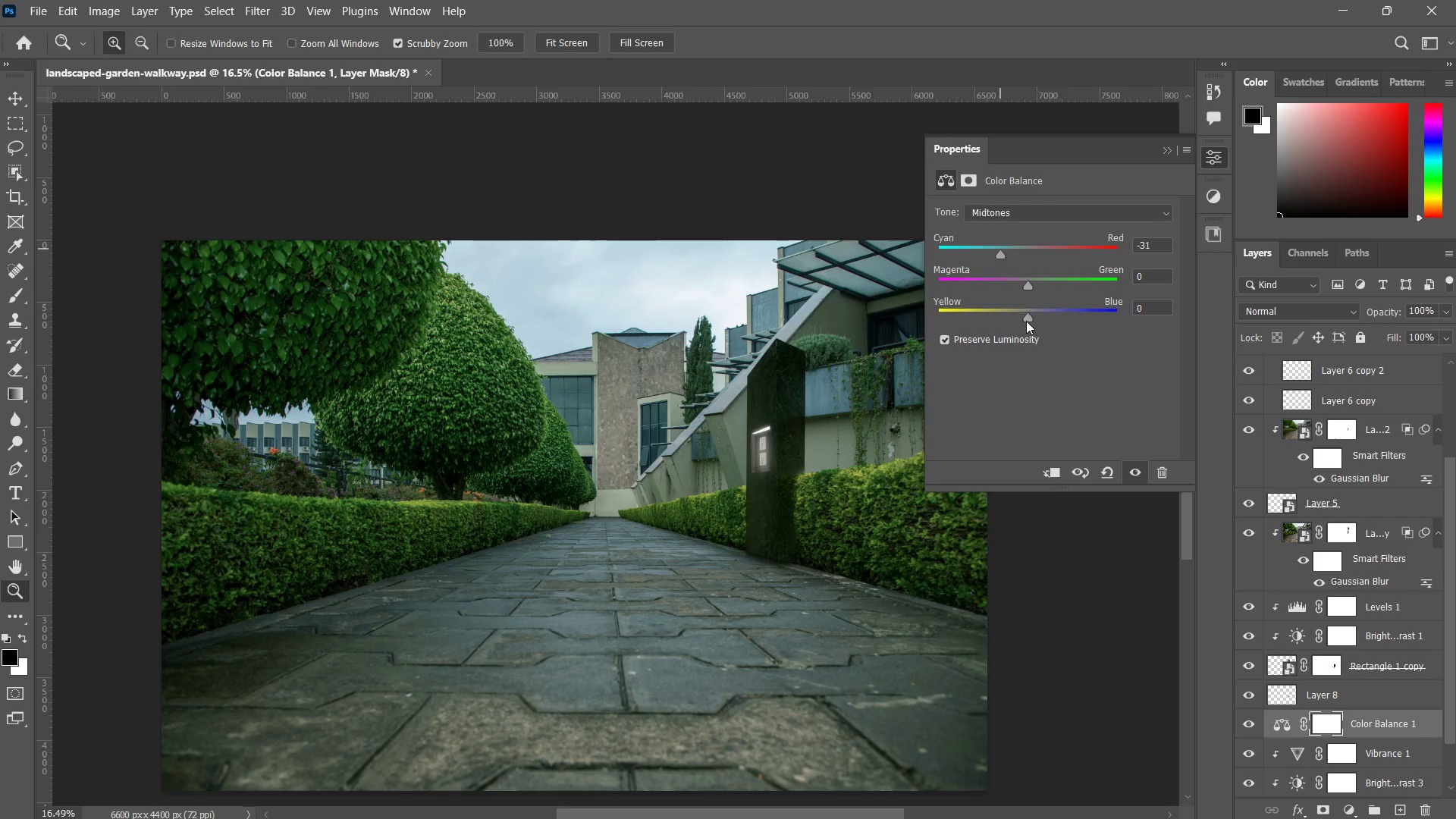 
left_click_drag(start_coordinate=[1026, 321], to_coordinate=[1214, 281])
 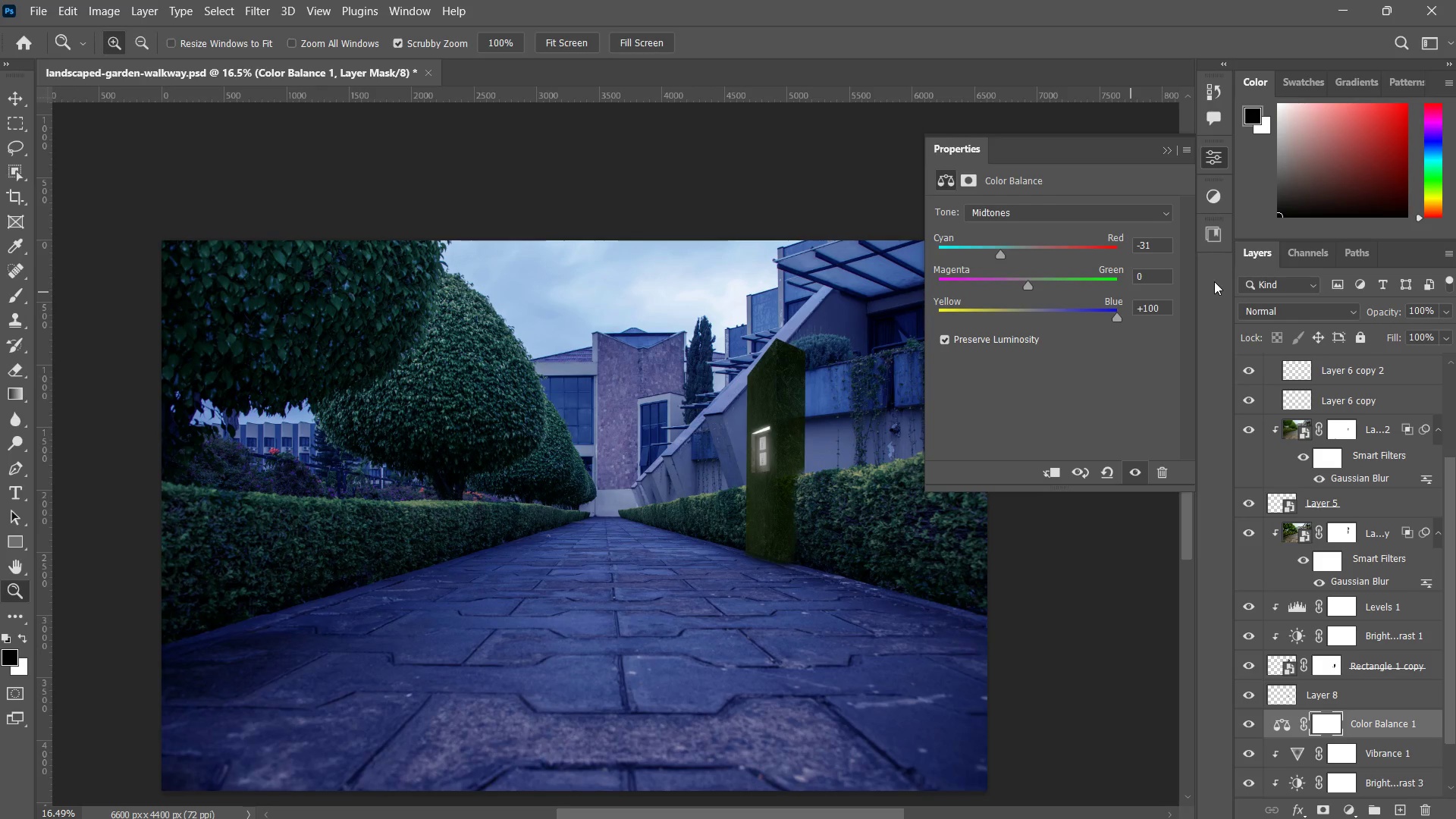 
key(Control+ControlLeft)
 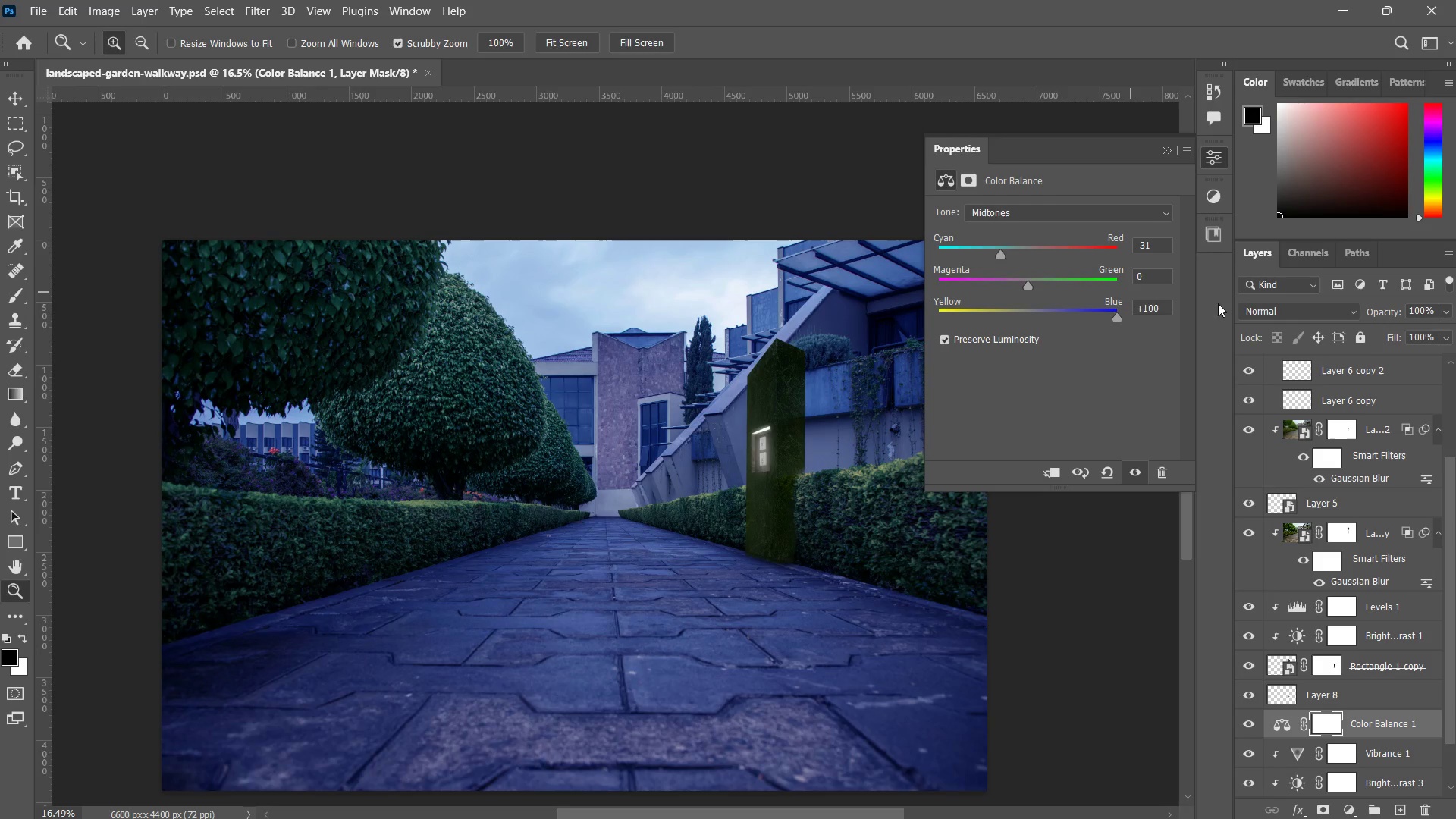 
key(Control+Z)
 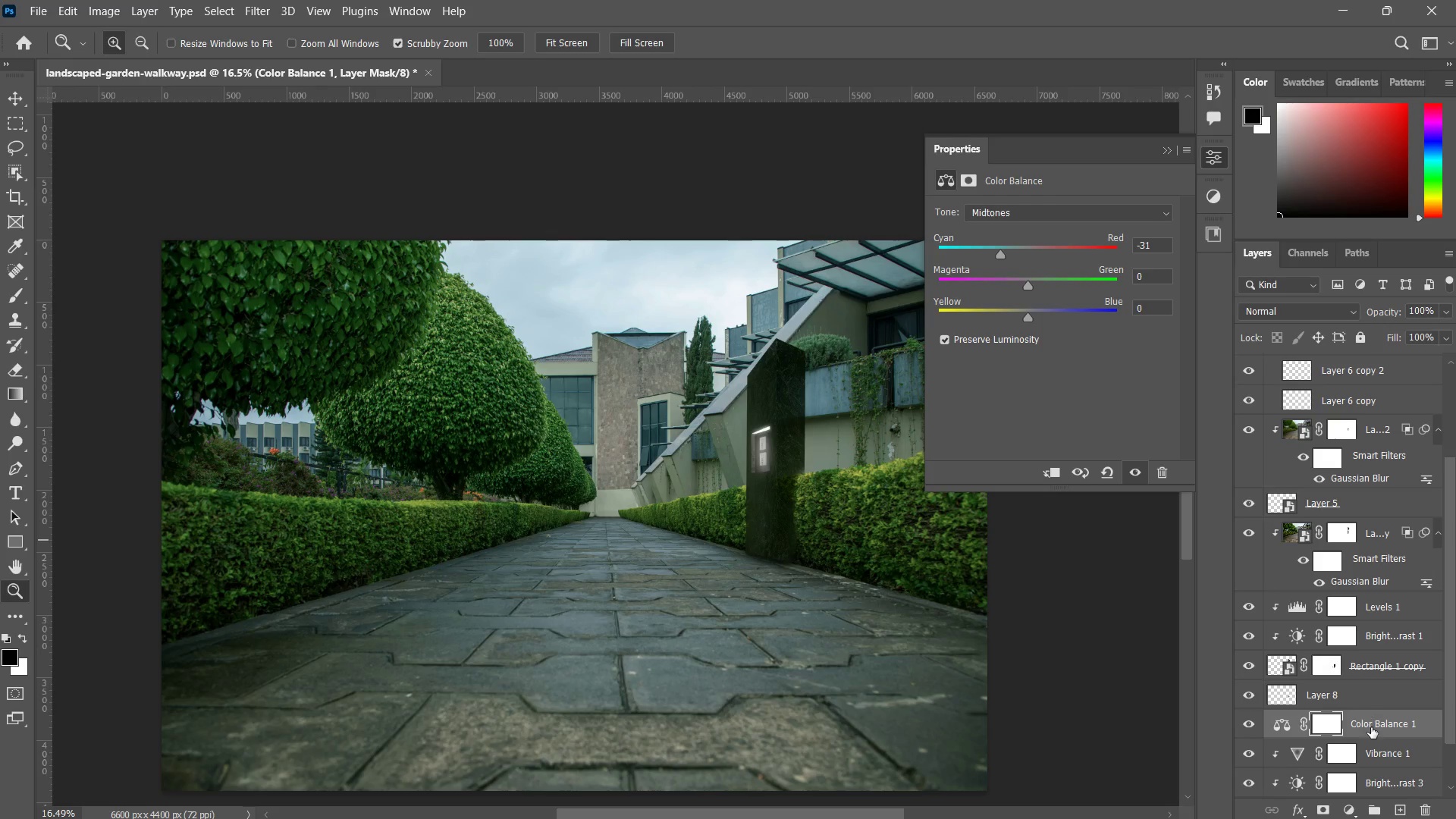 
left_click_drag(start_coordinate=[1372, 726], to_coordinate=[1320, 353])
 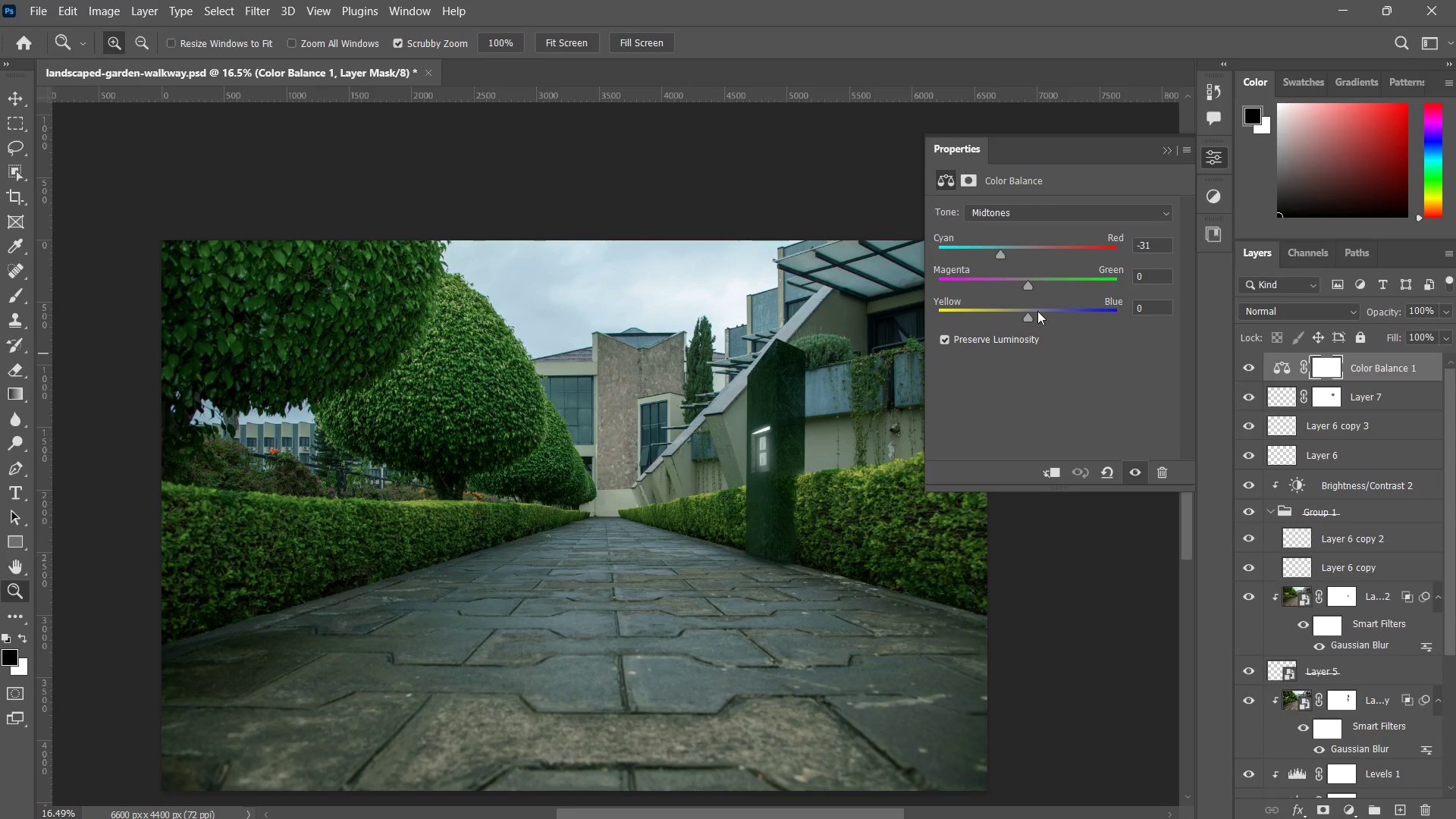 
left_click_drag(start_coordinate=[997, 252], to_coordinate=[1042, 245])
 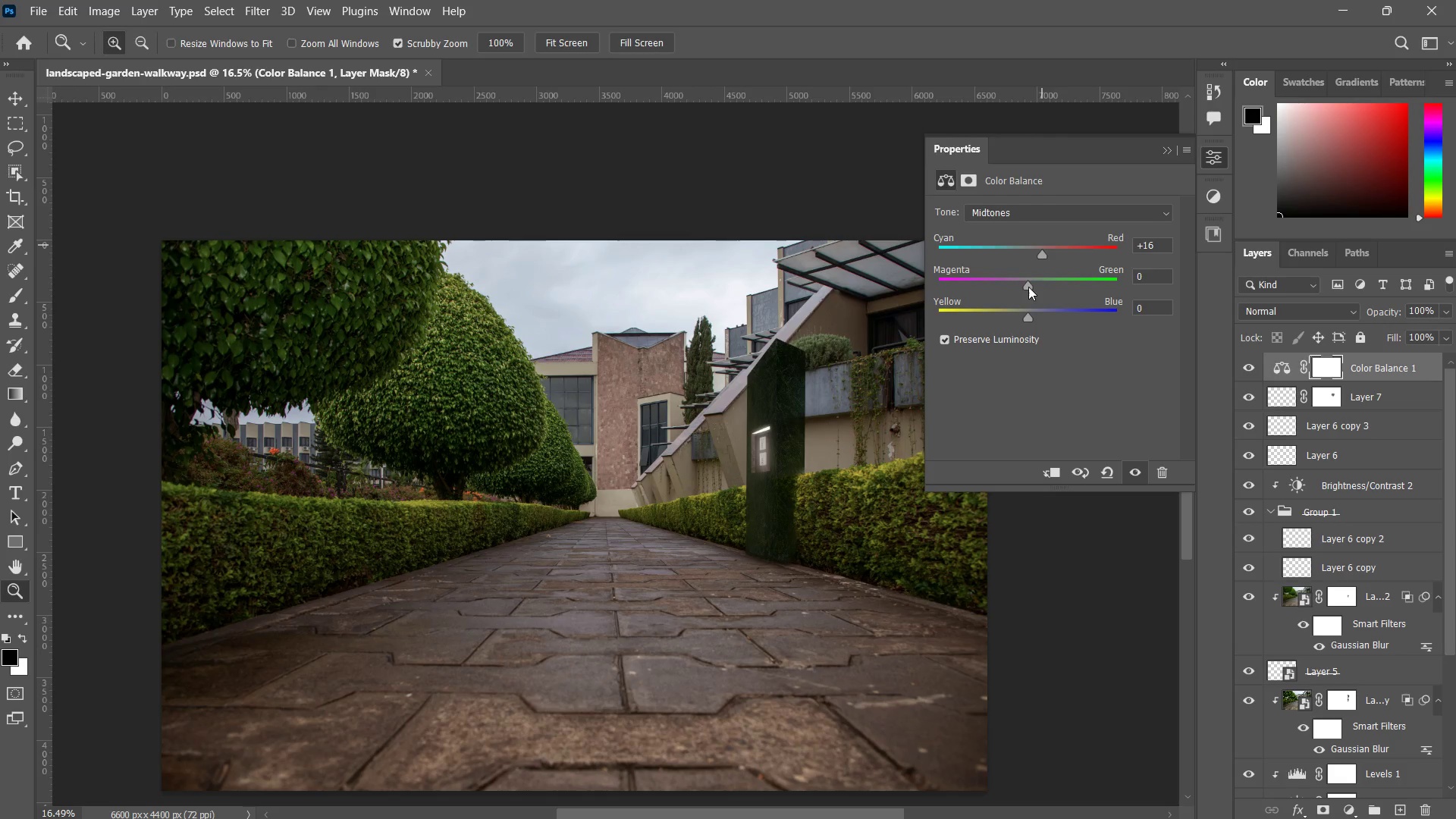 
left_click_drag(start_coordinate=[1028, 287], to_coordinate=[1041, 275])
 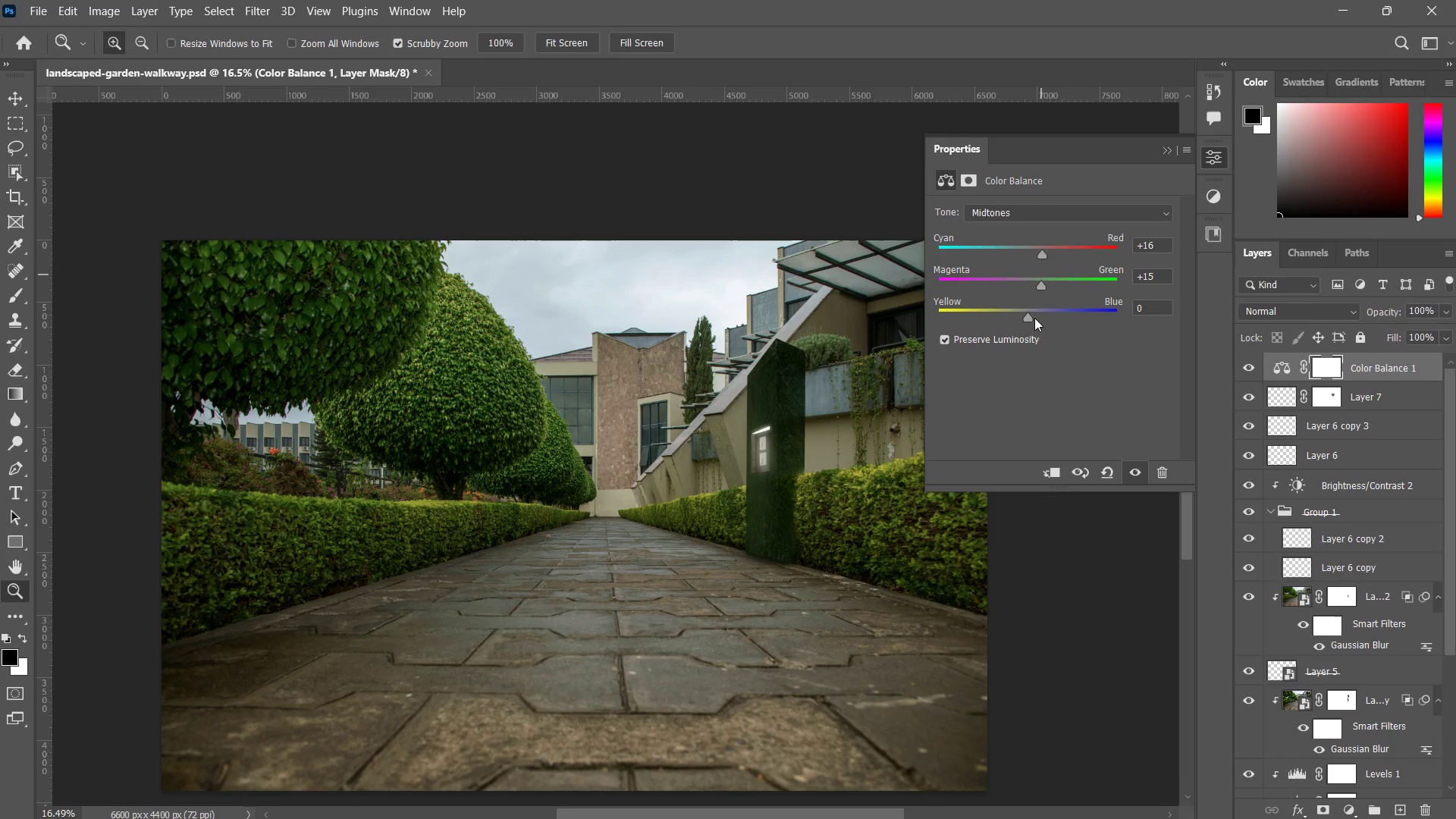 
left_click_drag(start_coordinate=[1026, 315], to_coordinate=[1021, 309])
 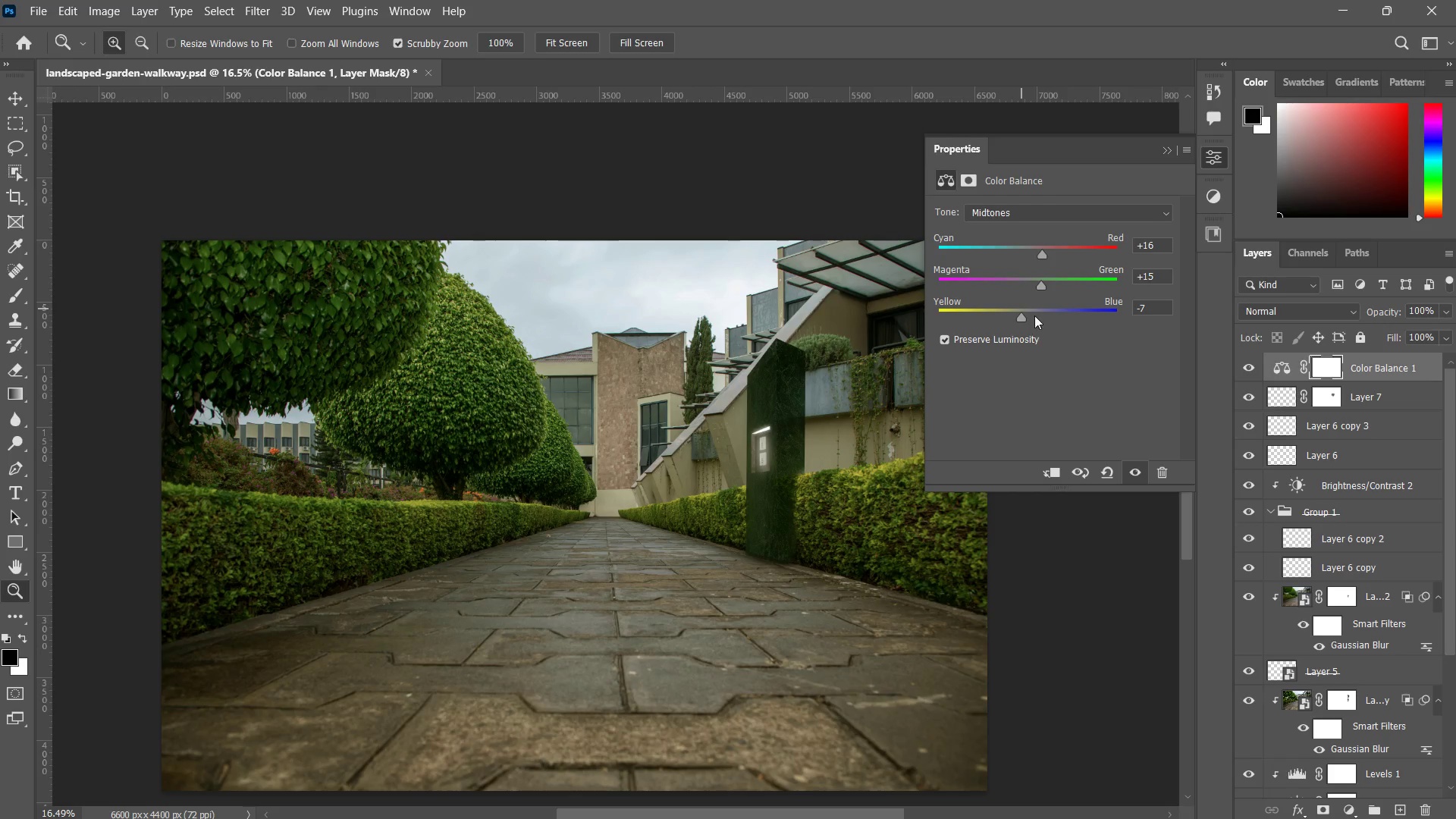 
left_click([1031, 209])
 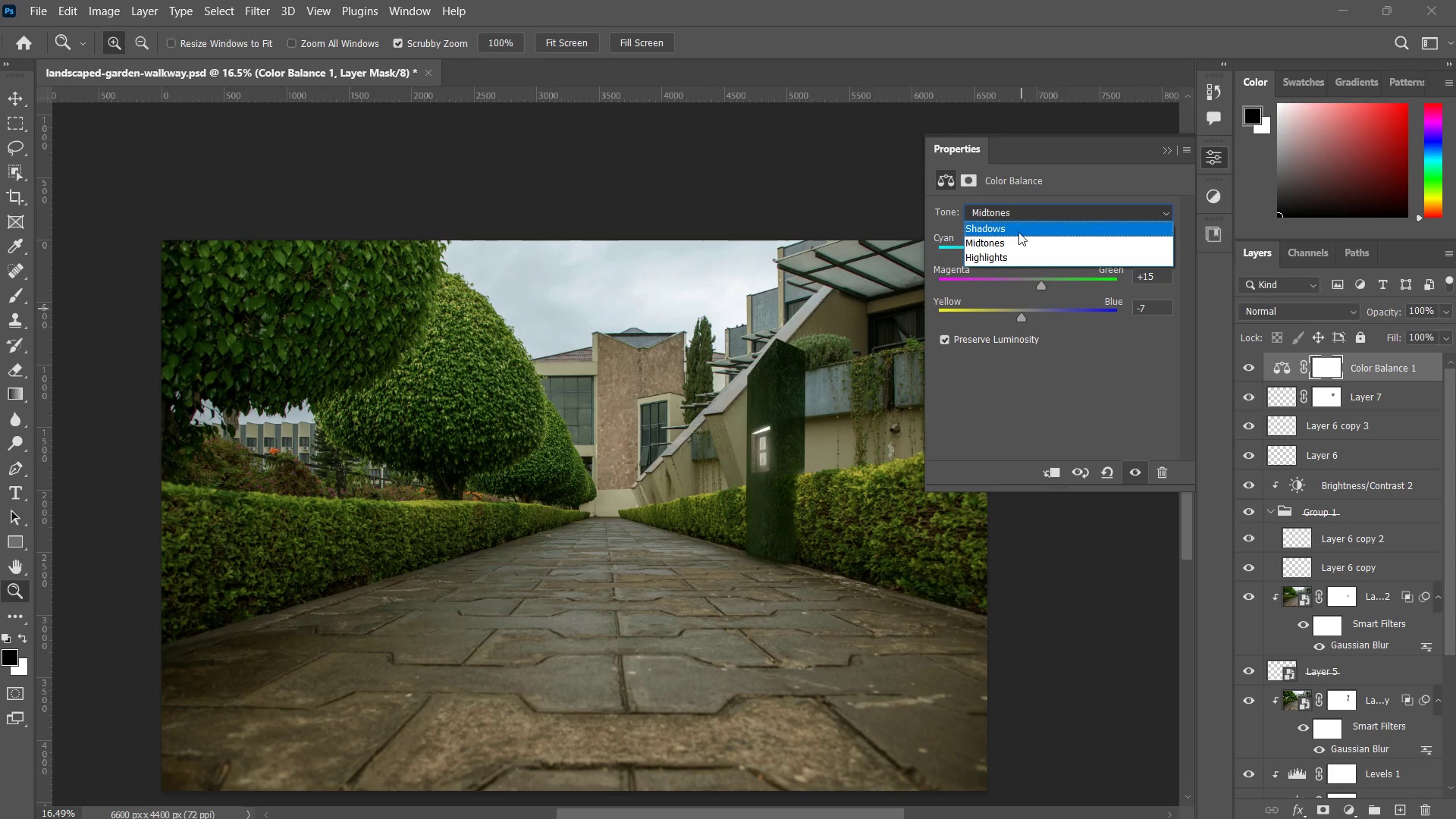 
left_click([1018, 232])
 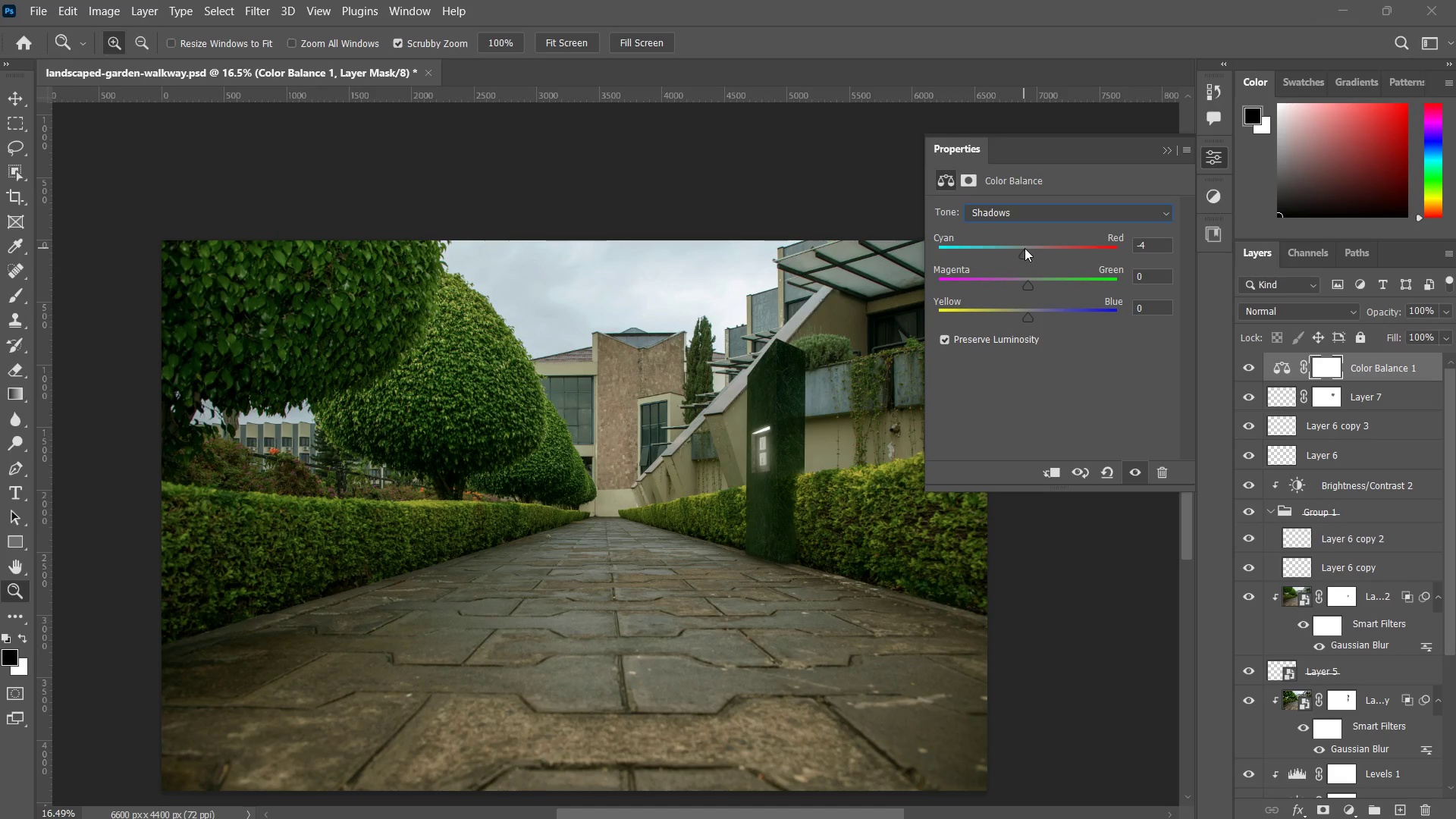 
wait(8.97)
 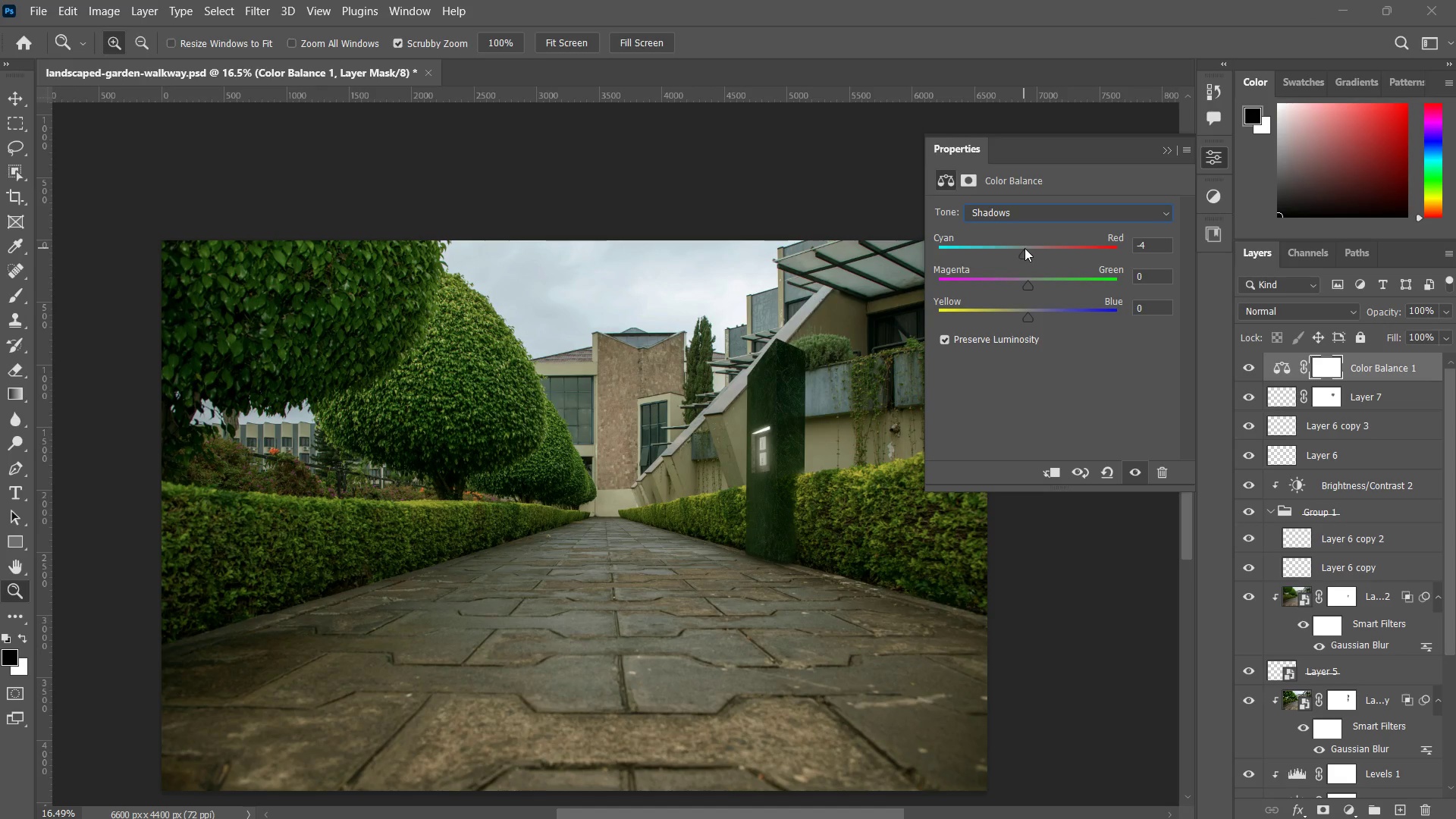 
left_click_drag(start_coordinate=[1026, 316], to_coordinate=[1025, 308])
 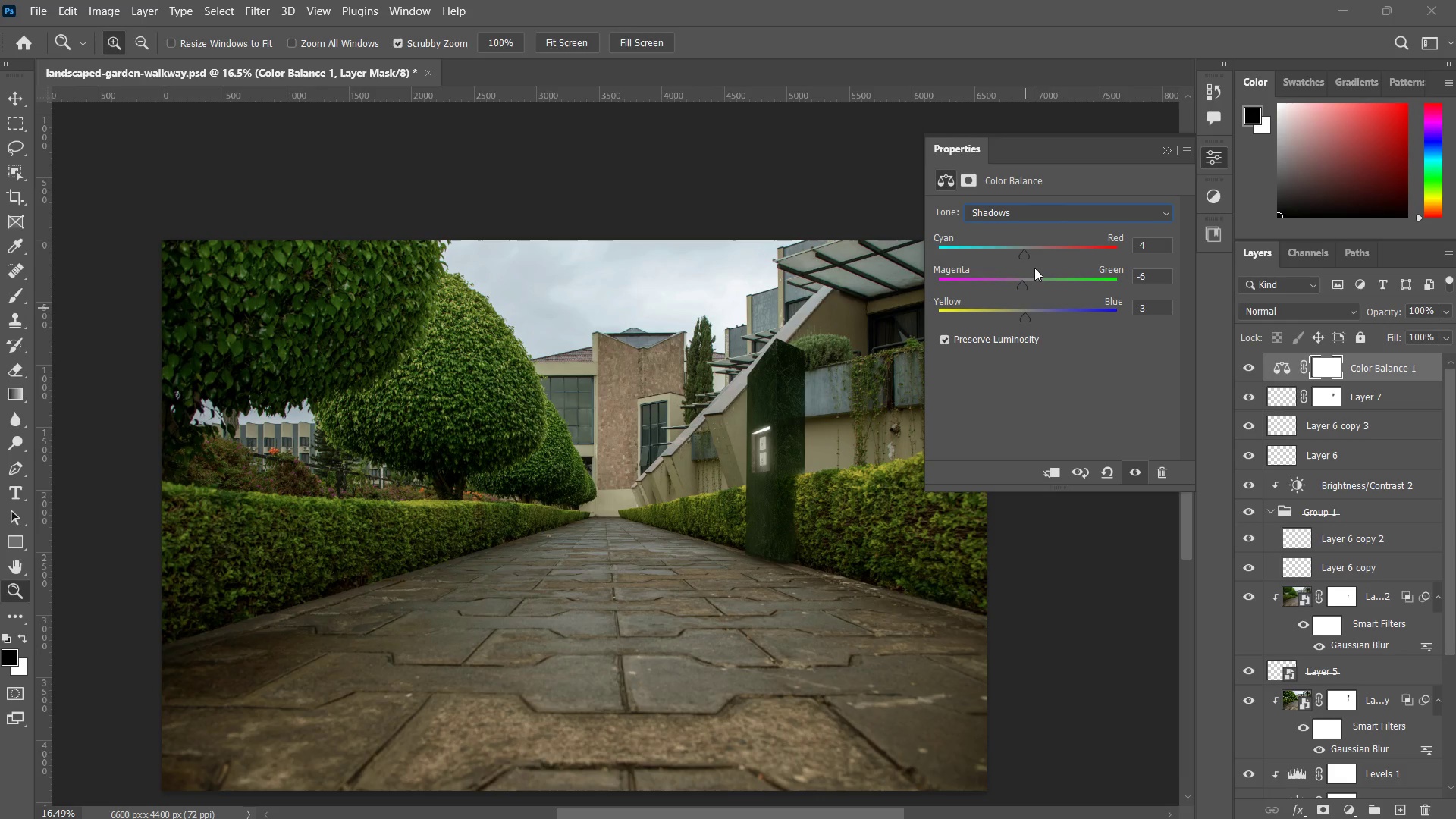 
left_click([1025, 308])
 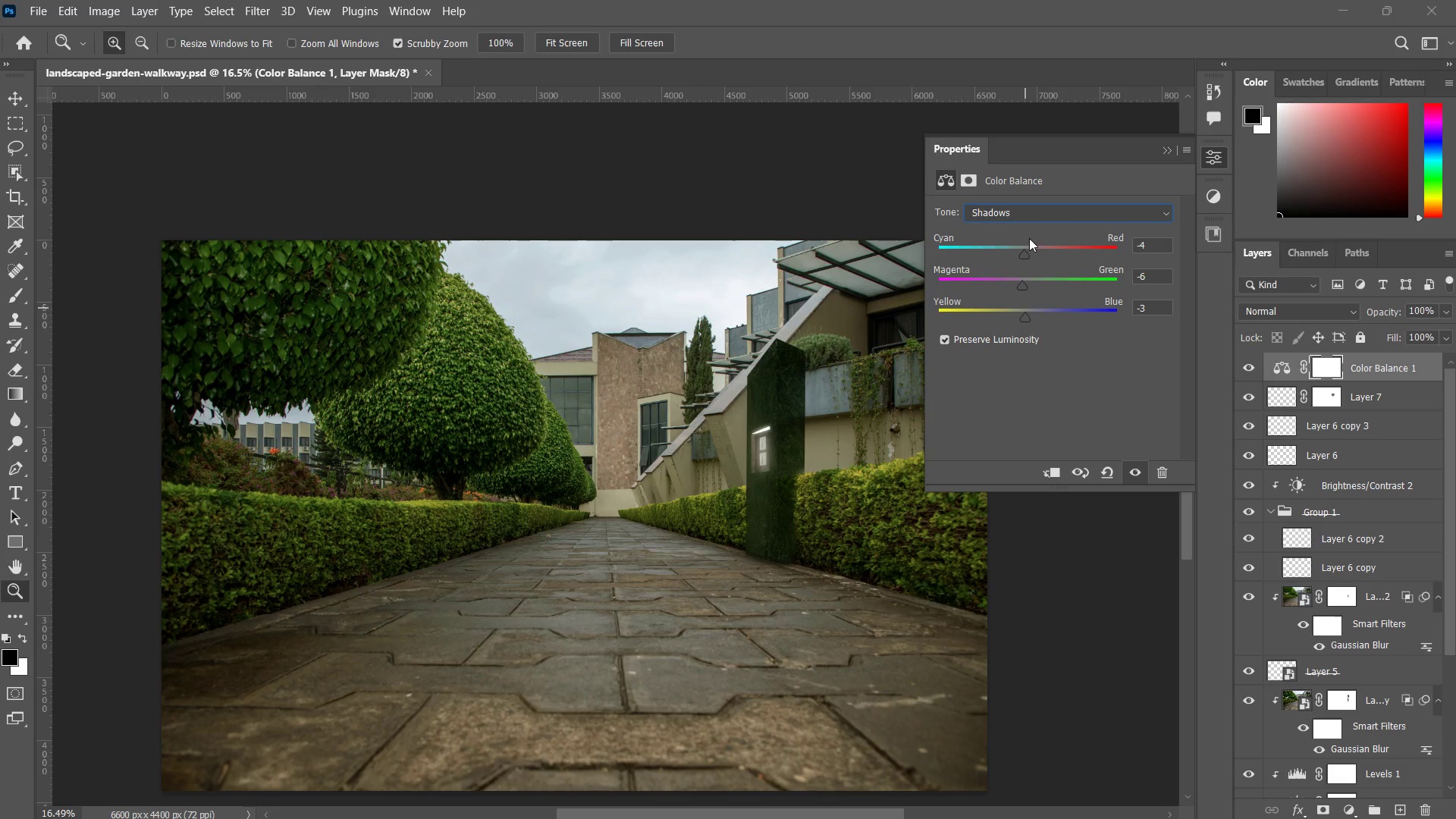 
left_click([1027, 217])
 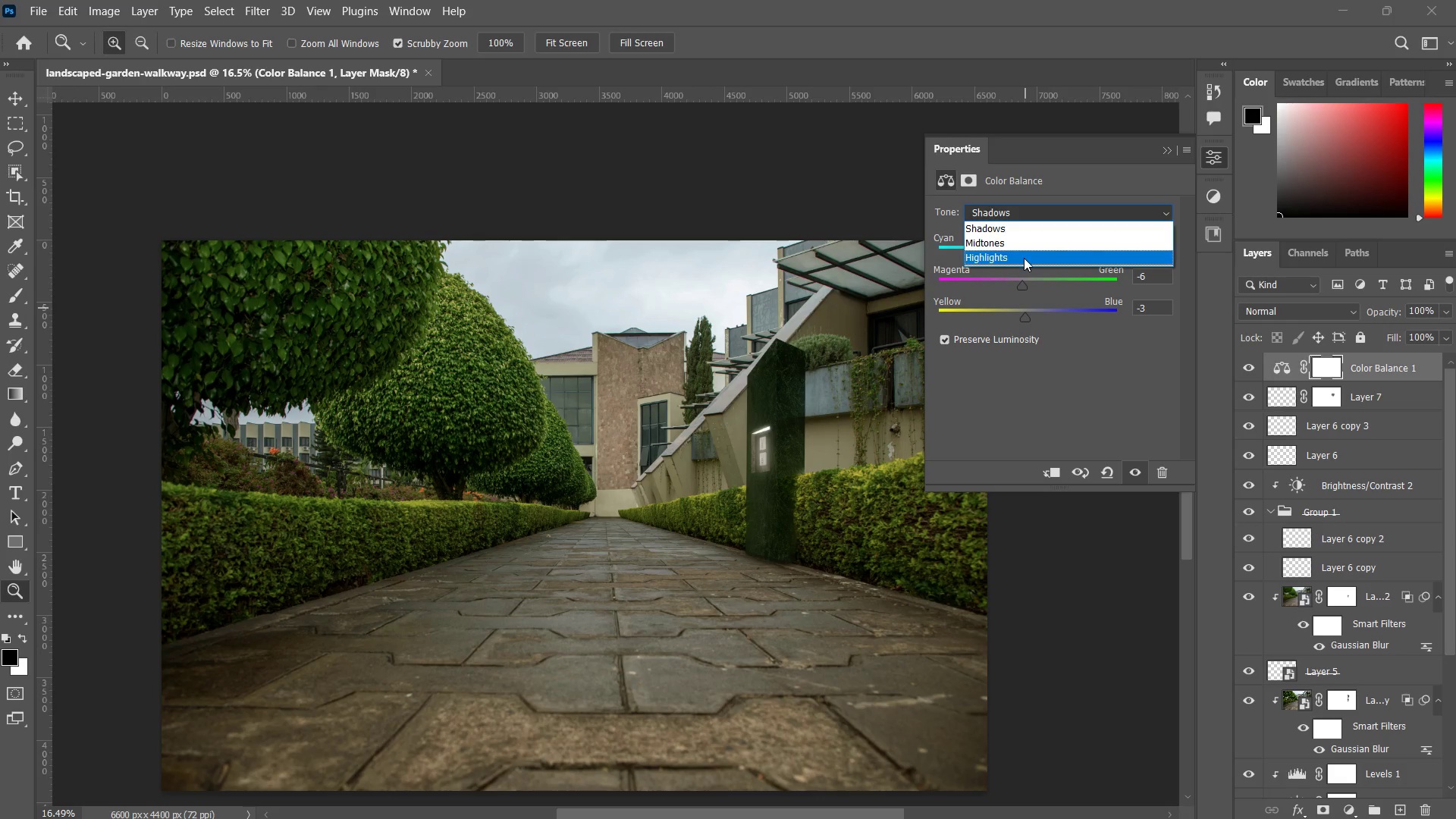 
left_click([1024, 258])
 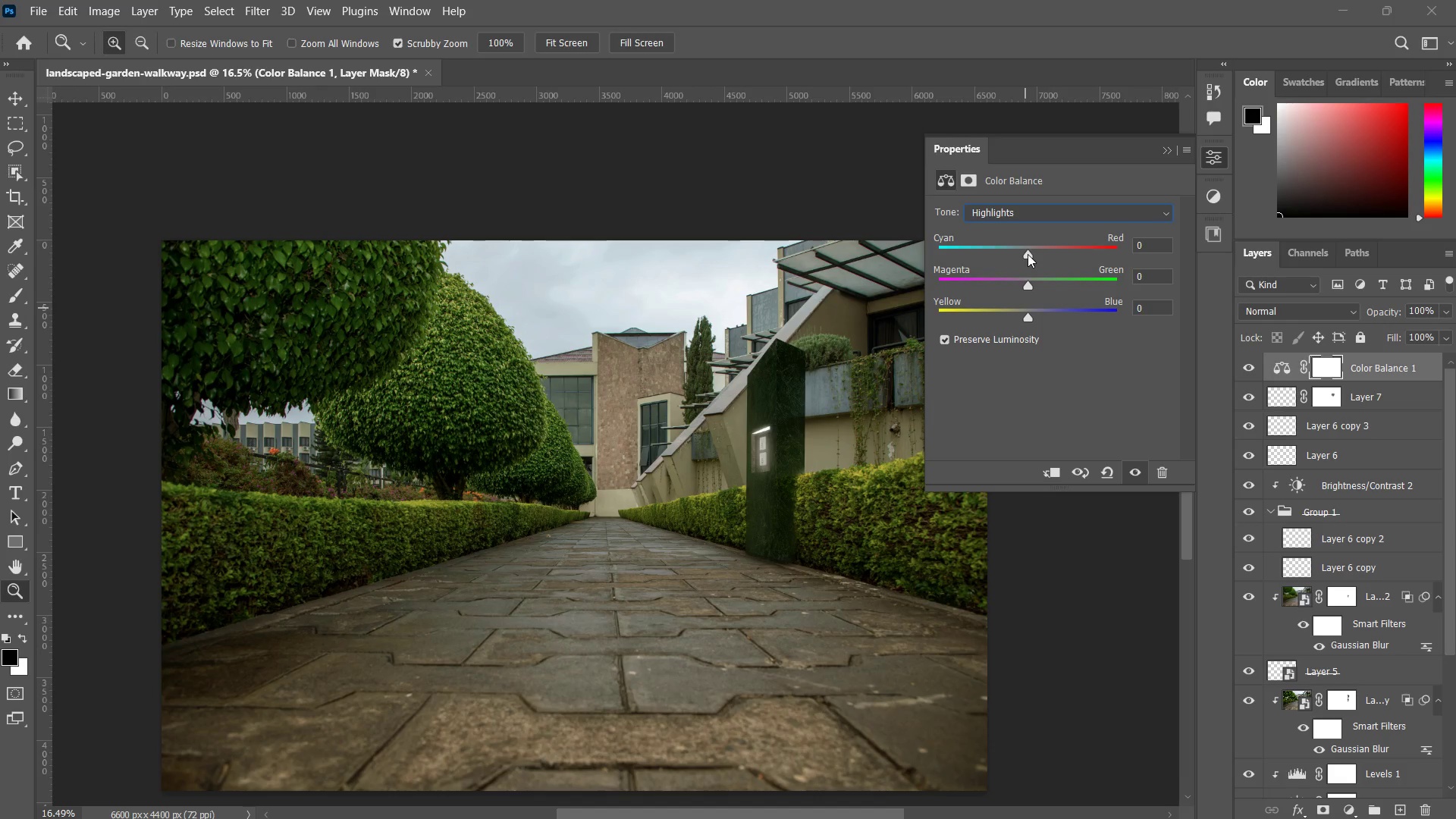 
left_click_drag(start_coordinate=[1028, 254], to_coordinate=[988, 248])
 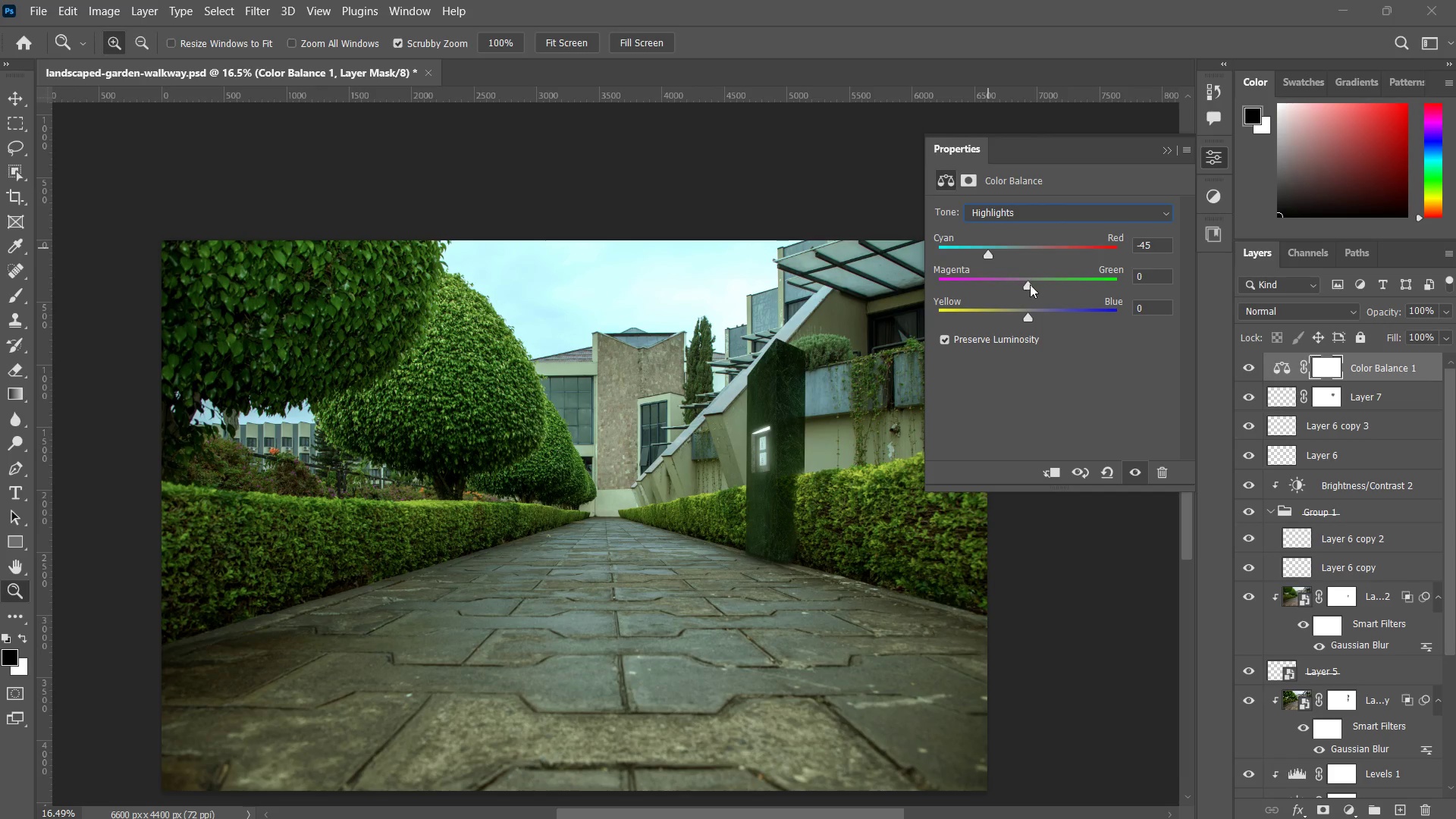 
left_click_drag(start_coordinate=[1031, 284], to_coordinate=[1010, 280])
 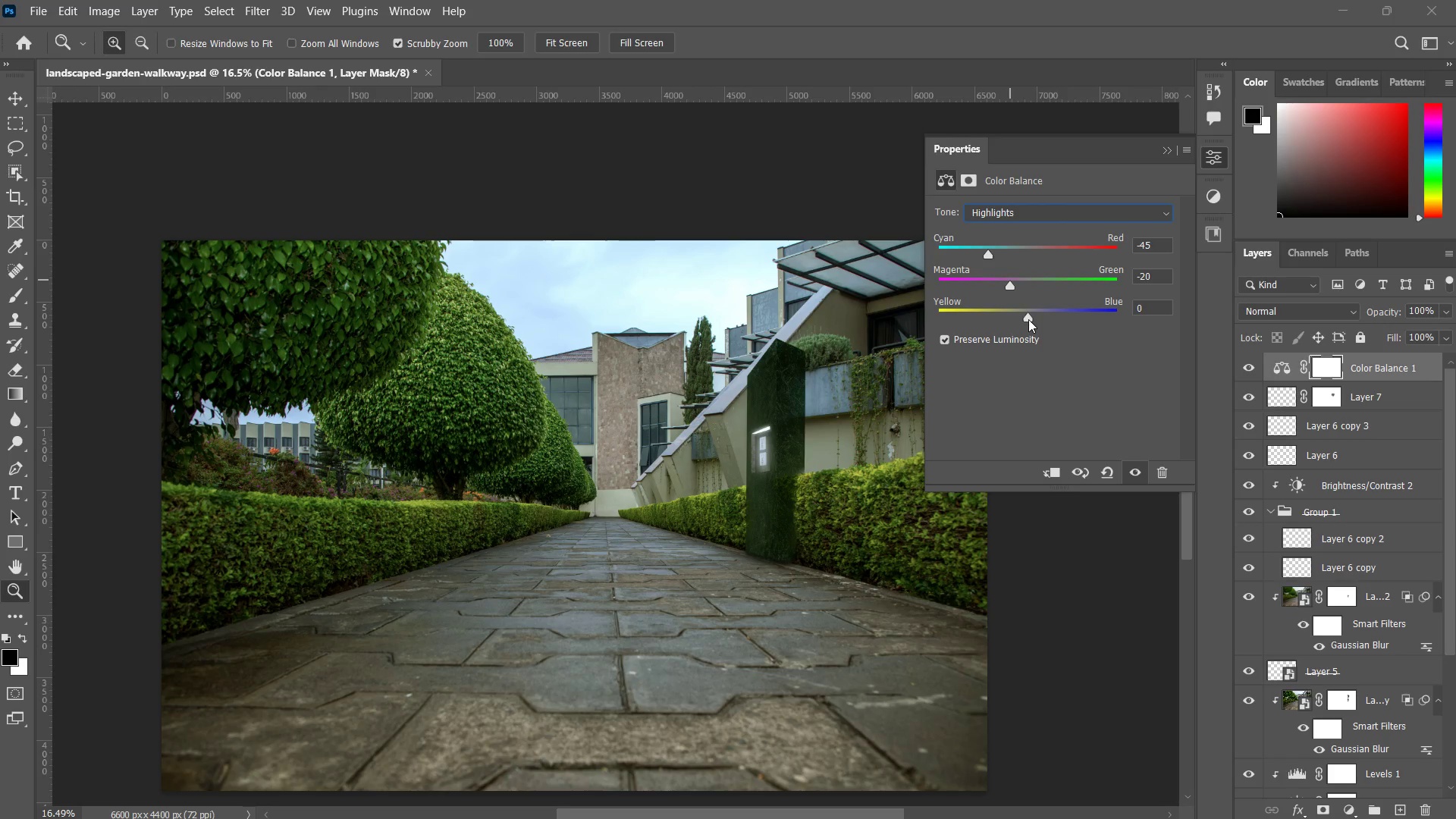 
left_click_drag(start_coordinate=[1028, 319], to_coordinate=[1039, 322])
 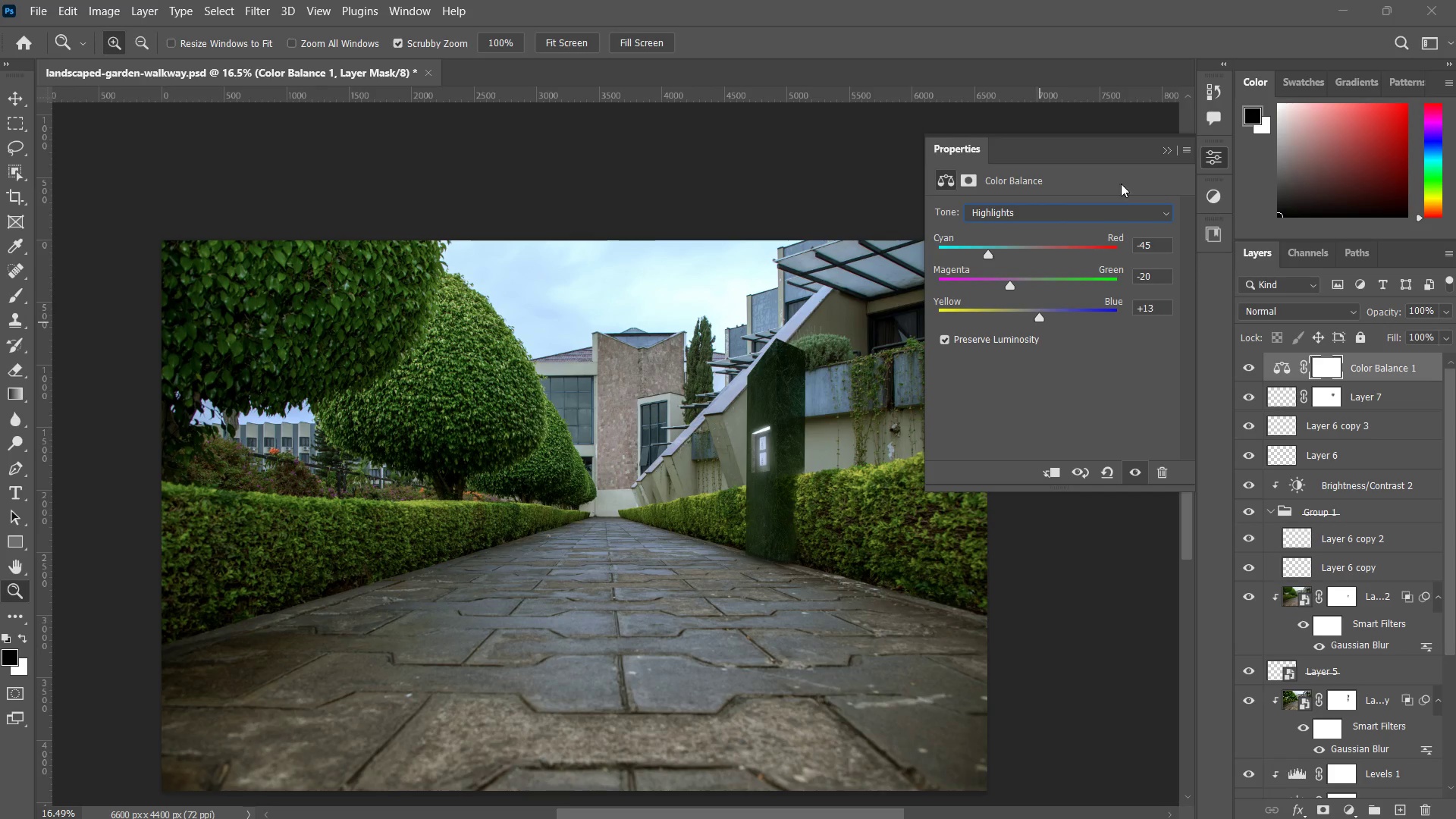 
left_click([1165, 152])
 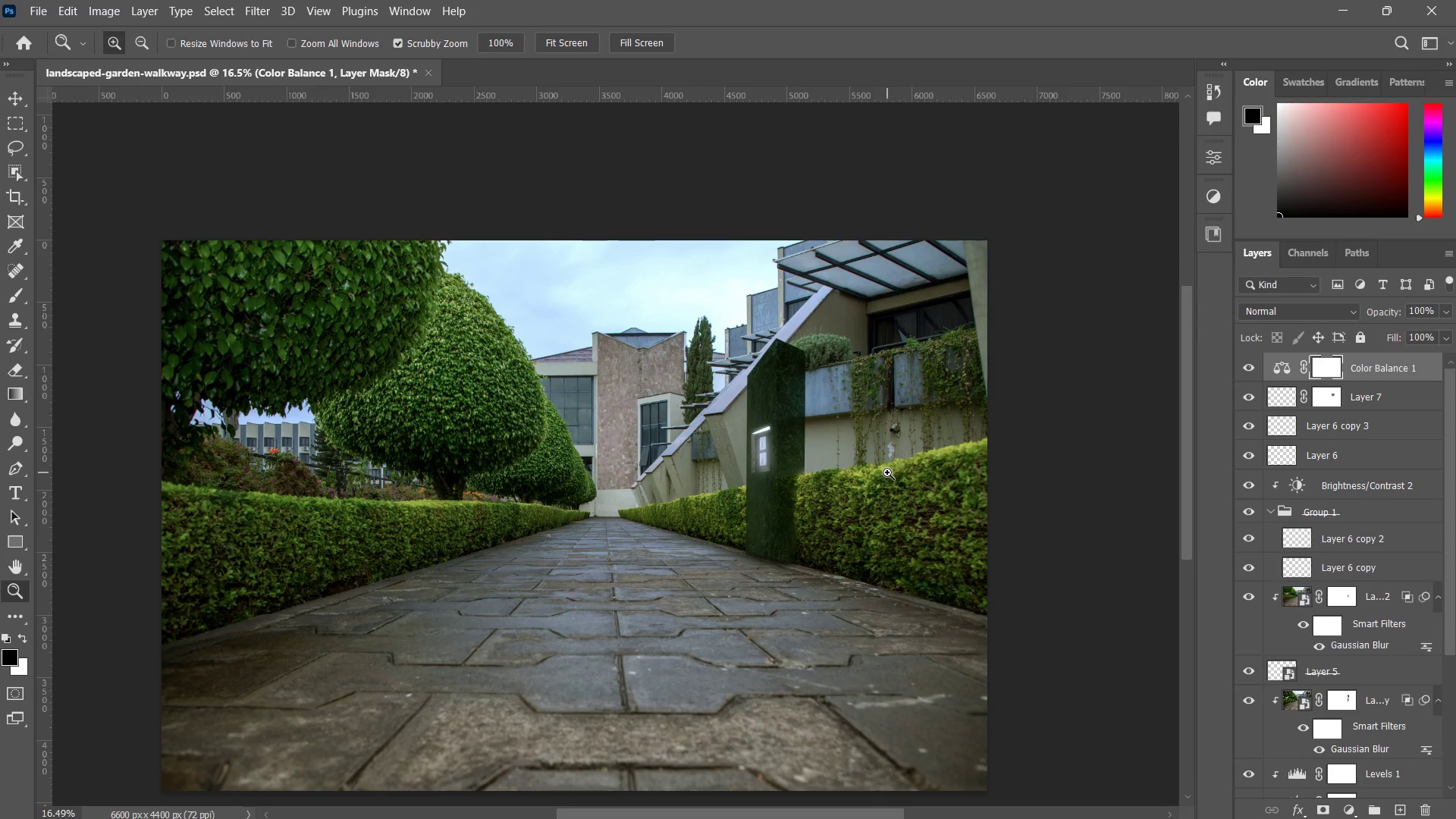 
type(zzz)
 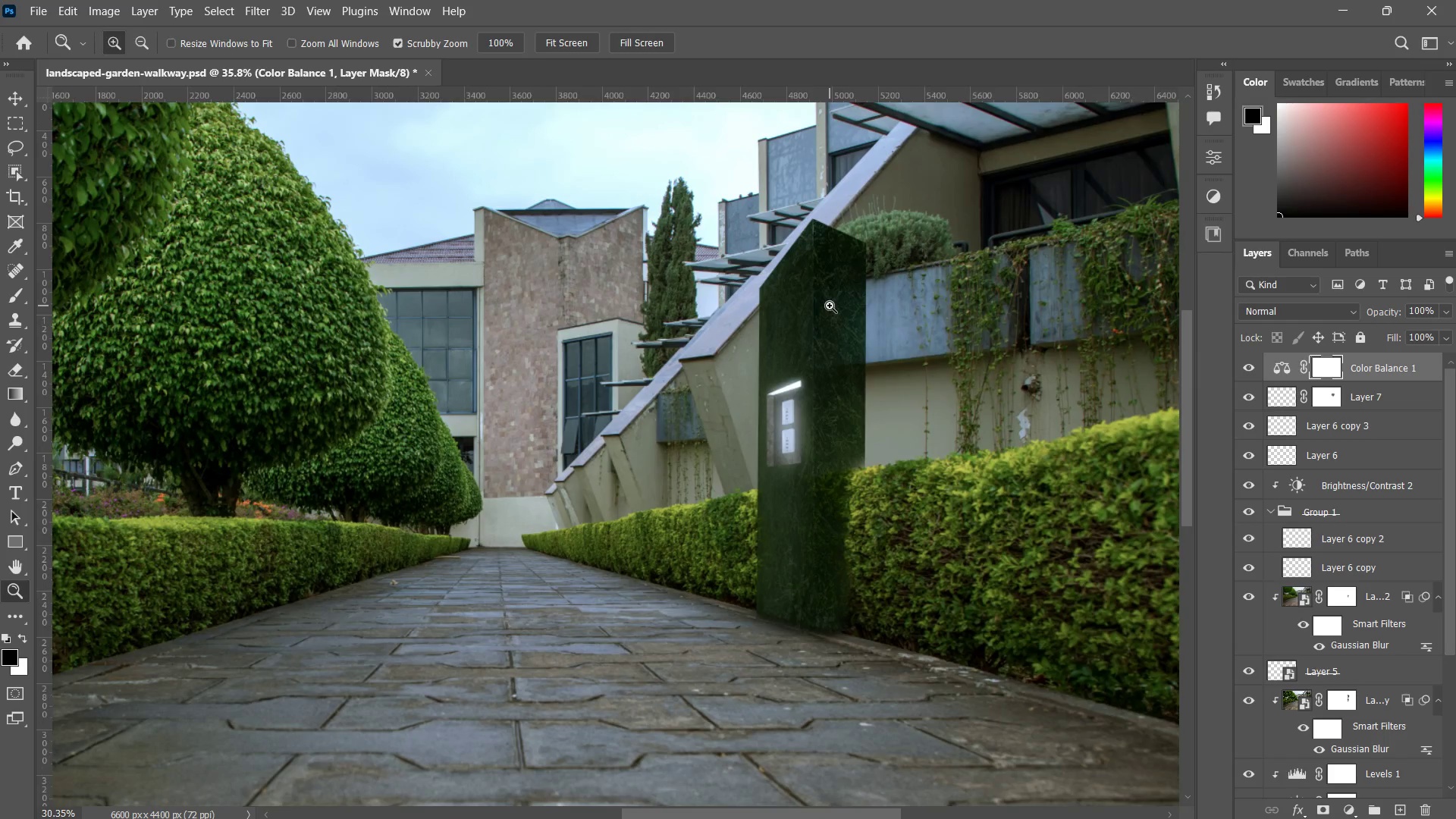 
left_click_drag(start_coordinate=[780, 360], to_coordinate=[831, 312])
 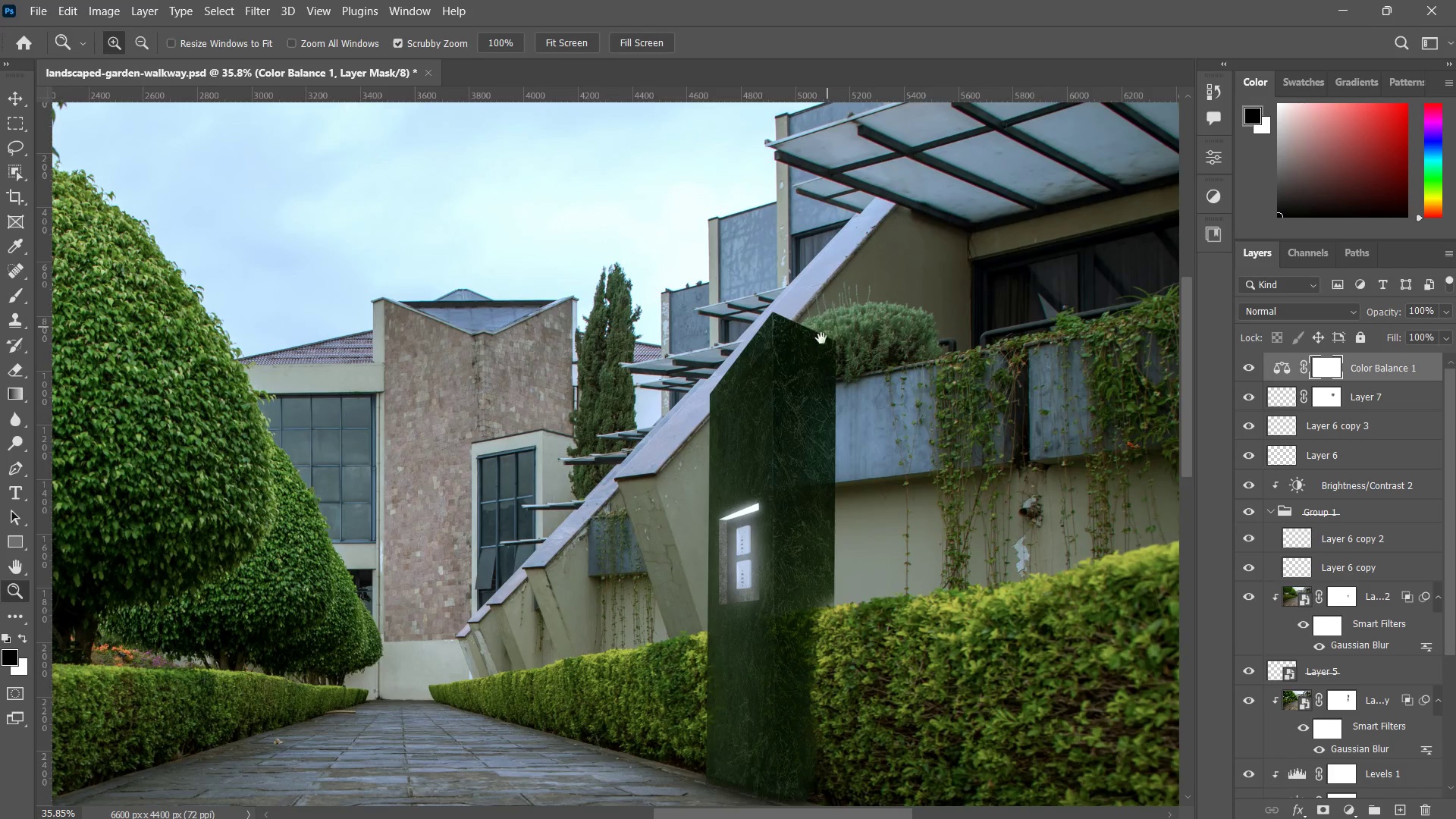 
hold_key(key=Space, duration=0.47)
 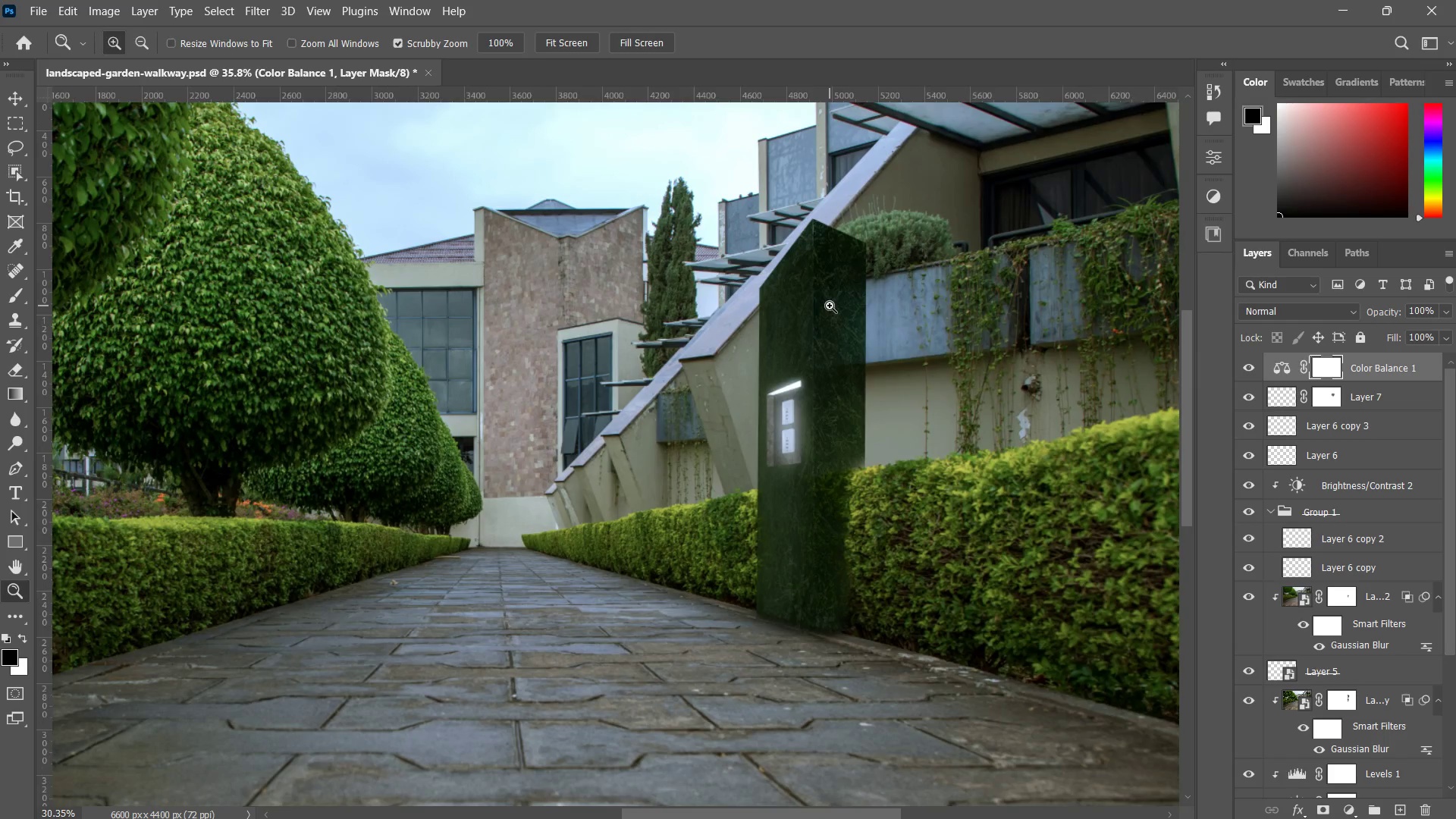 
left_click_drag(start_coordinate=[802, 372], to_coordinate=[835, 275])
 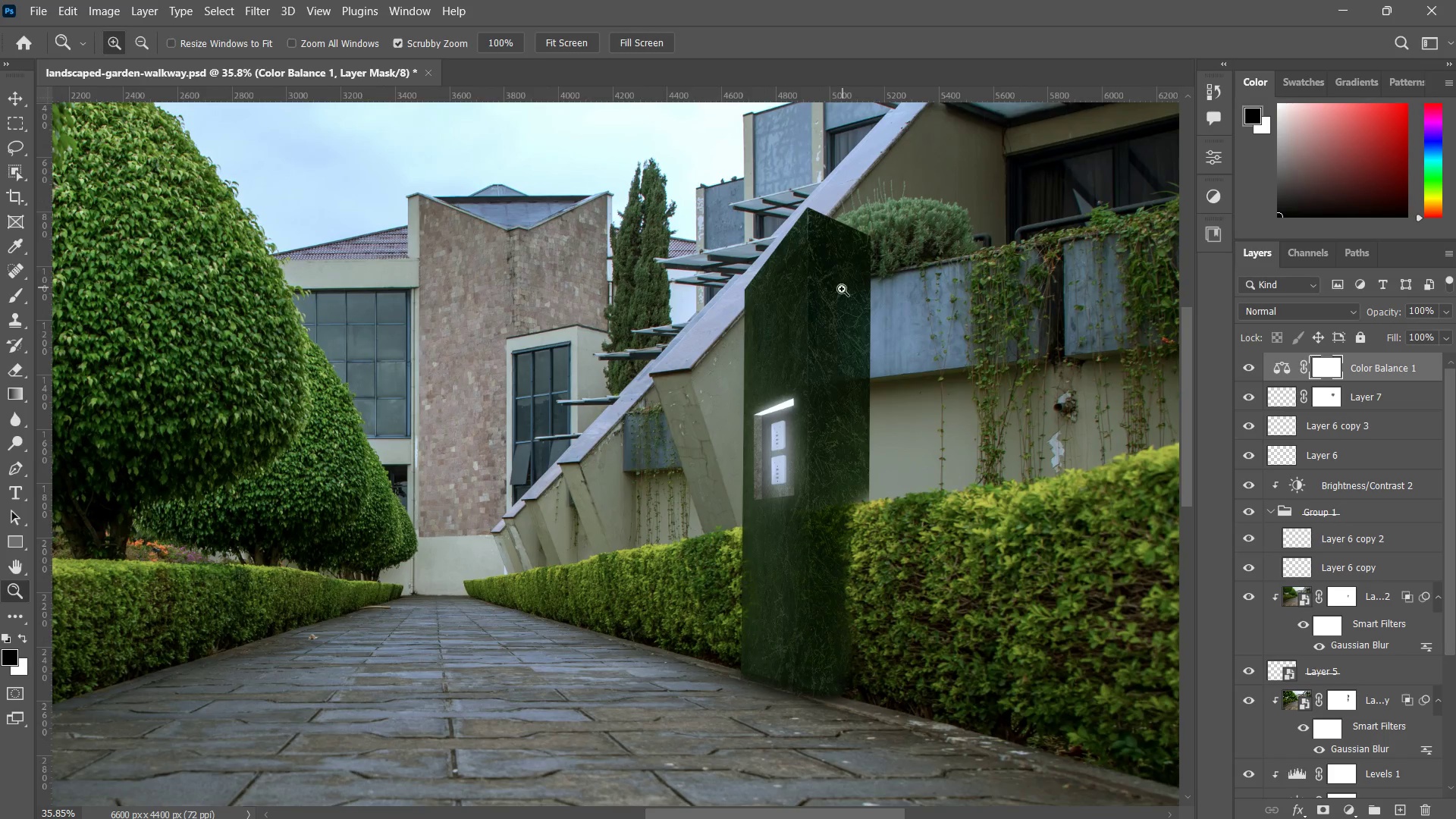 
left_click_drag(start_coordinate=[843, 285], to_coordinate=[830, 306])
 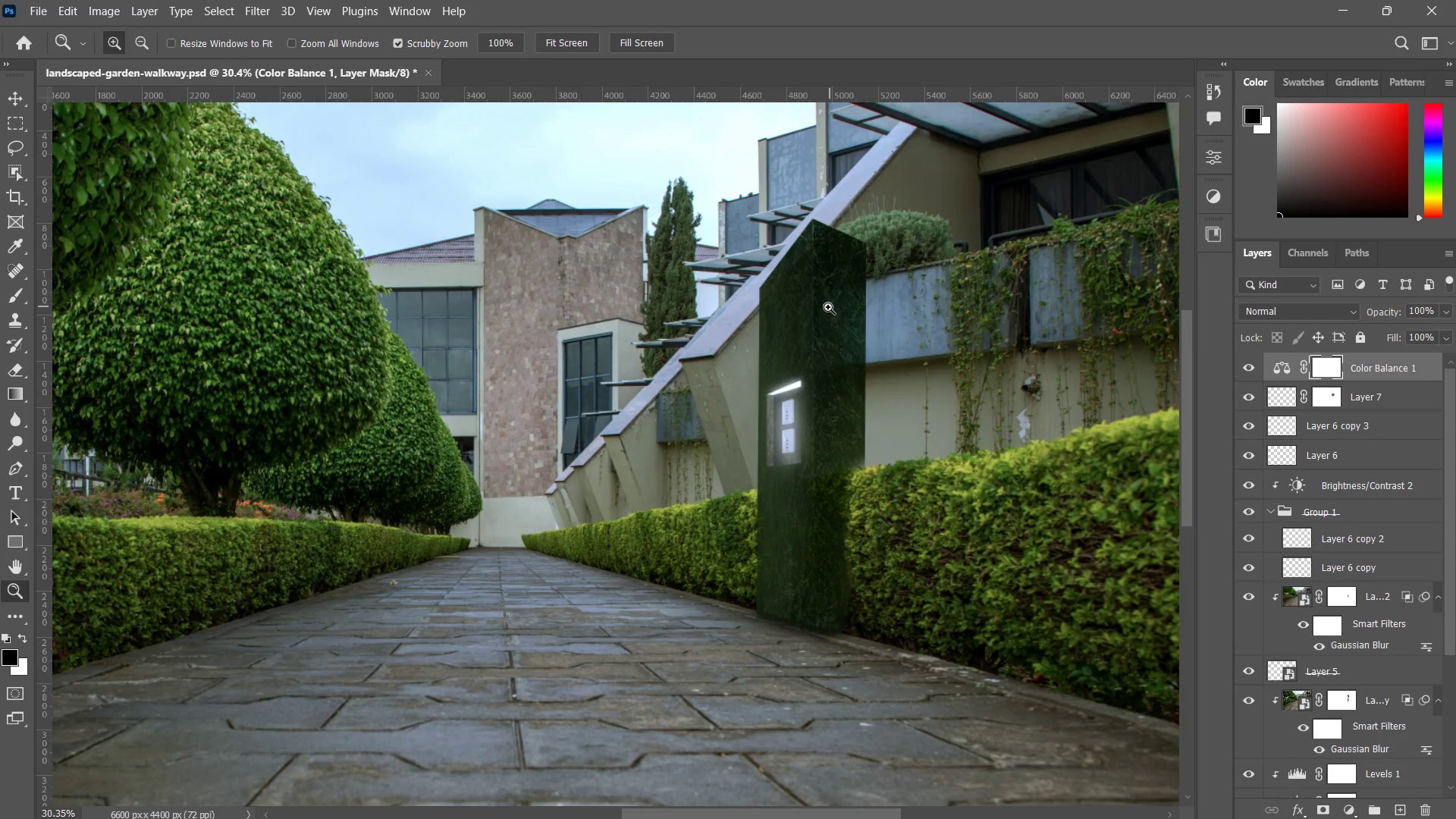 
left_click_drag(start_coordinate=[830, 306], to_coordinate=[808, 337])
 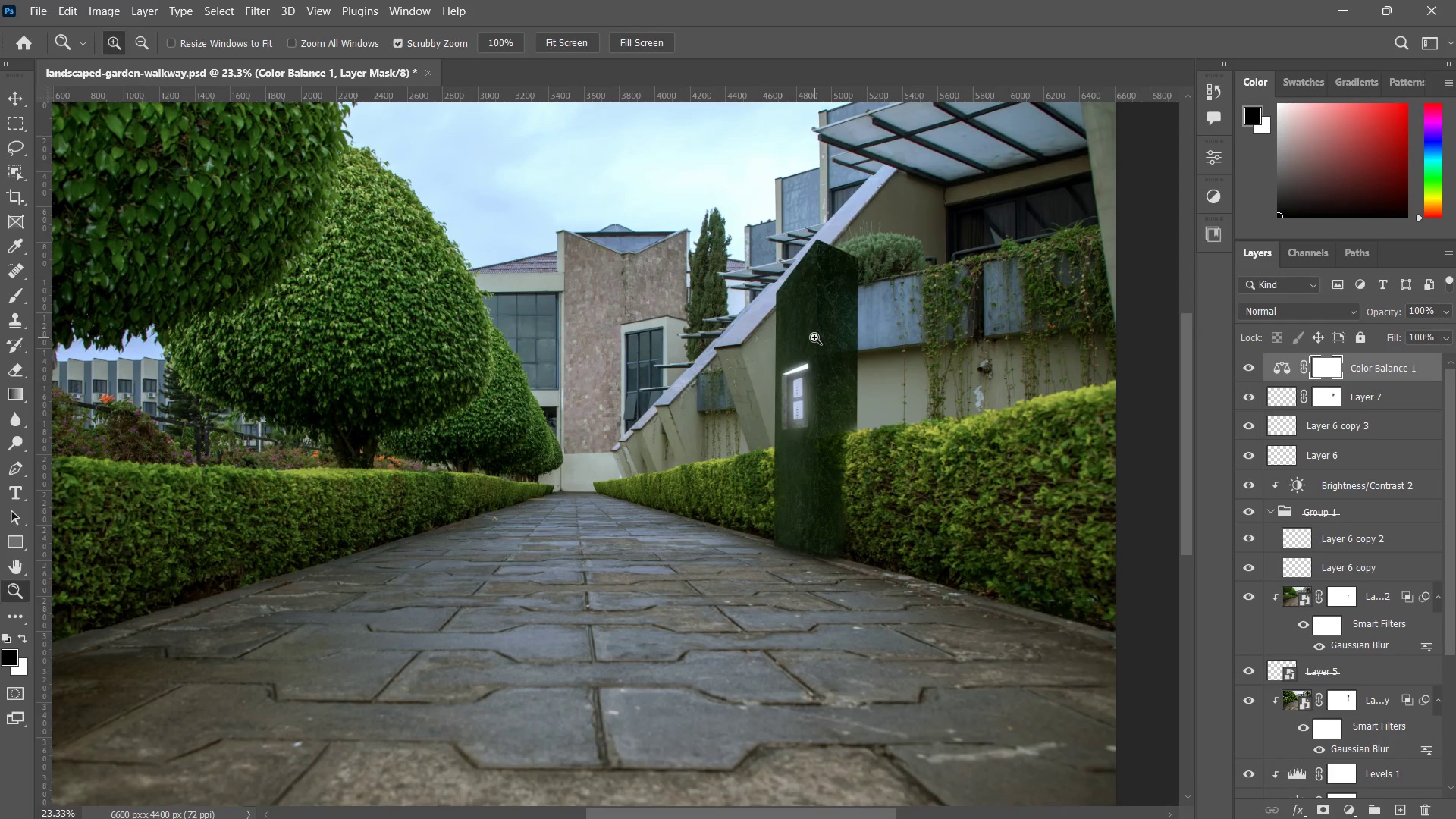 
left_click_drag(start_coordinate=[818, 365], to_coordinate=[805, 417])
 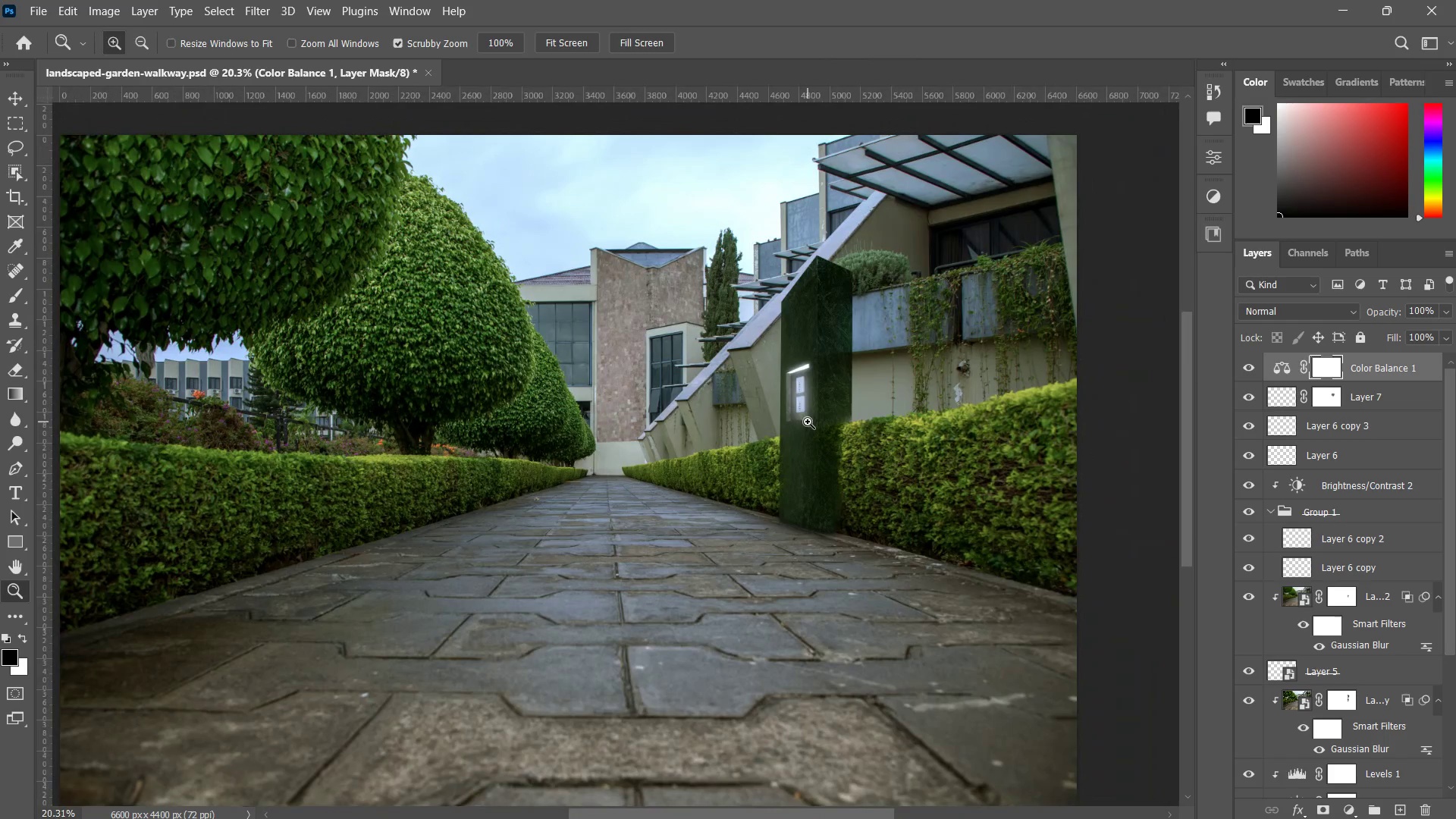 
scroll: coordinate [808, 422], scroll_direction: none, amount: 0.0
 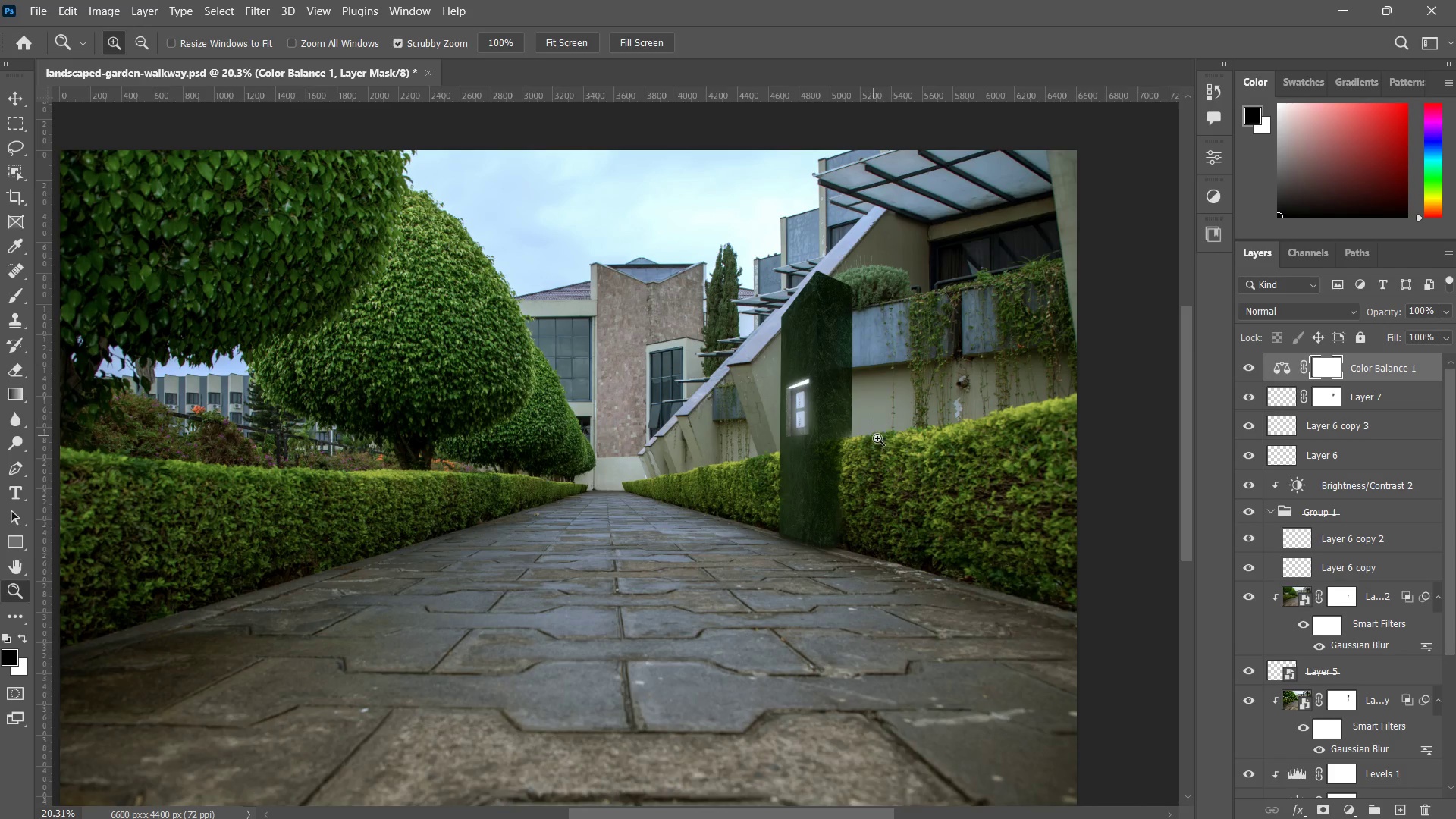 
left_click_drag(start_coordinate=[872, 435], to_coordinate=[864, 472])
 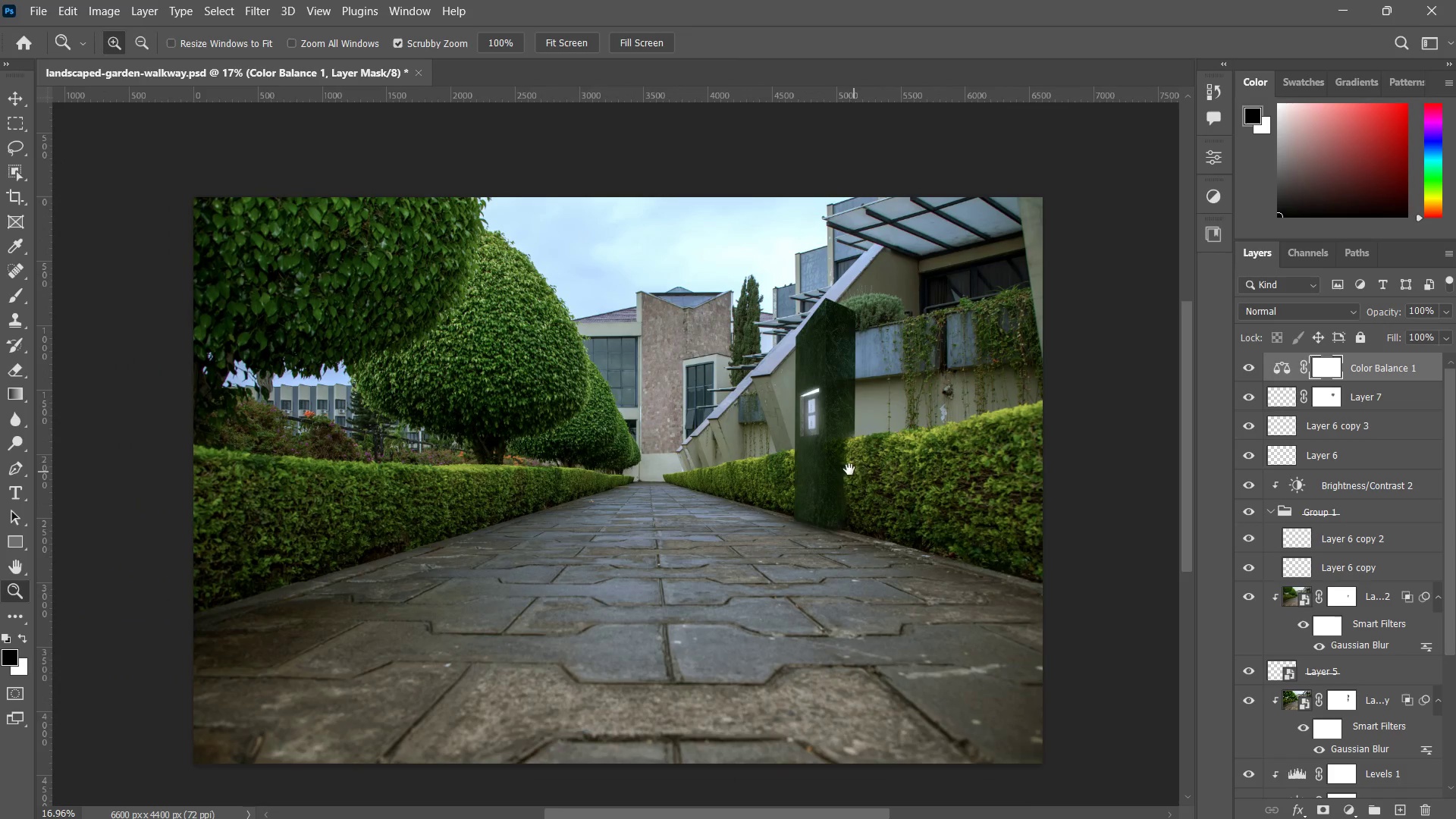 
key(Space)
 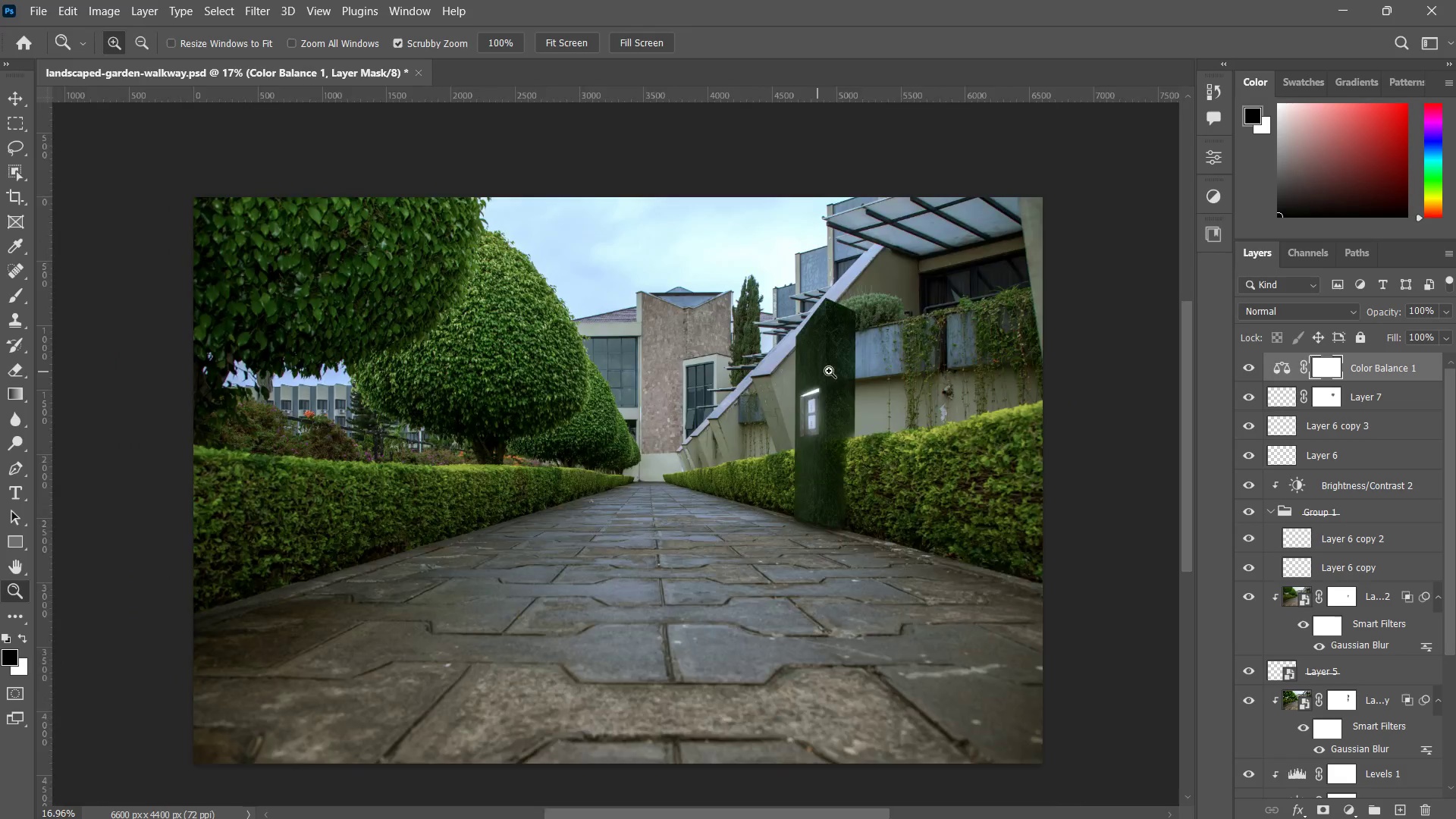 
left_click_drag(start_coordinate=[812, 372], to_coordinate=[886, 306])
 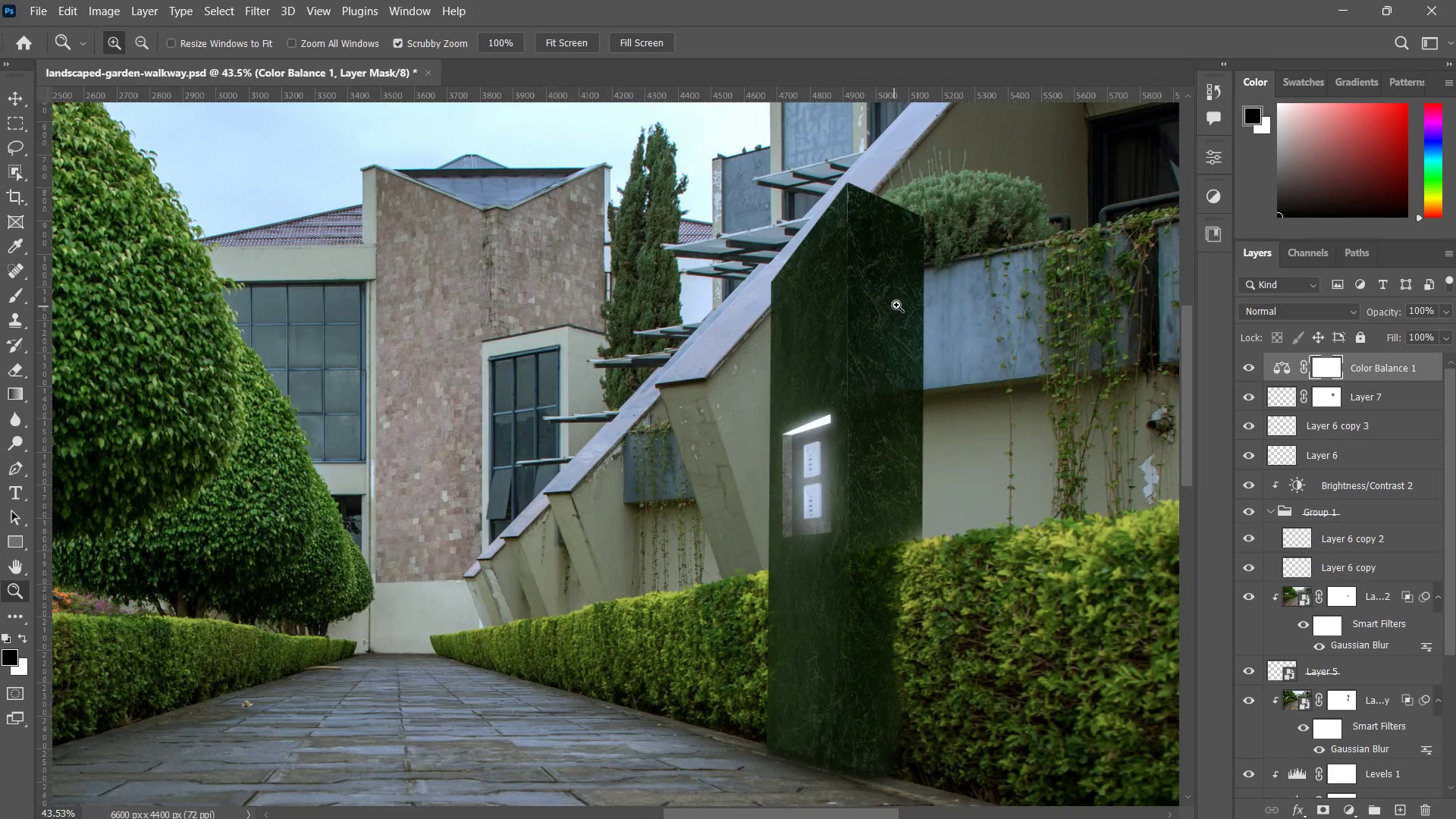 
key(Z)
 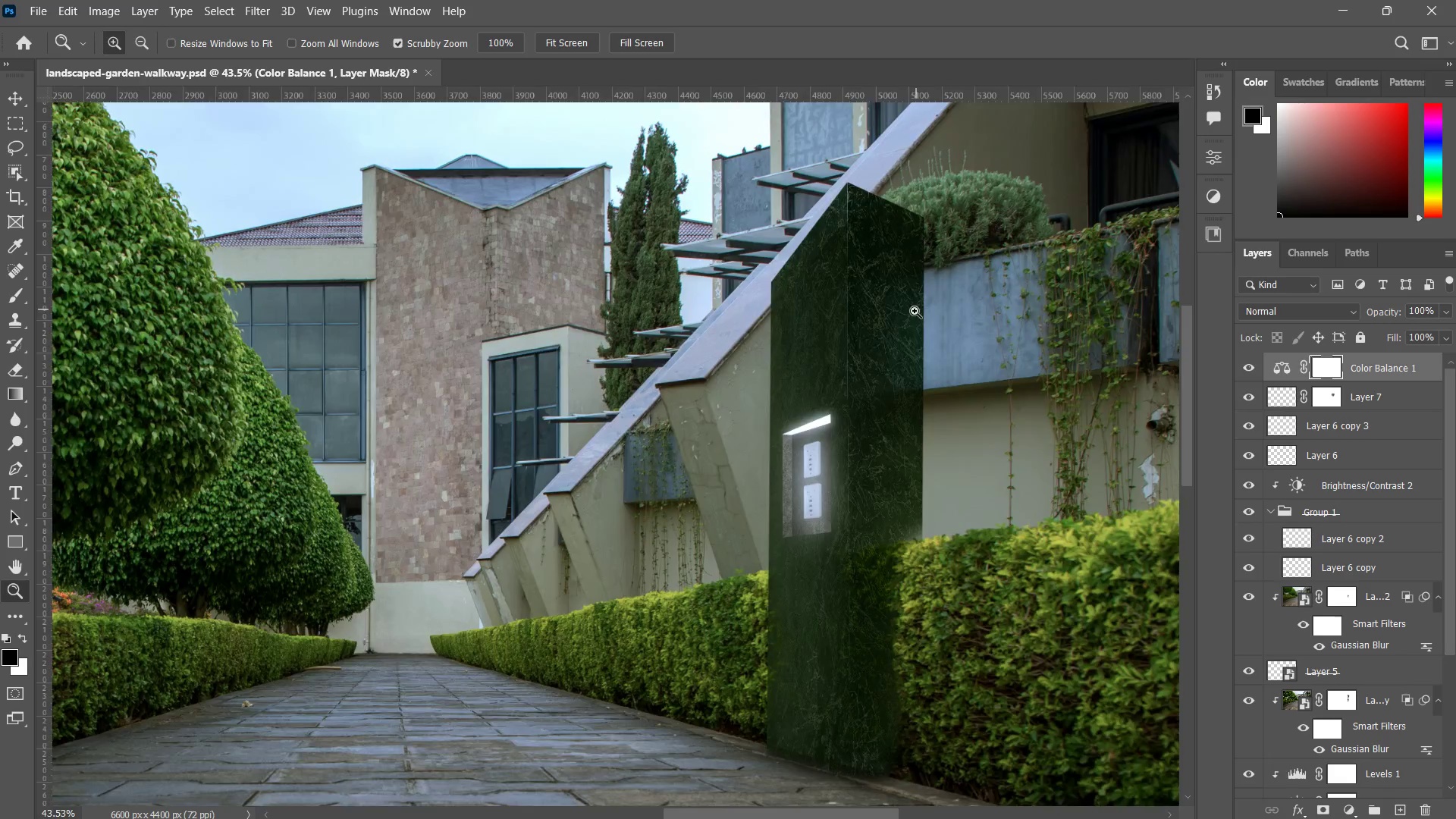 
left_click_drag(start_coordinate=[915, 311], to_coordinate=[893, 356])
 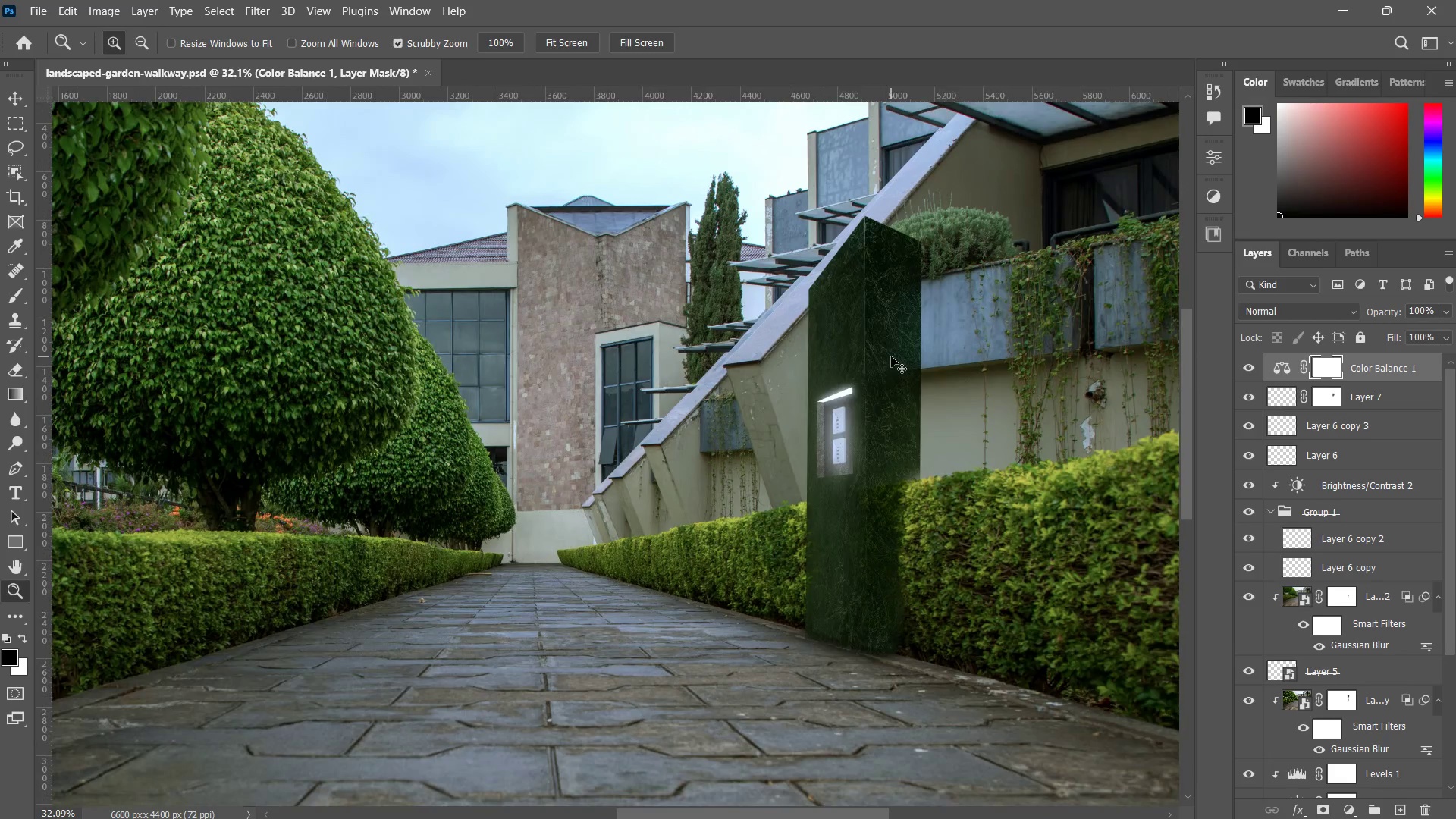 
key(Control+S)
 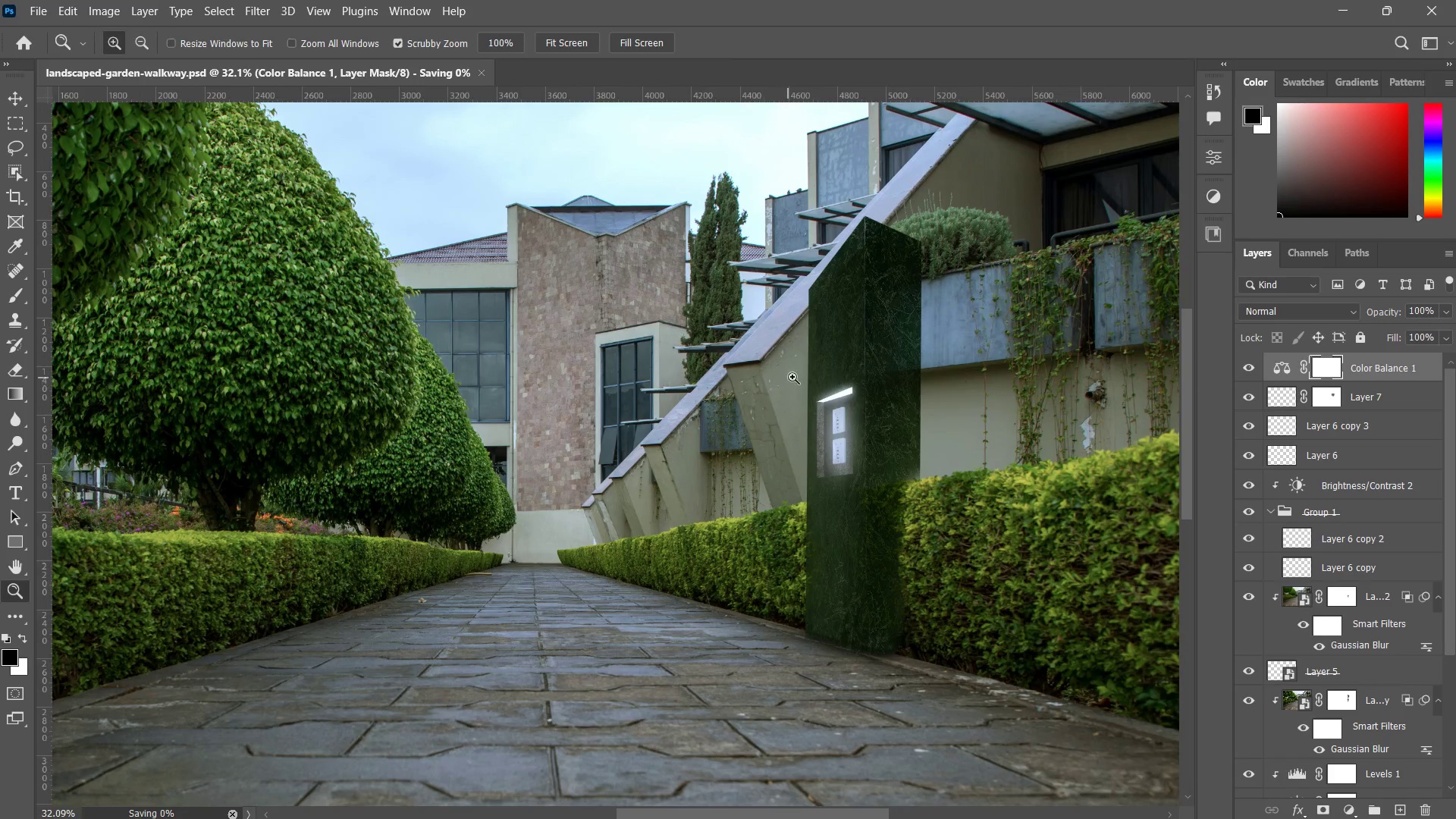 
left_click_drag(start_coordinate=[834, 365], to_coordinate=[817, 398])
 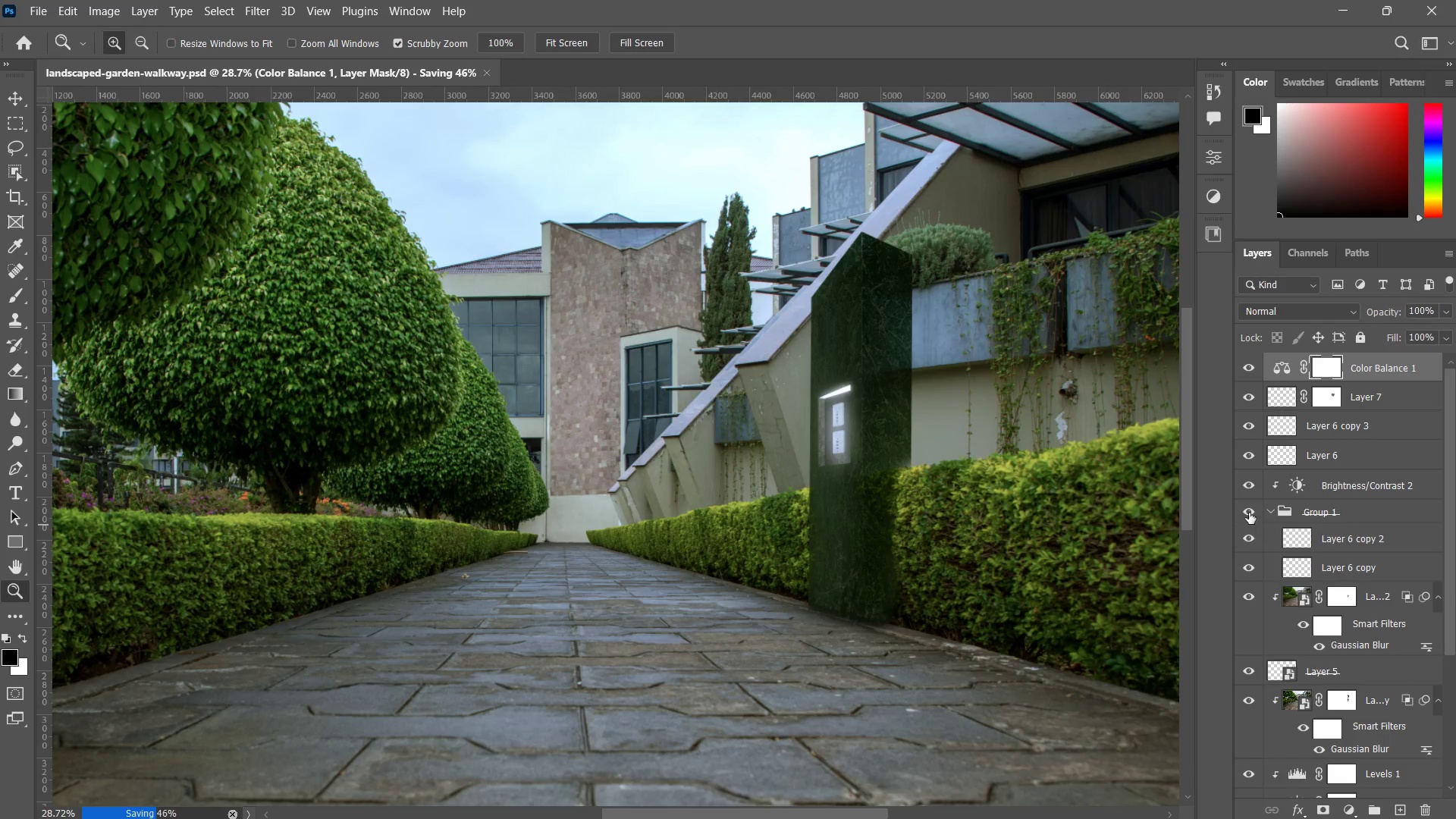 
left_click([1247, 514])
 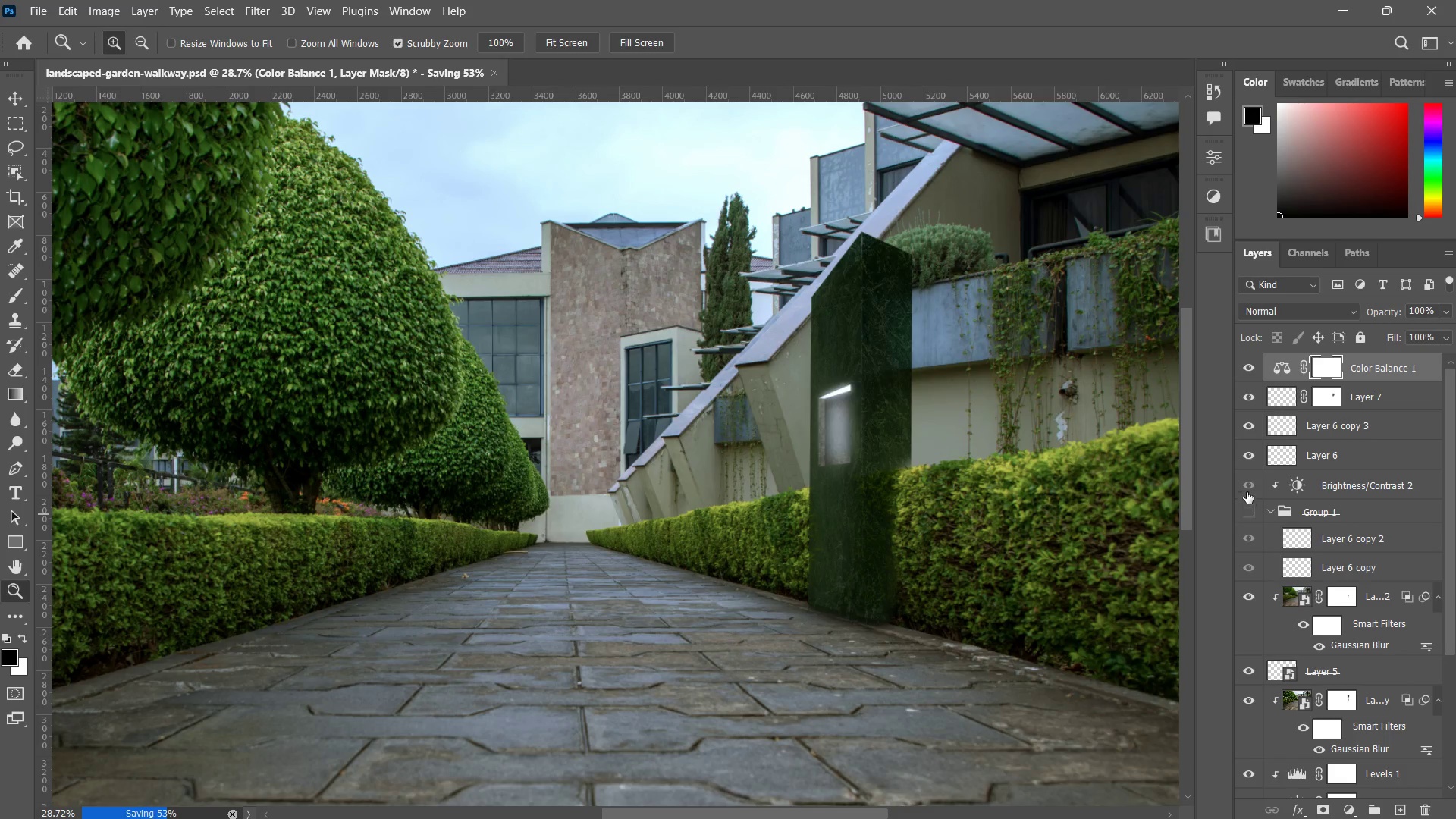 
left_click([1245, 488])
 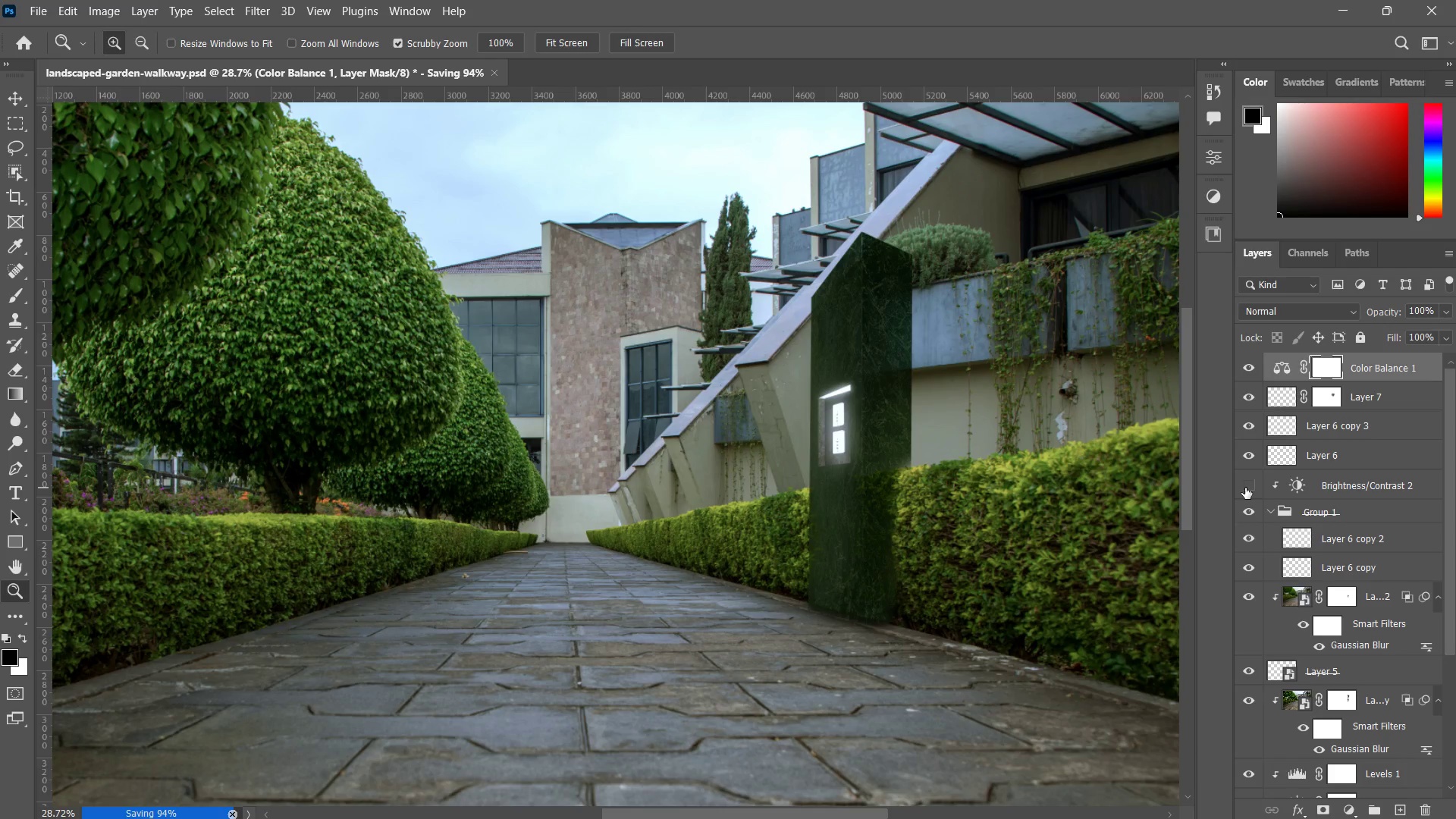 
left_click([1245, 488])
 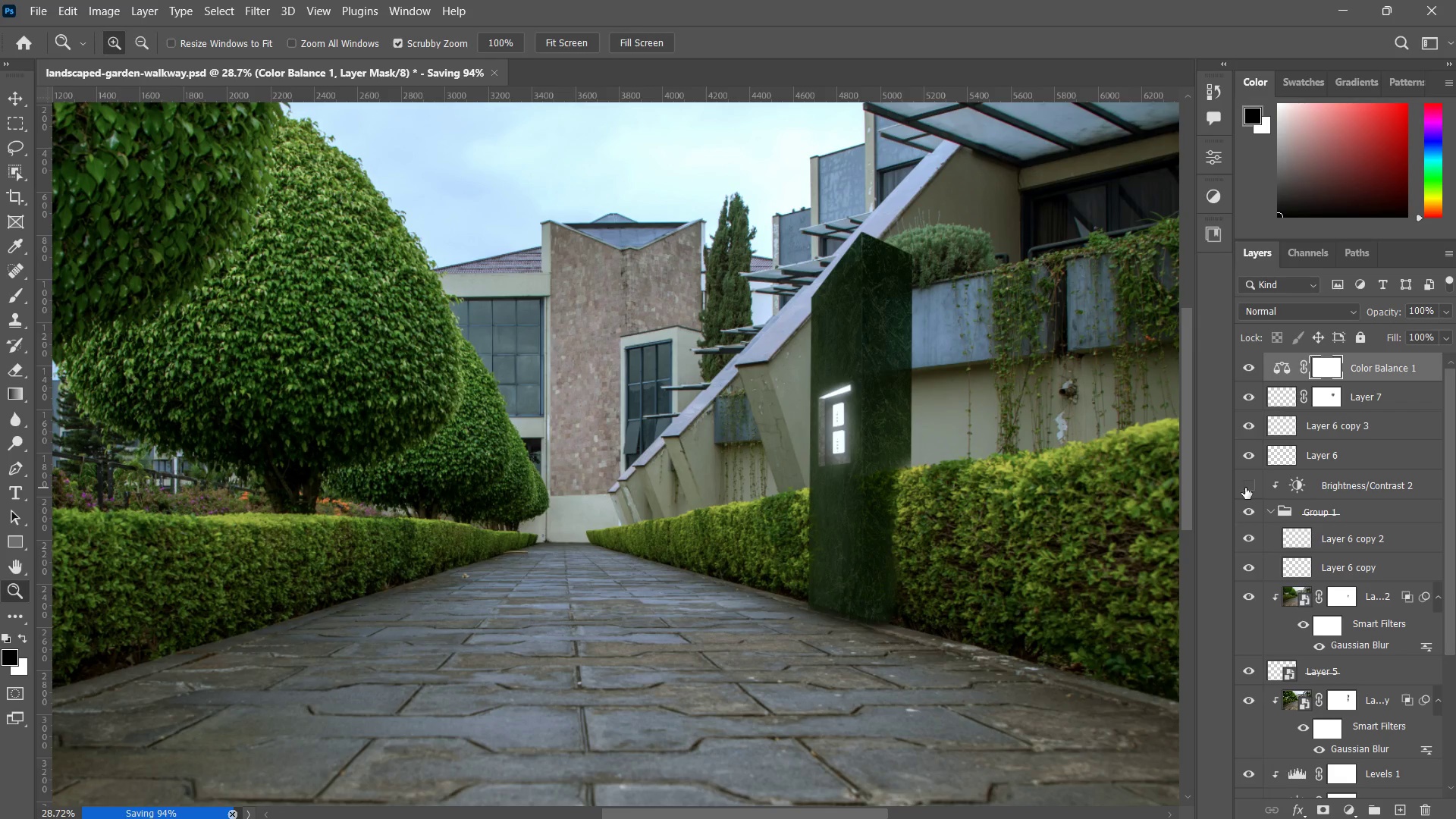 
left_click([1245, 488])
 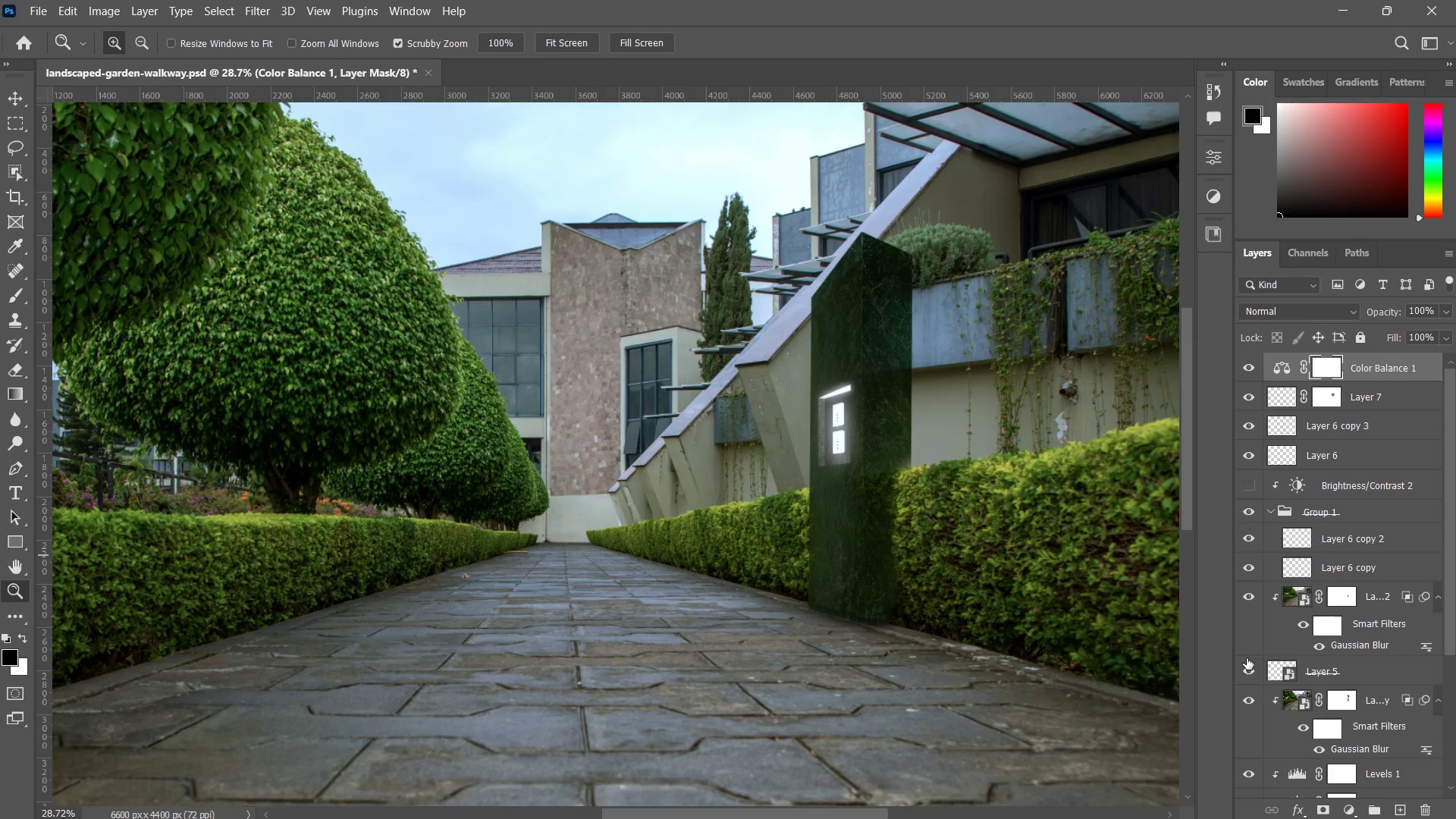 
left_click([1251, 679])
 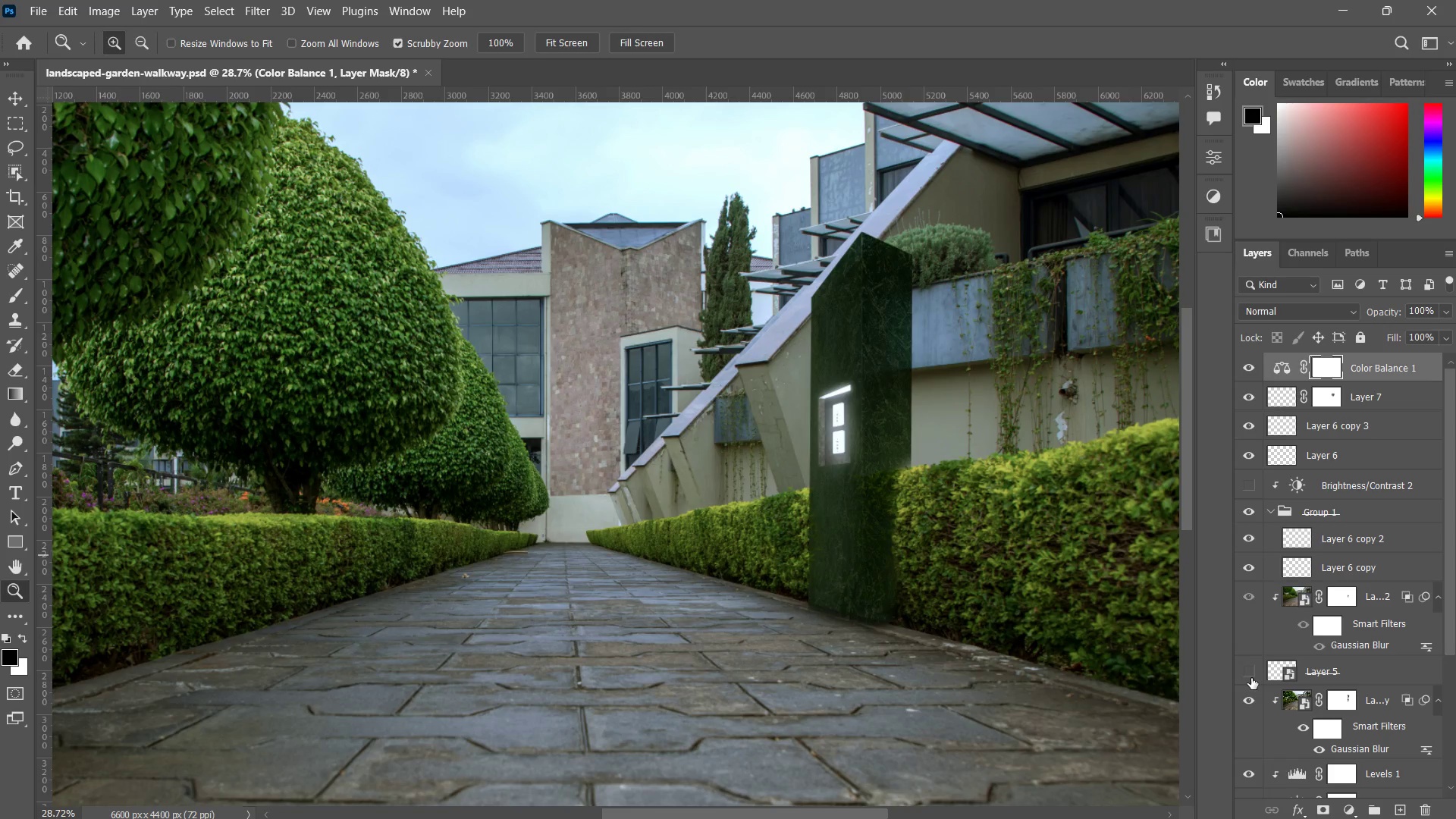 
left_click([1250, 676])
 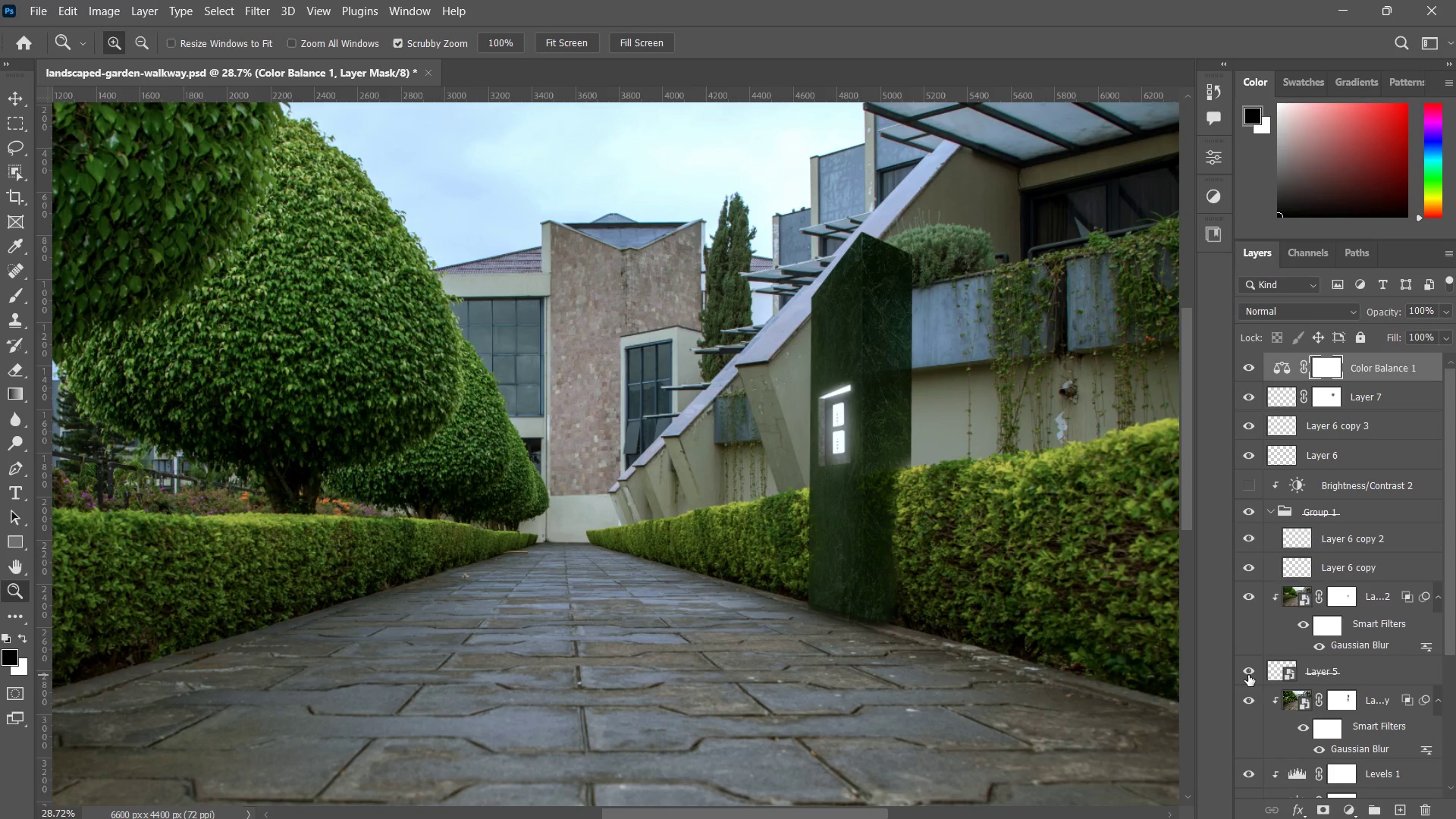 
scroll: coordinate [1326, 686], scroll_direction: down, amount: 3.0
 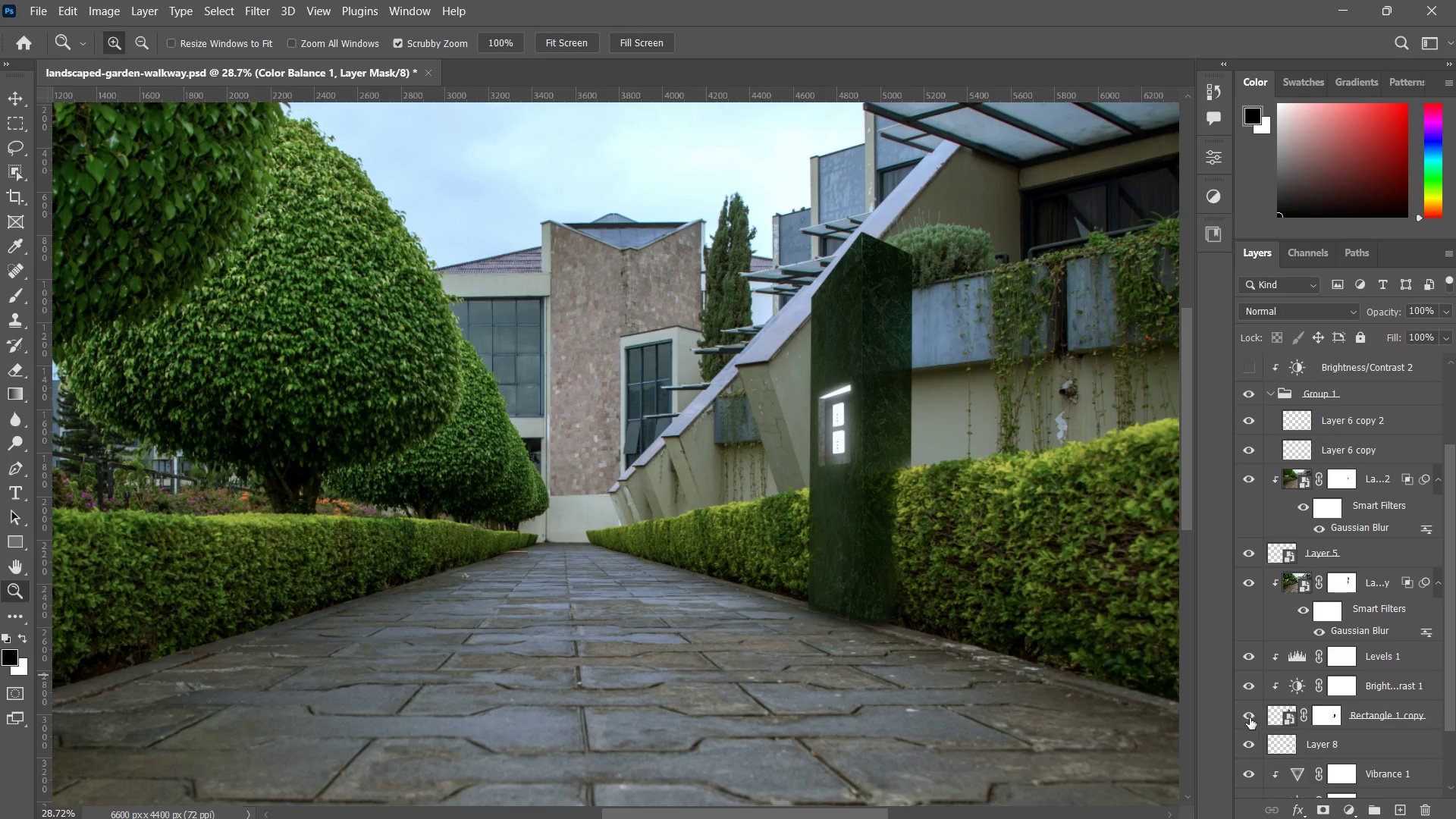 
left_click([1248, 717])
 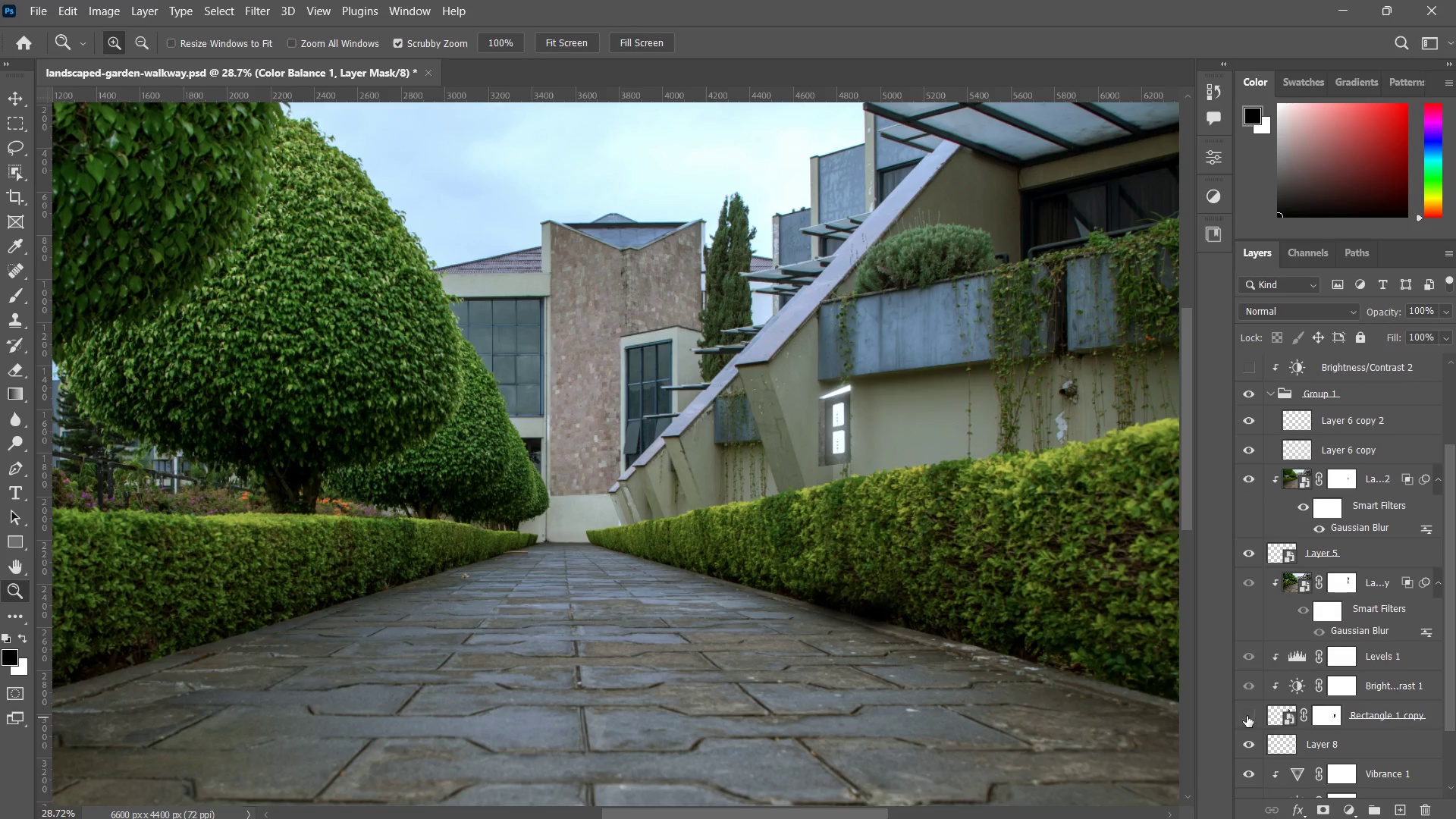 
left_click([1247, 716])
 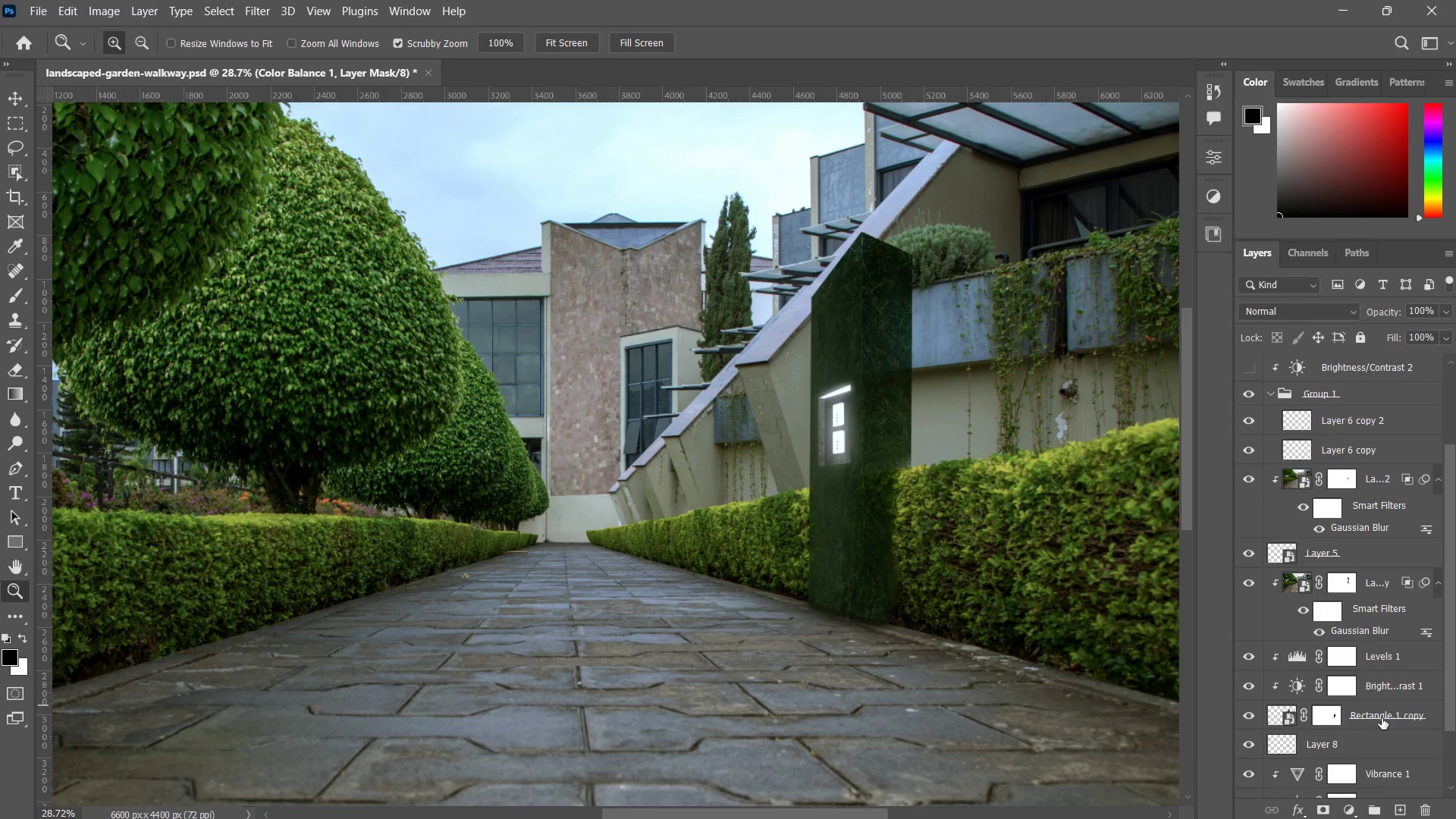 
left_click([1398, 707])
 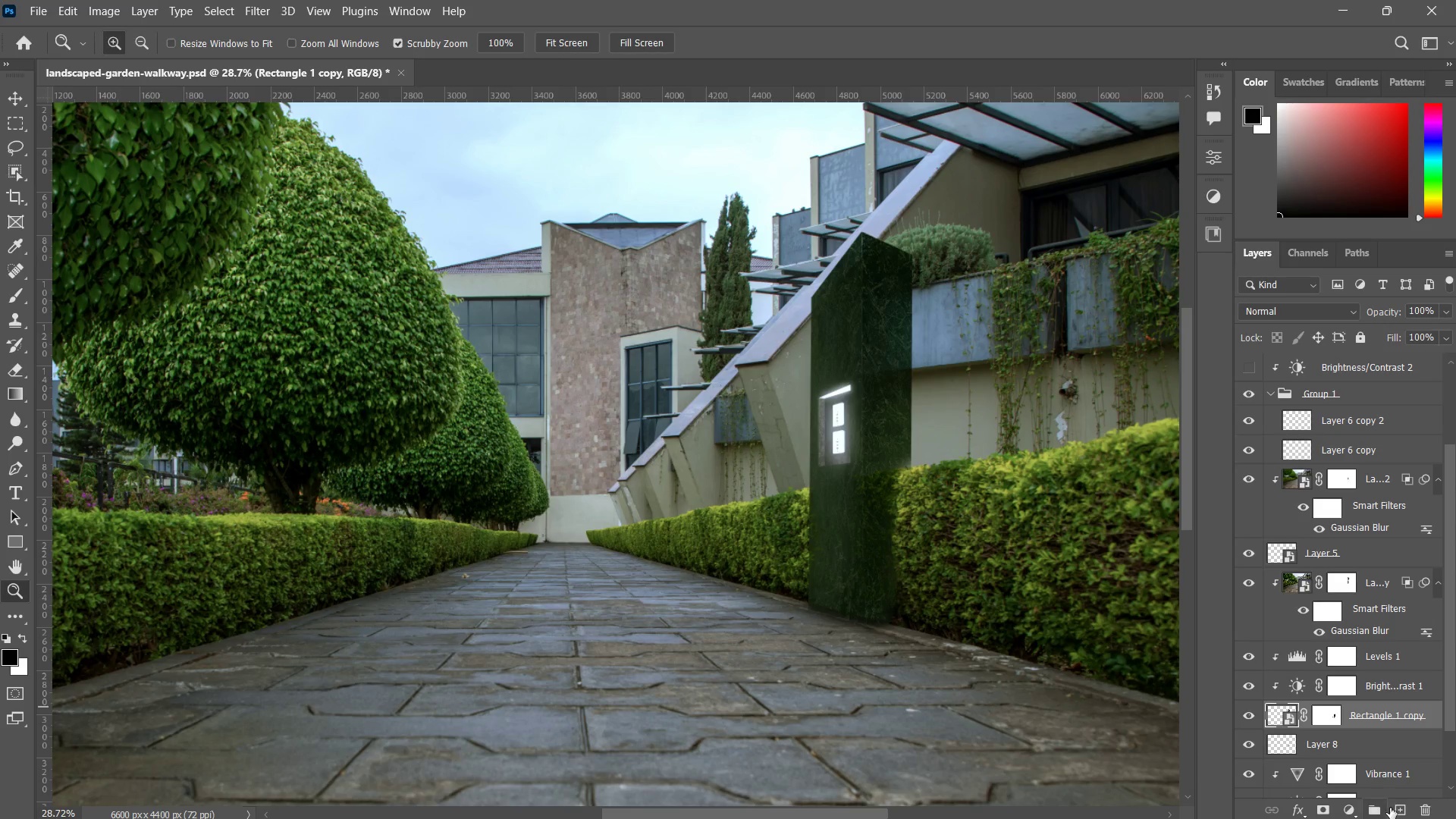 
left_click([1395, 809])
 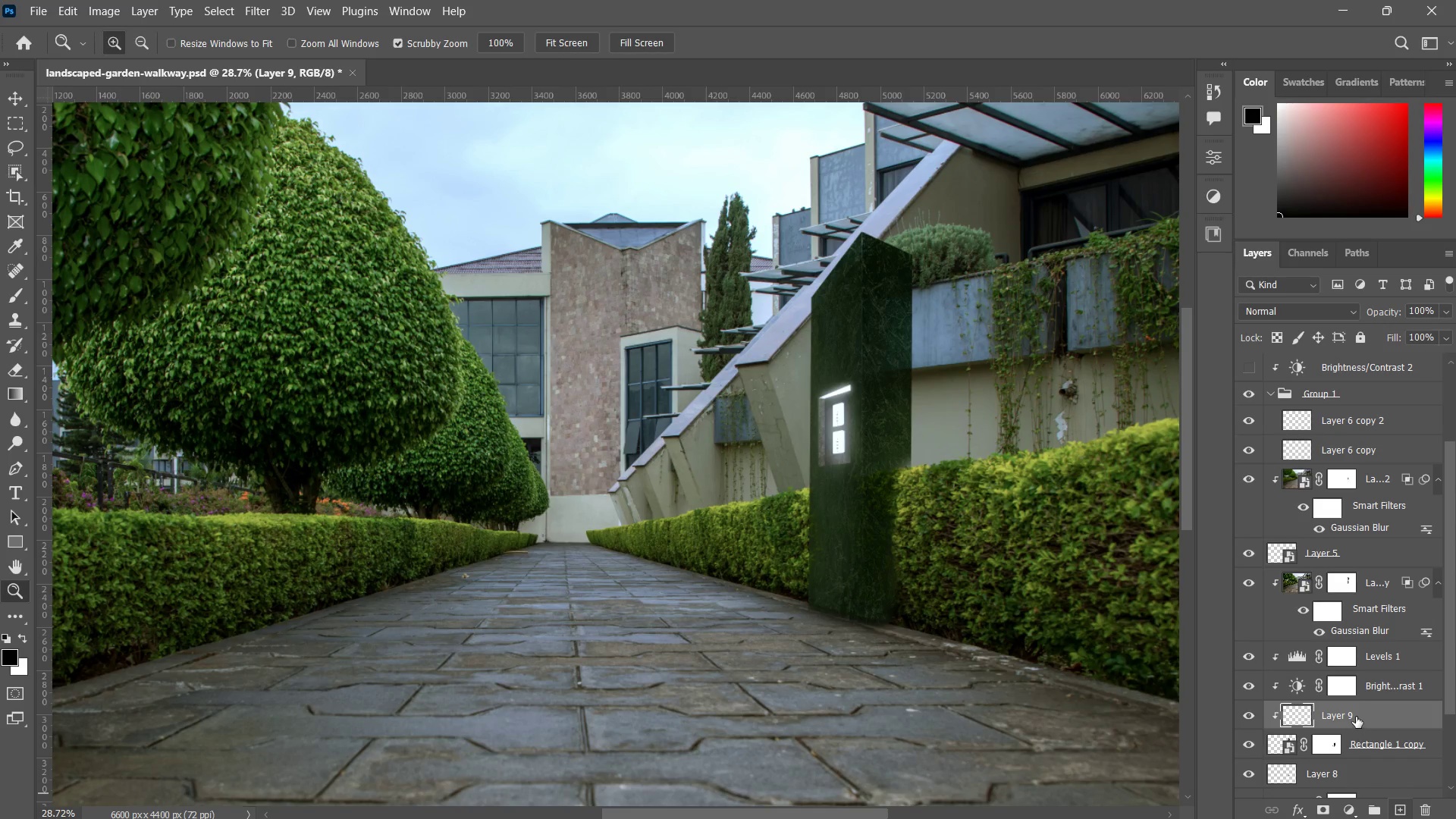 
left_click_drag(start_coordinate=[1356, 717], to_coordinate=[1326, 569])
 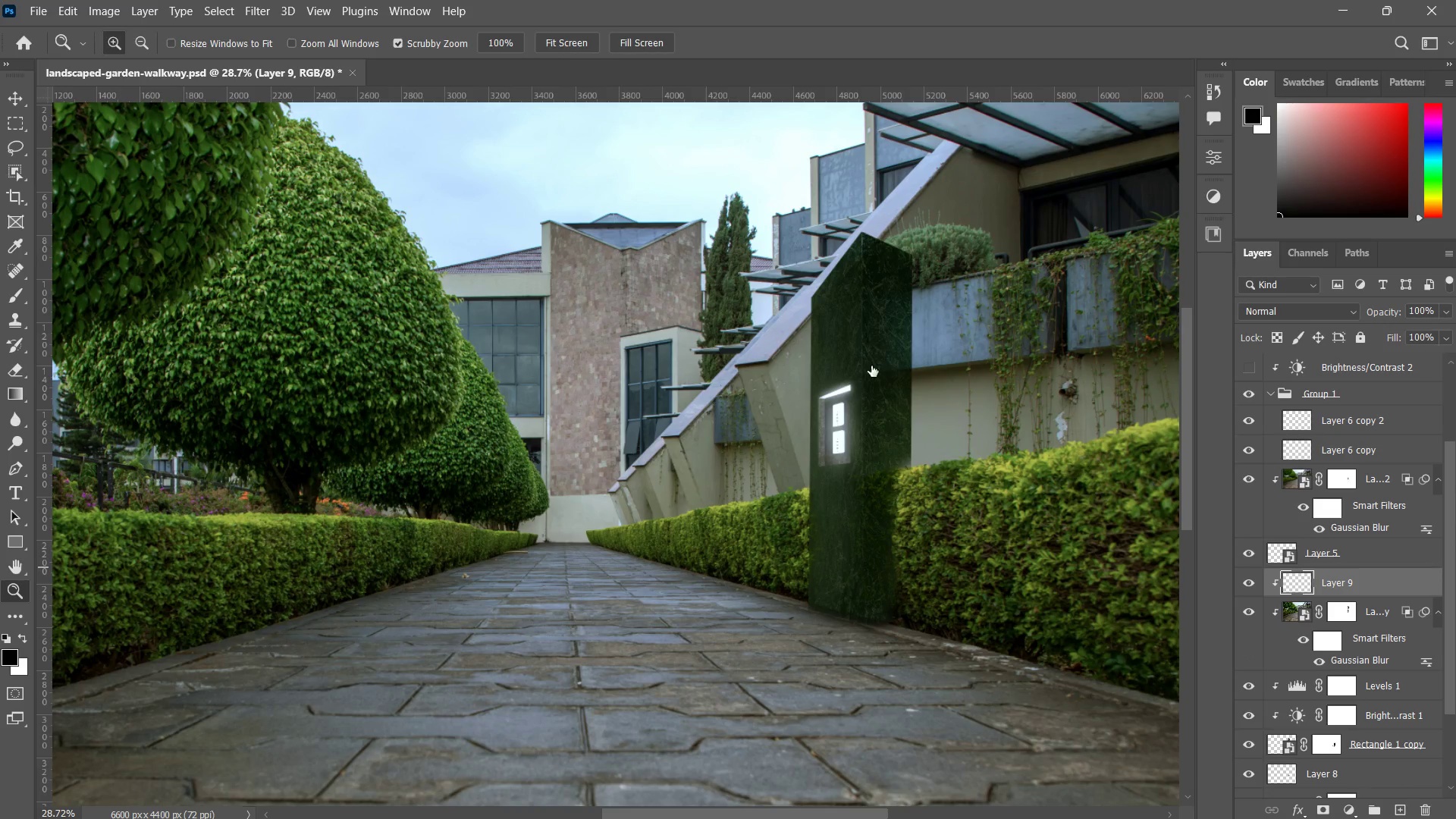 
left_click_drag(start_coordinate=[796, 273], to_coordinate=[850, 218])
 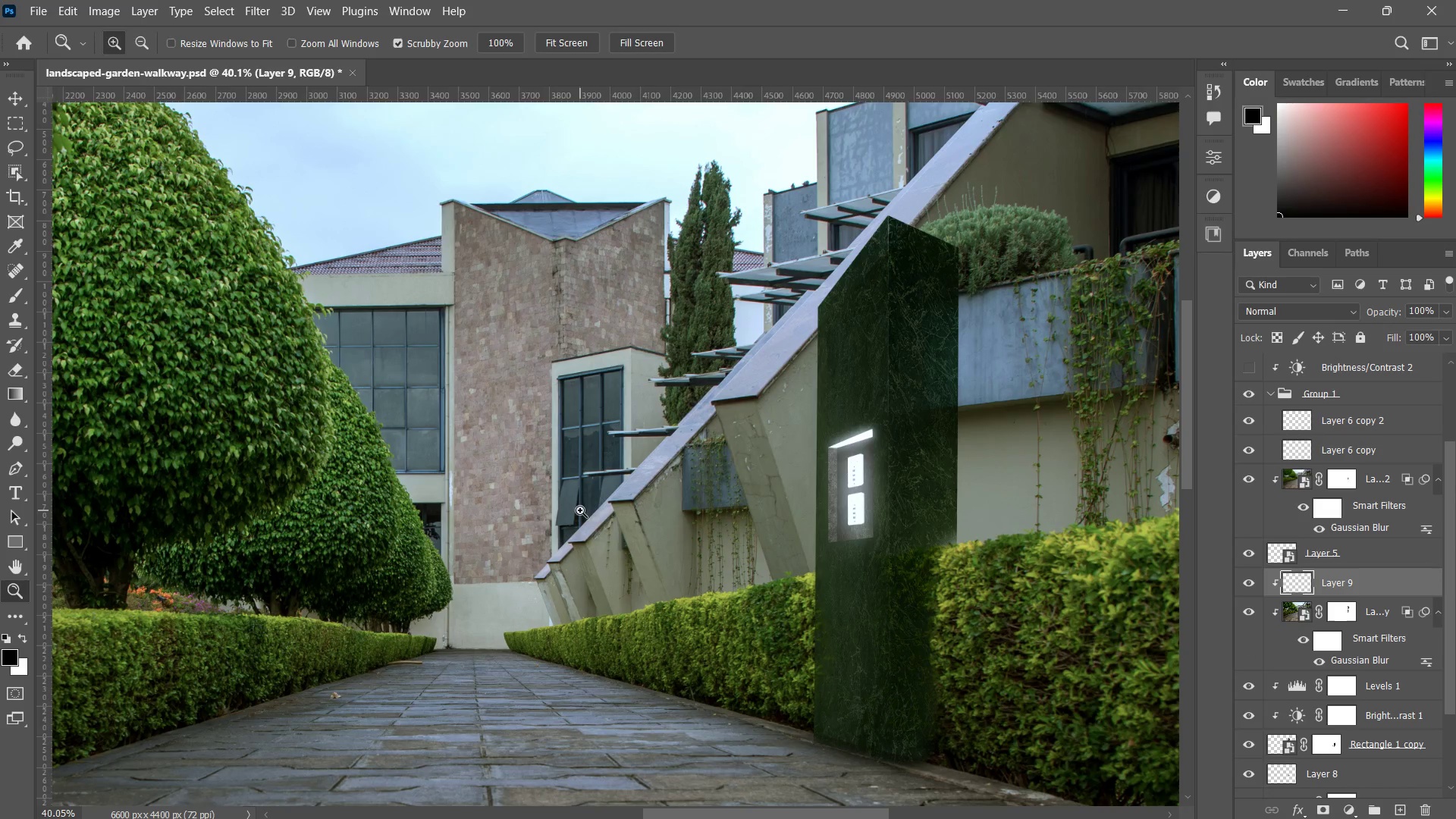 
type(xb)
 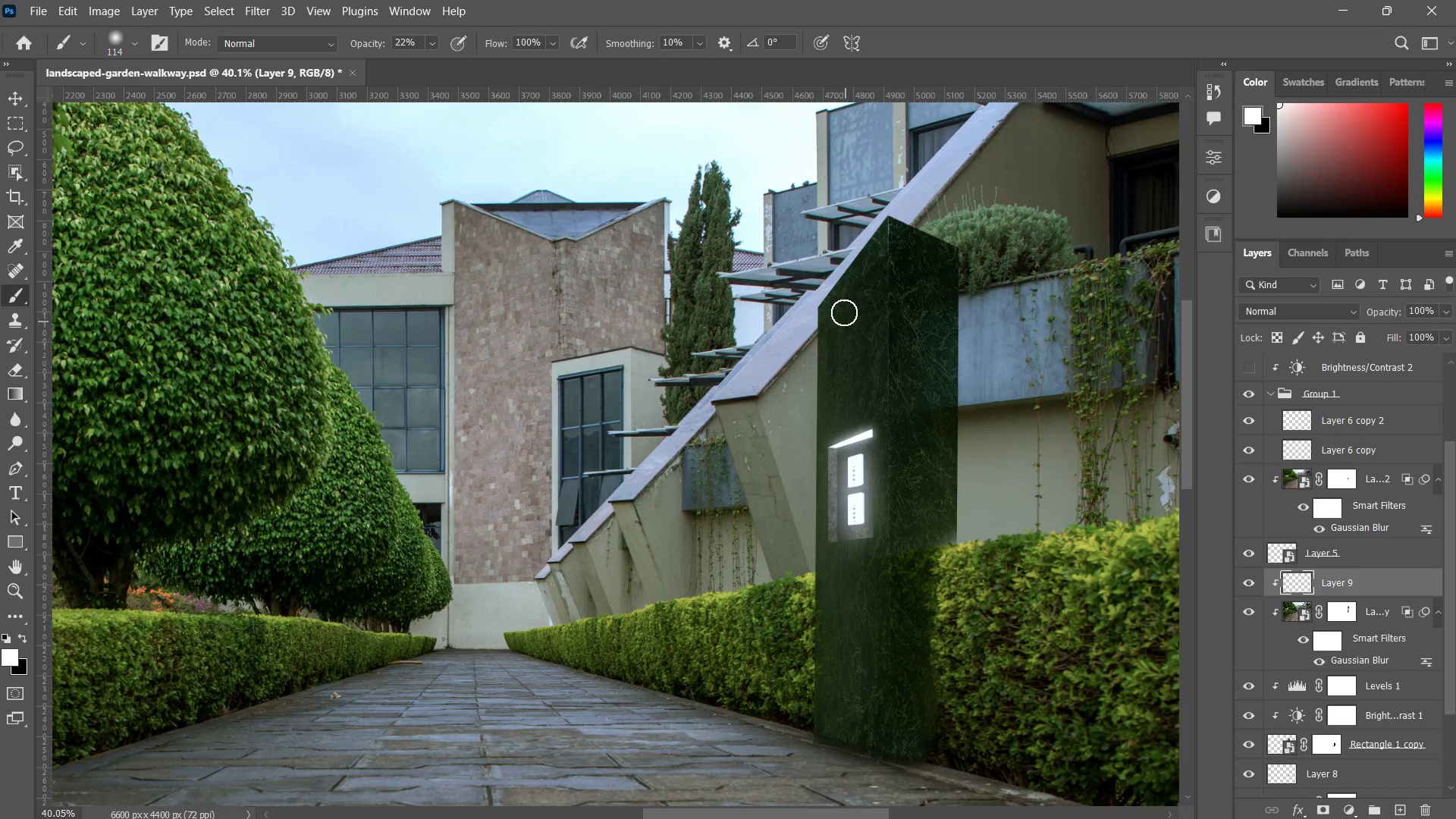 
left_click_drag(start_coordinate=[855, 249], to_coordinate=[791, 347])
 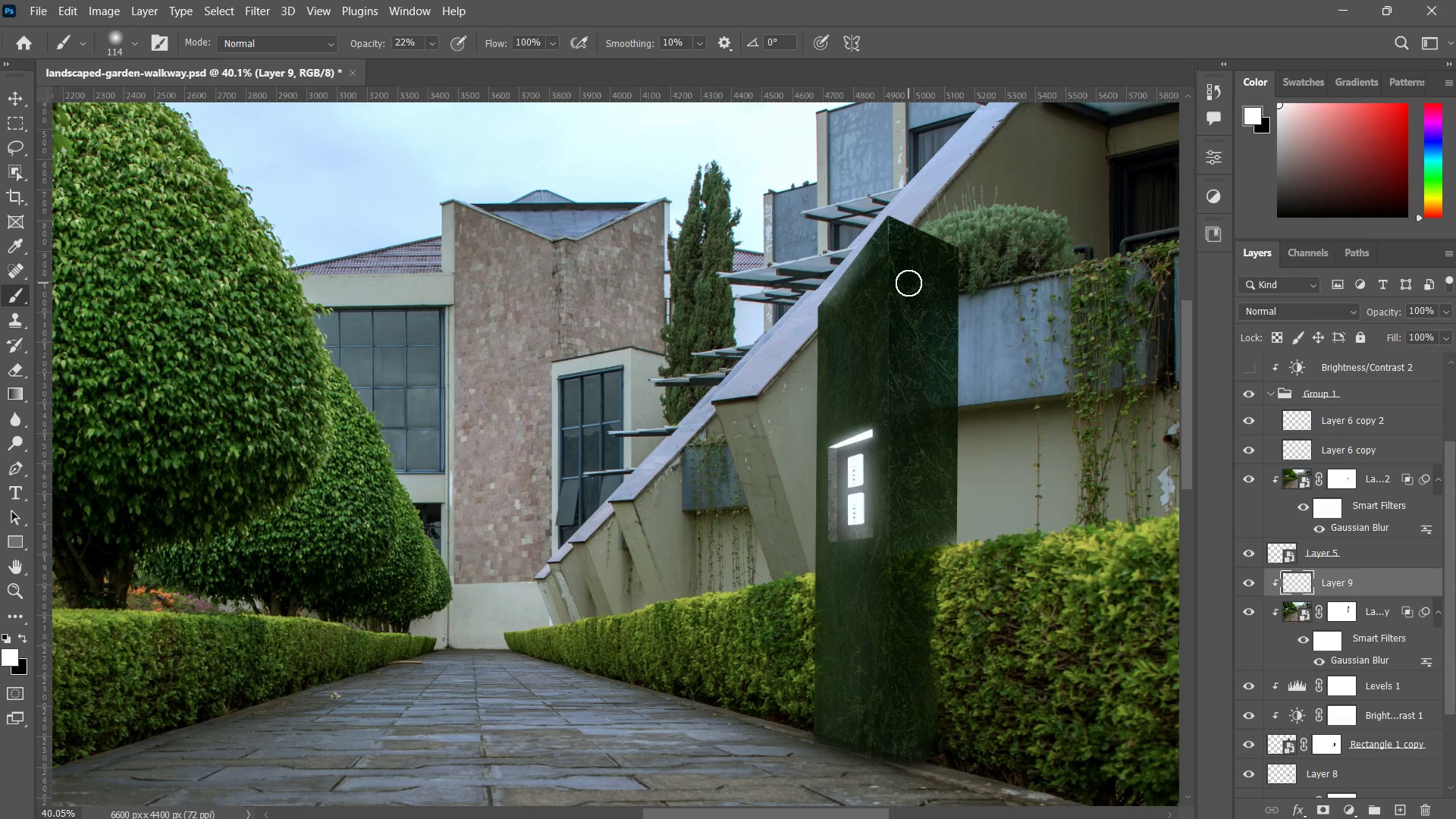 
hold_key(key=ControlLeft, duration=0.42)
 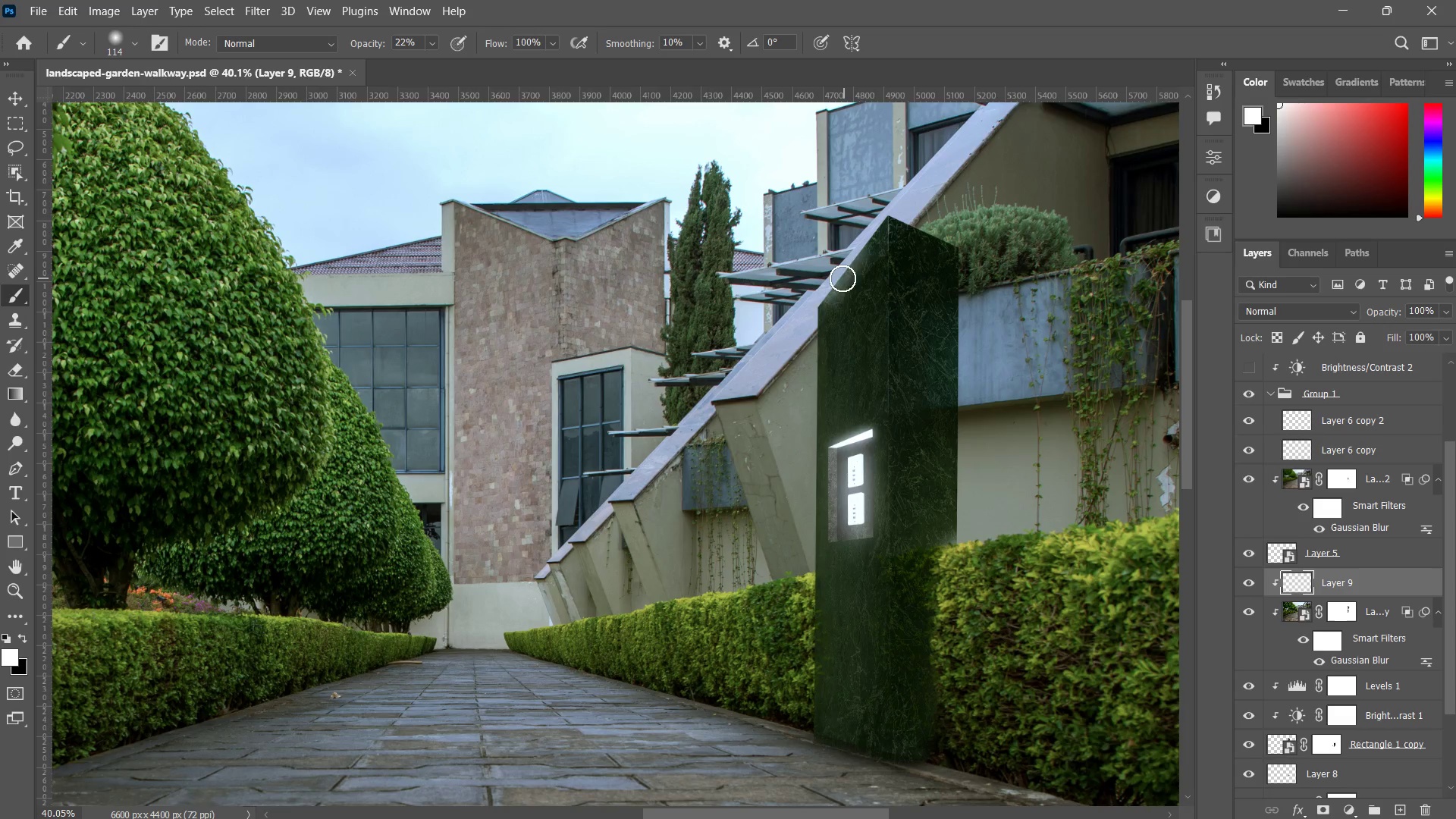 
left_click_drag(start_coordinate=[840, 278], to_coordinate=[860, 214])
 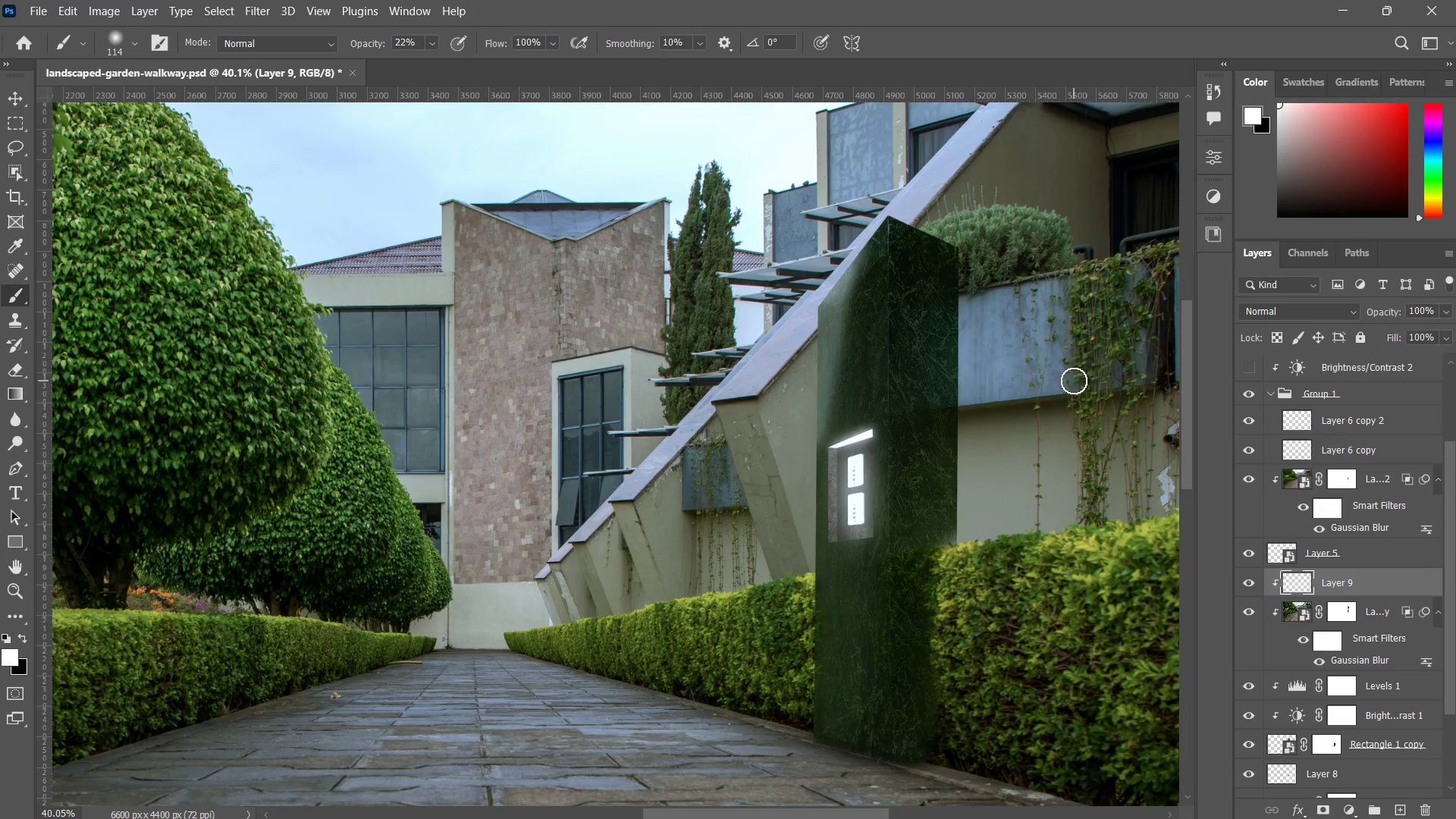 
key(Control+ControlLeft)
 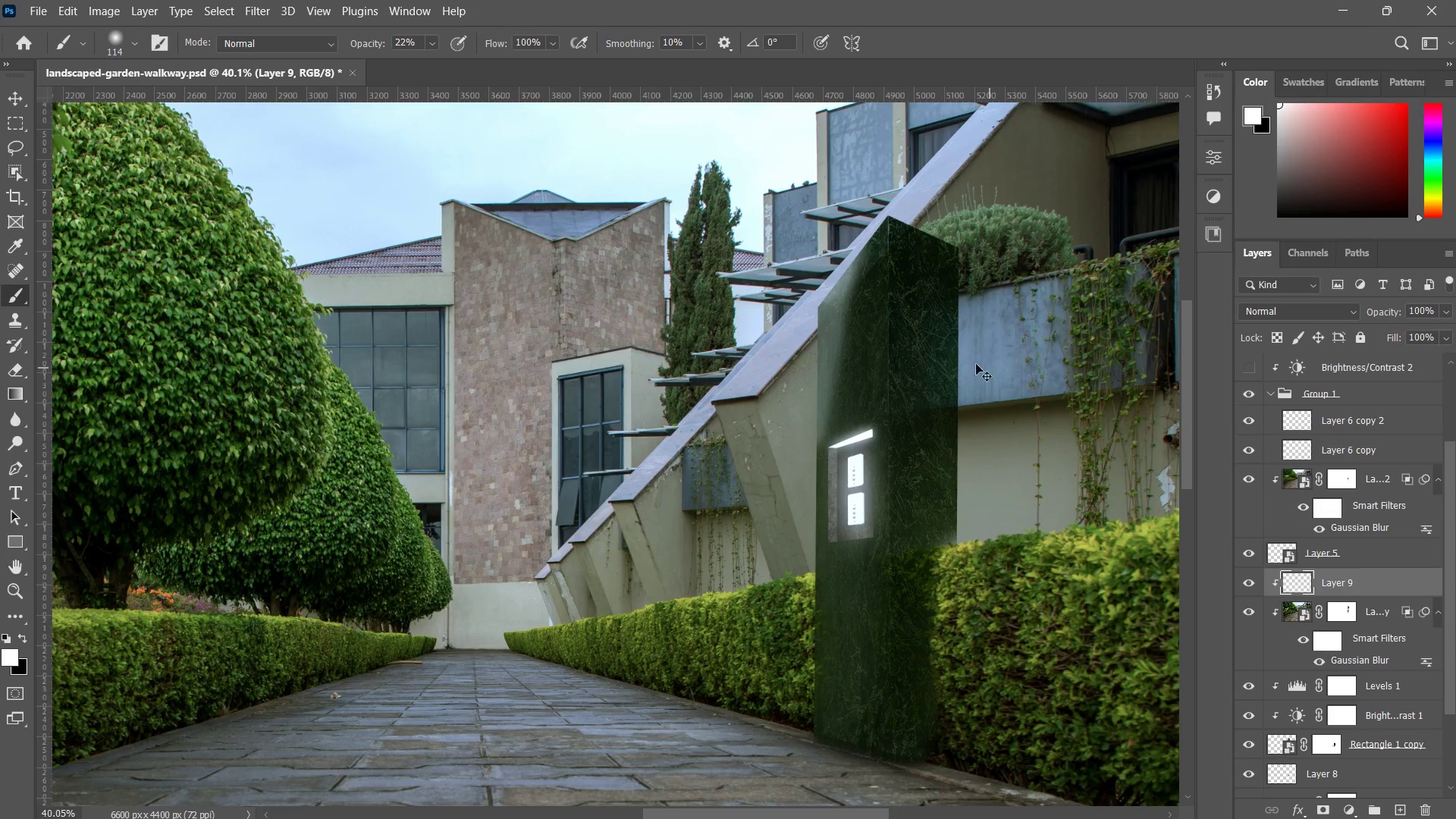 
key(Control+Z)
 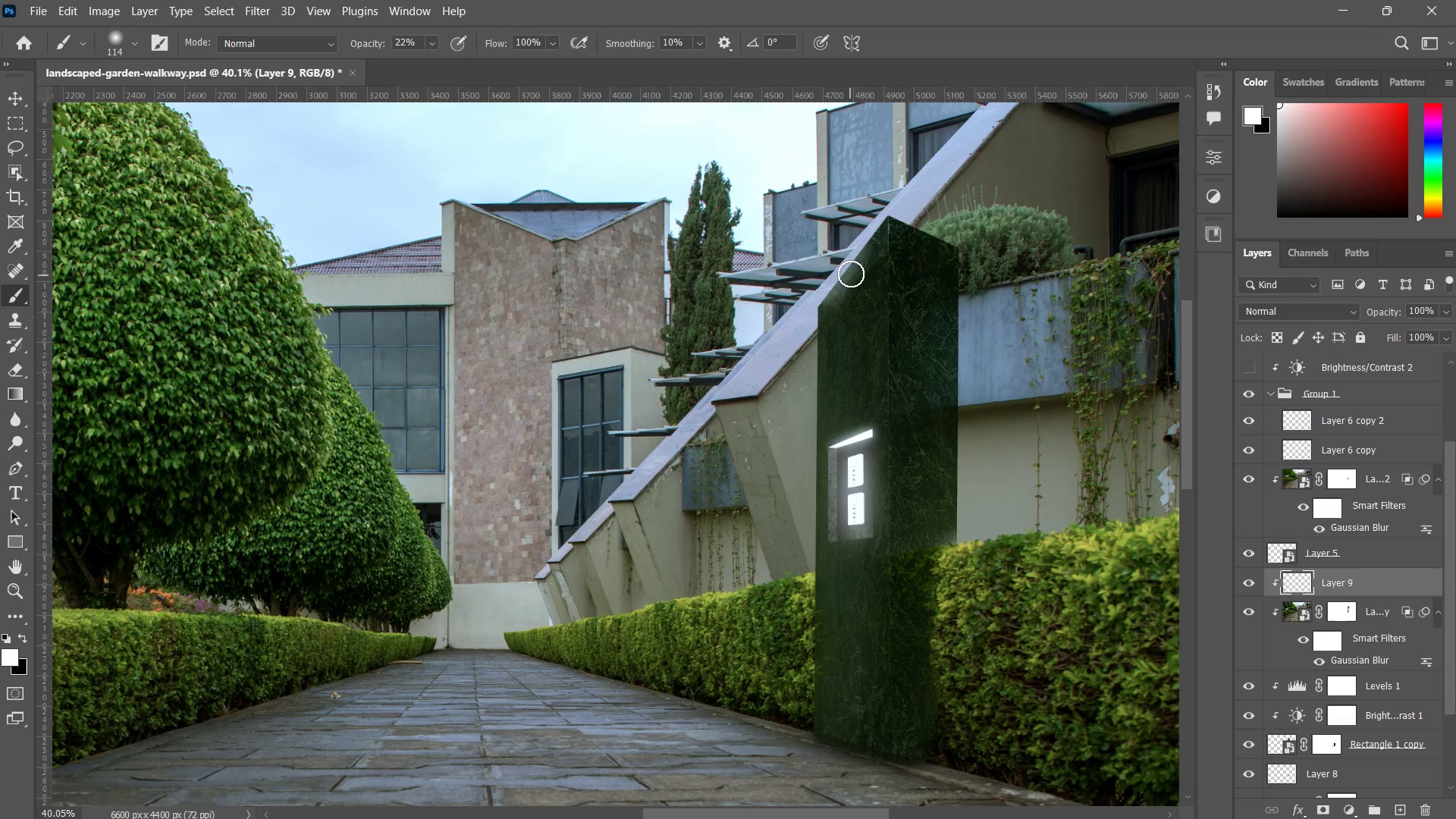 
key(Control+ControlLeft)
 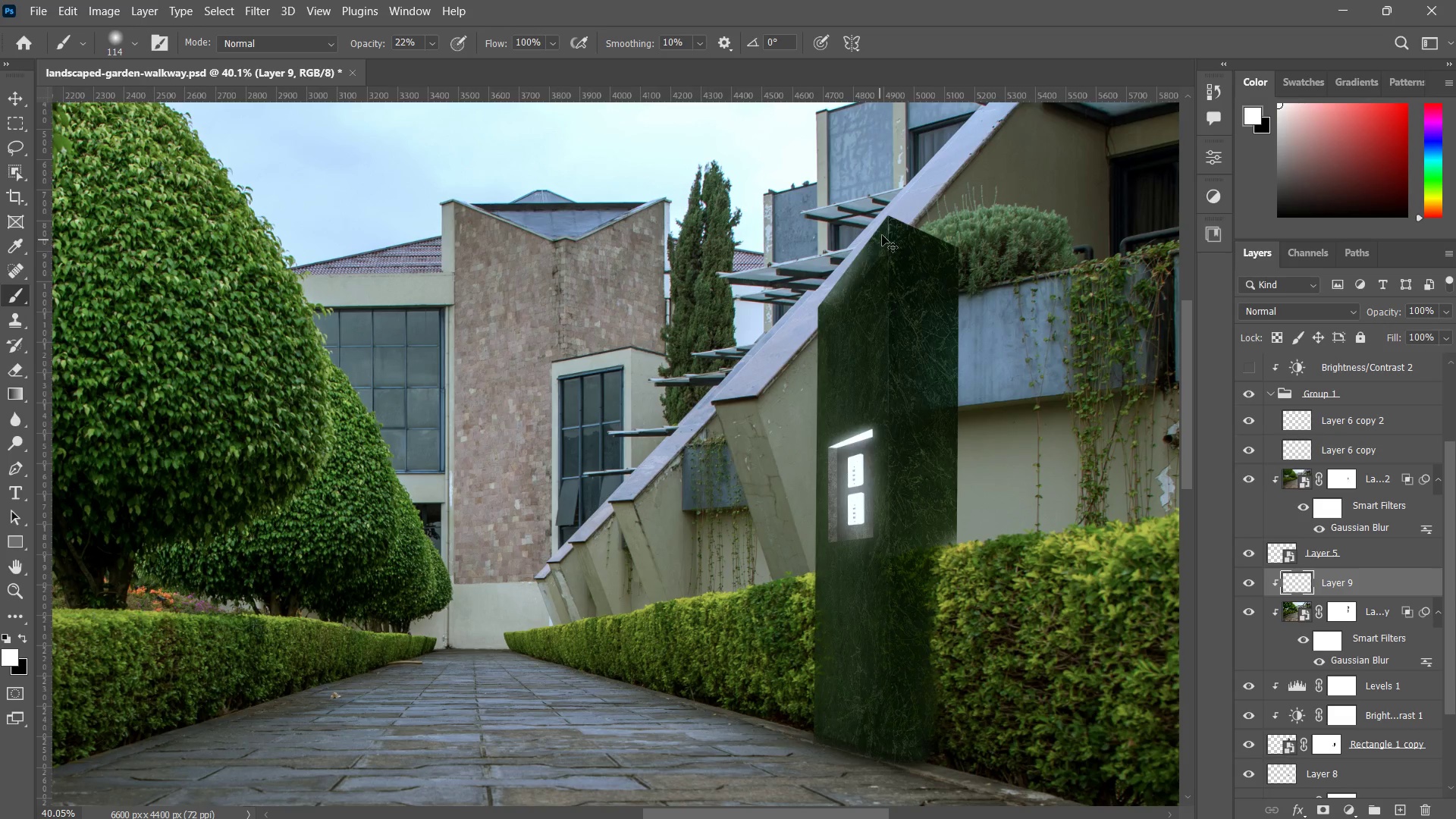 
key(Control+Z)
 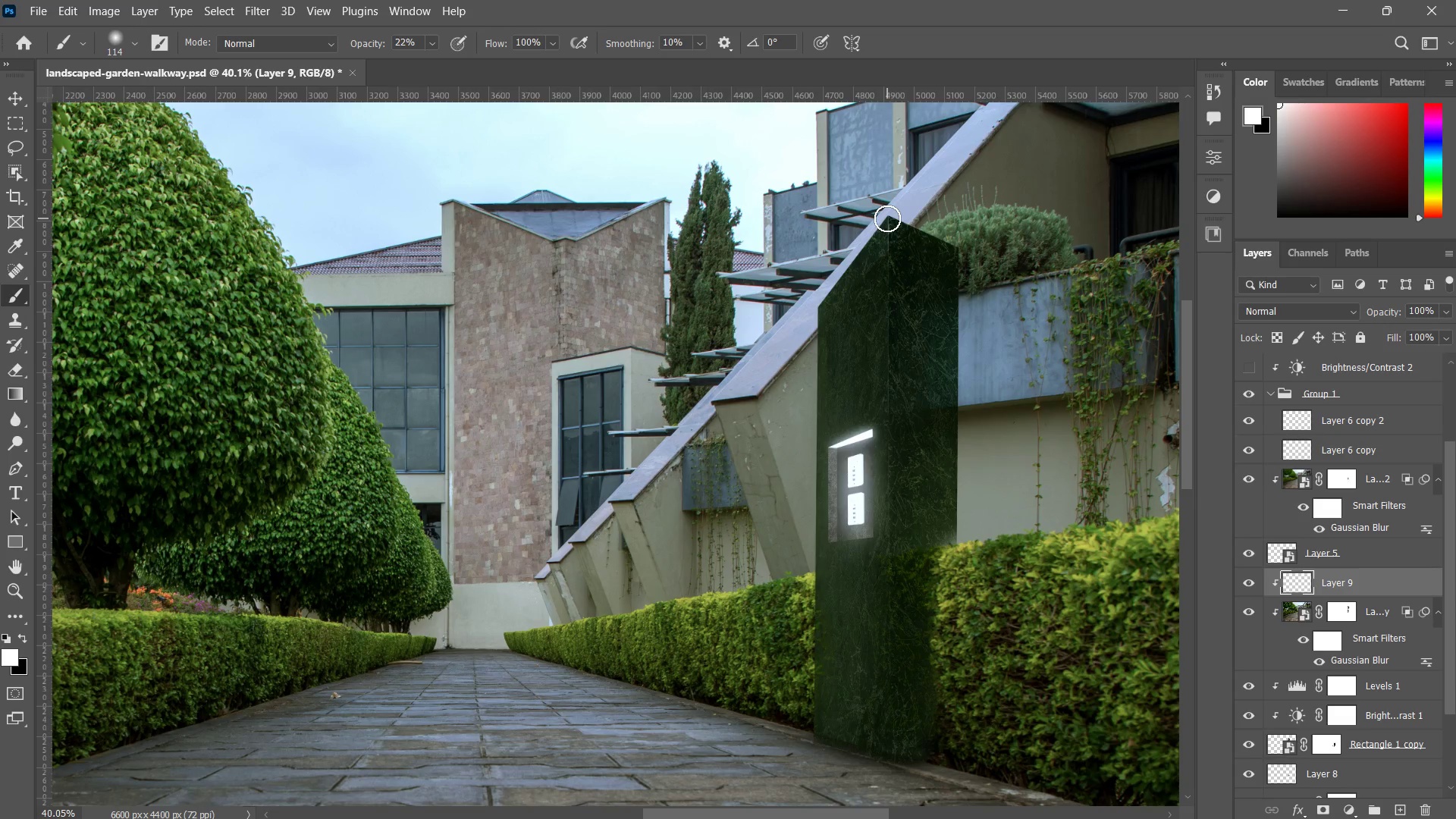 
left_click_drag(start_coordinate=[879, 215], to_coordinate=[811, 284])
 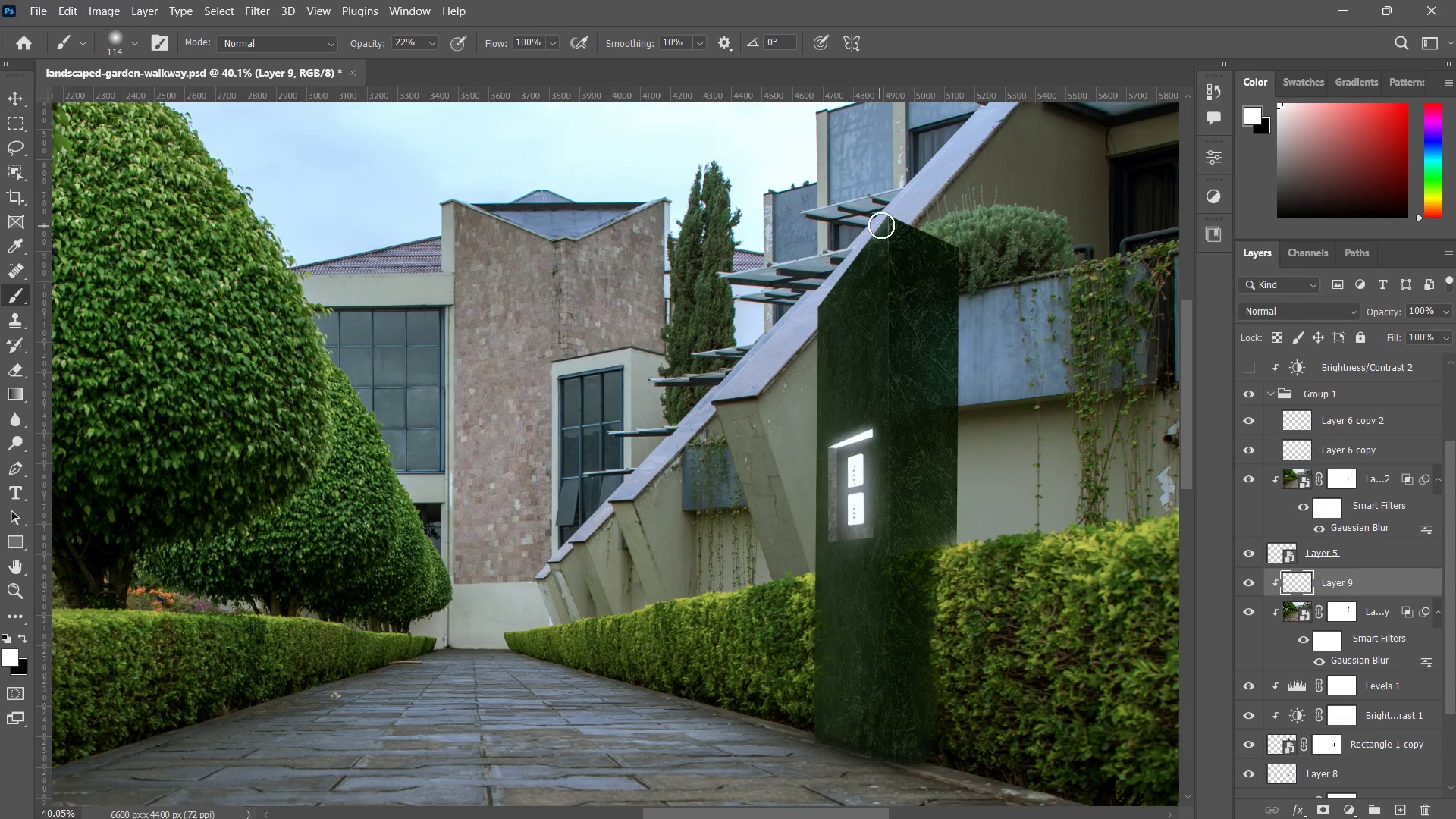 
key(Control+ControlLeft)
 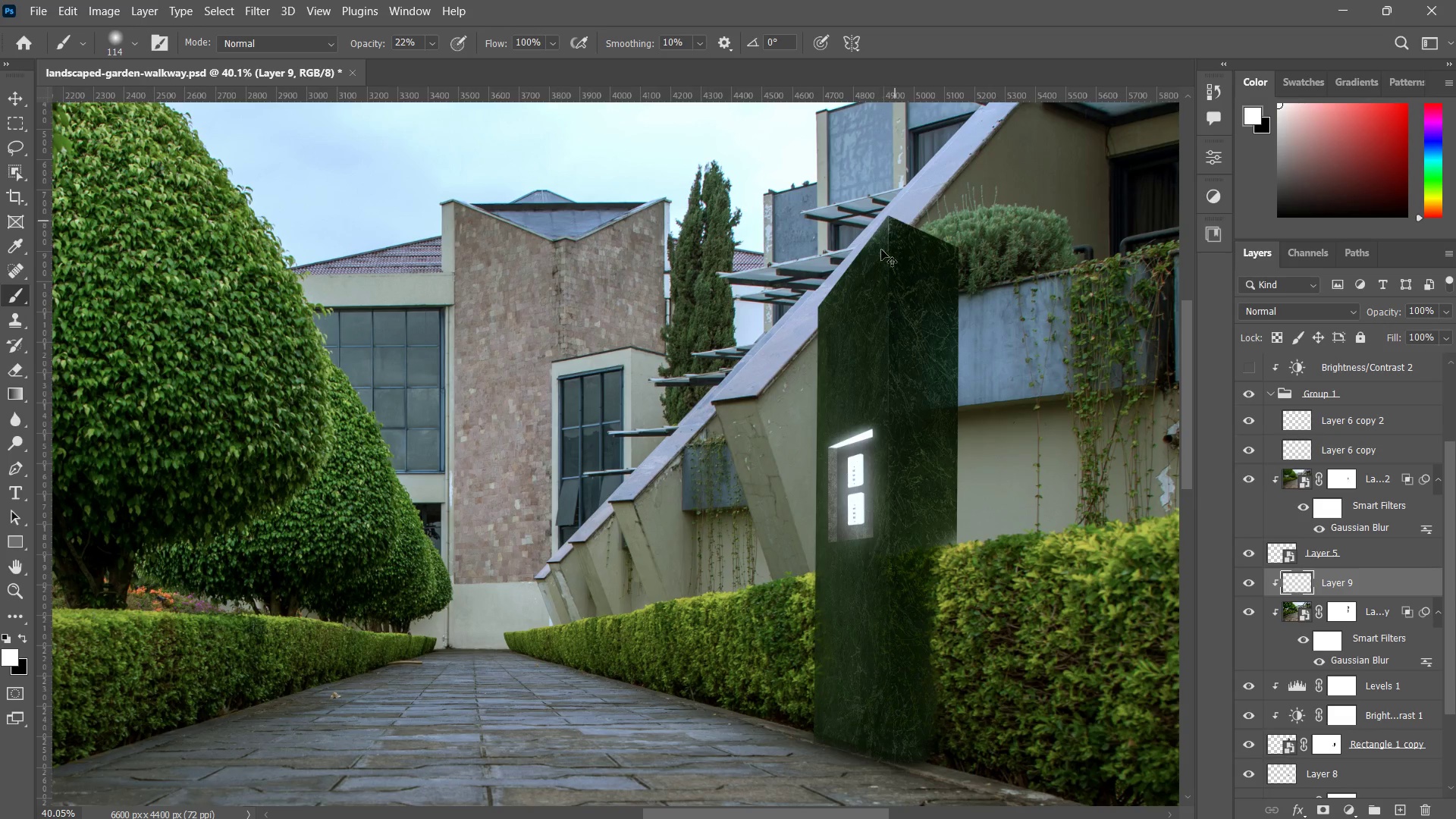 
key(Control+Z)
 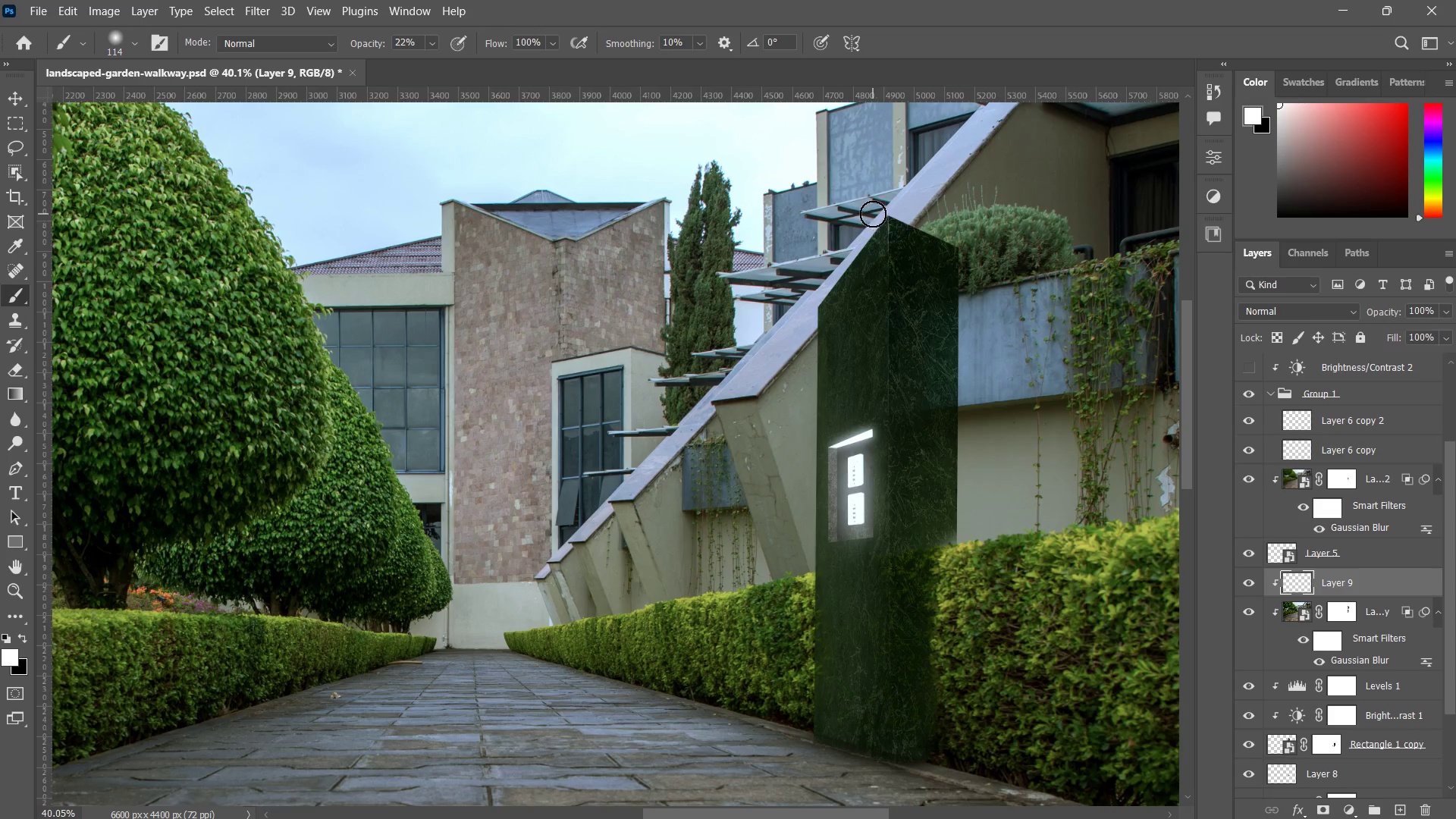 
left_click_drag(start_coordinate=[871, 213], to_coordinate=[816, 281])
 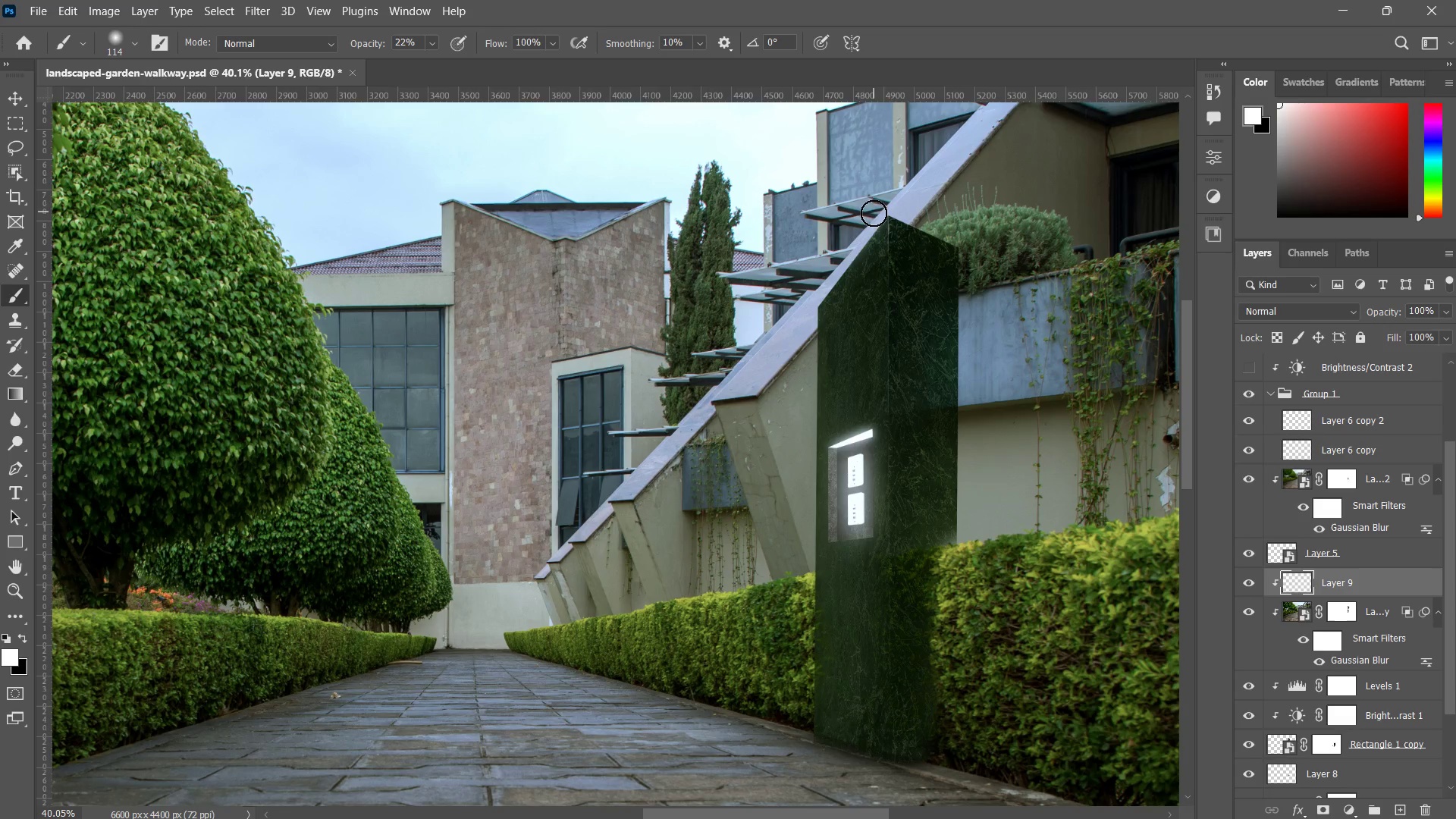 
left_click_drag(start_coordinate=[872, 215], to_coordinate=[794, 324])
 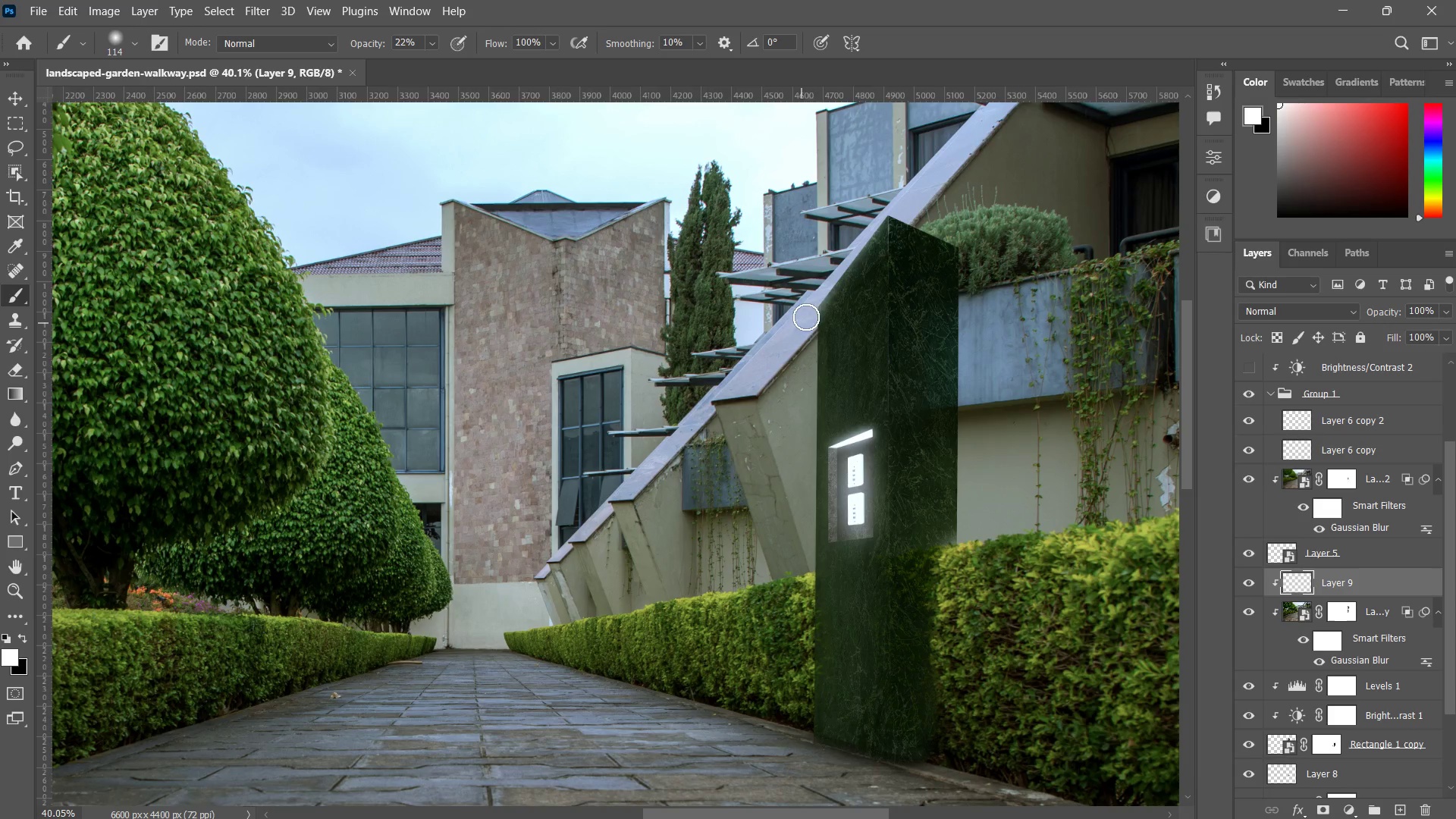 
left_click([794, 325])
 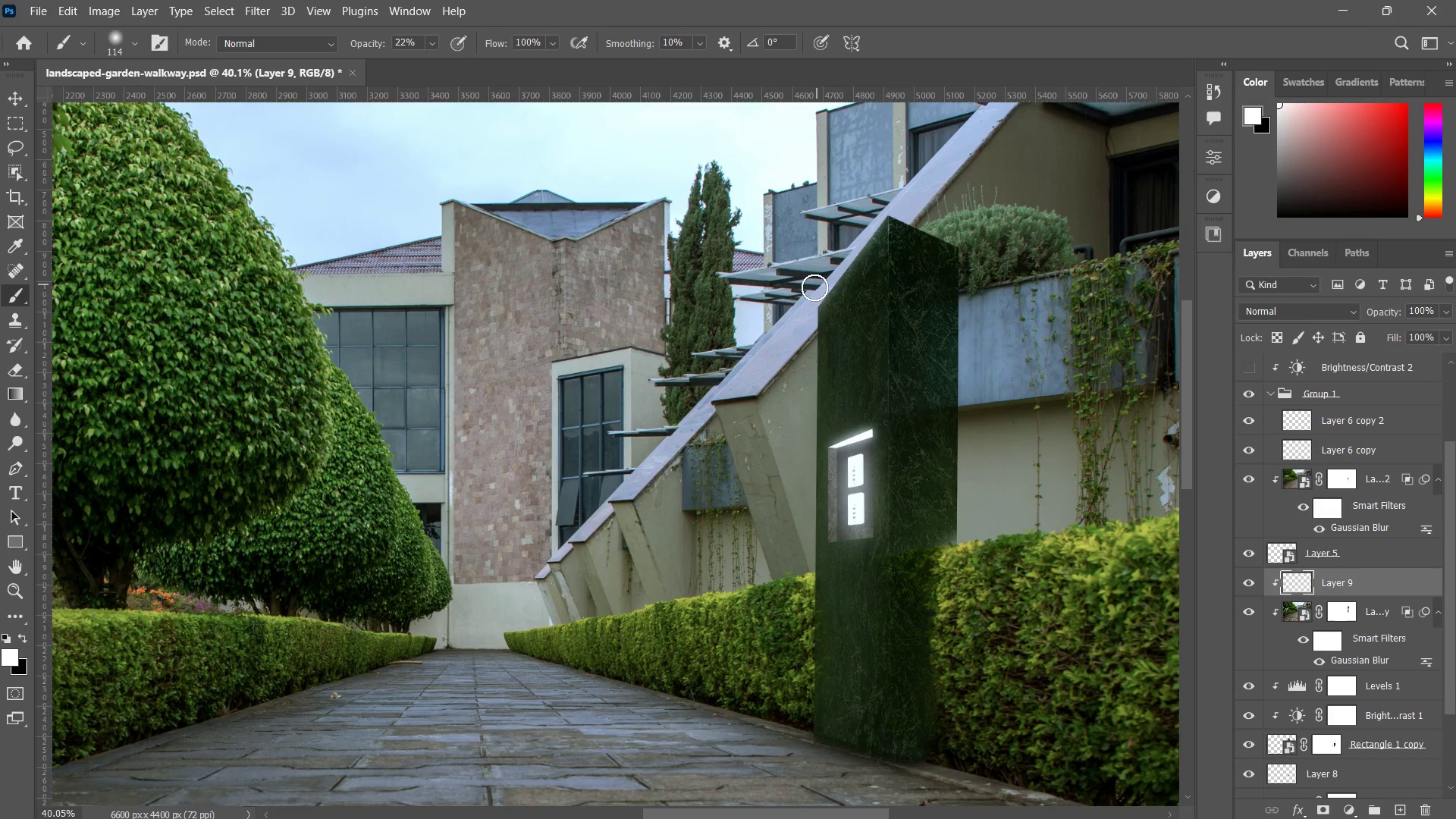 
left_click_drag(start_coordinate=[817, 284], to_coordinate=[801, 323])
 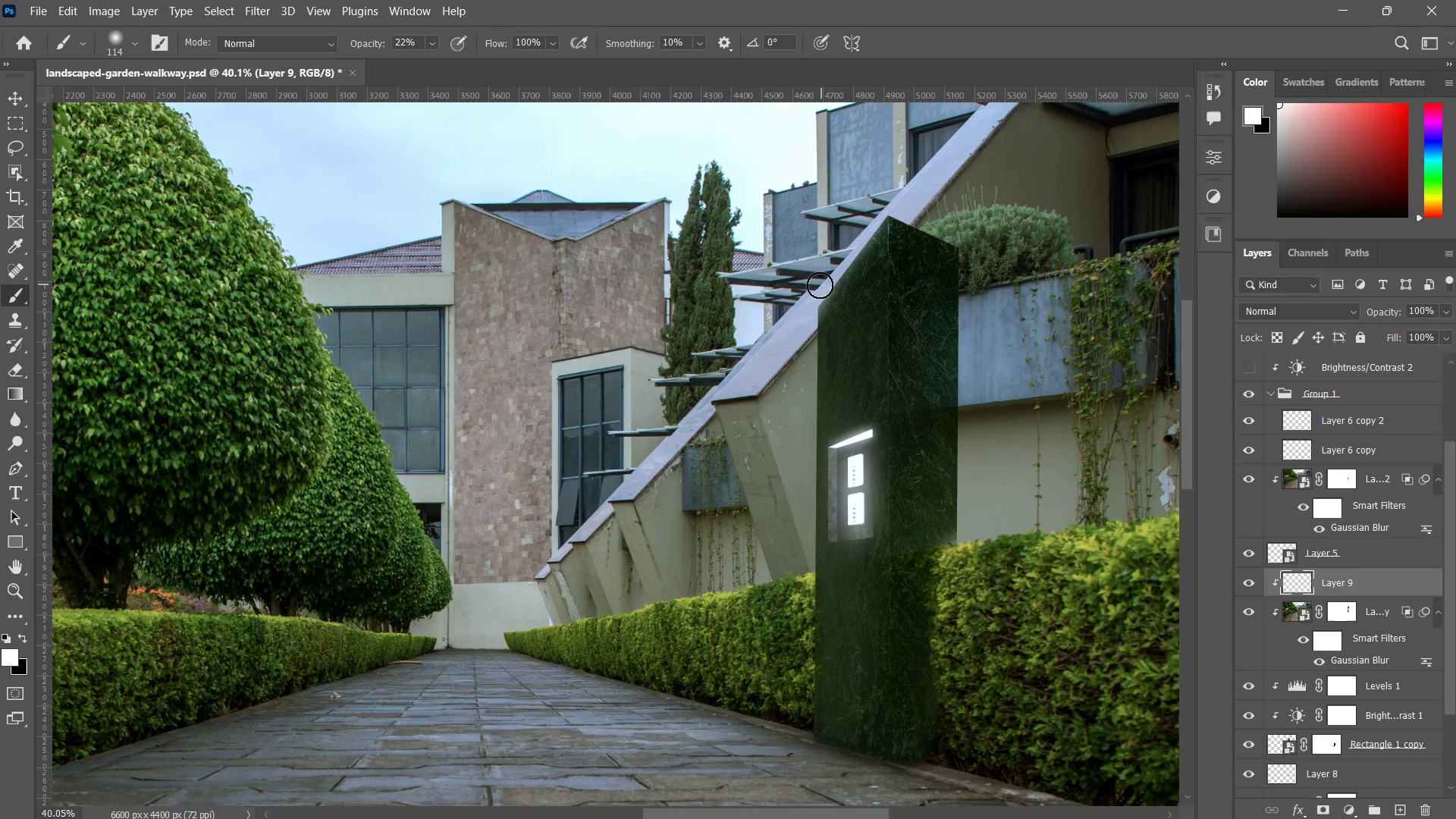 
left_click_drag(start_coordinate=[820, 285], to_coordinate=[810, 301])
 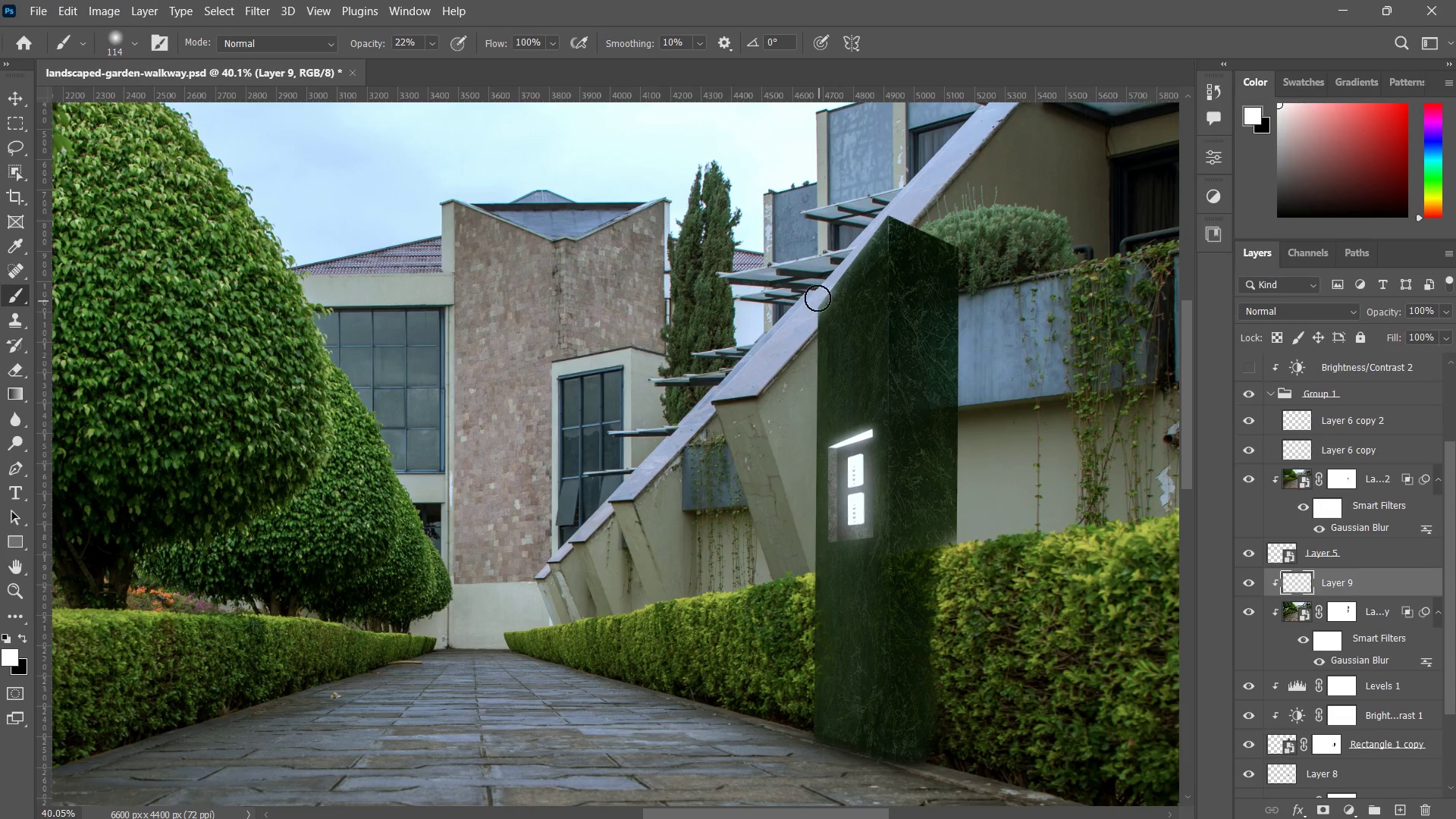 
left_click_drag(start_coordinate=[811, 295], to_coordinate=[801, 424])
 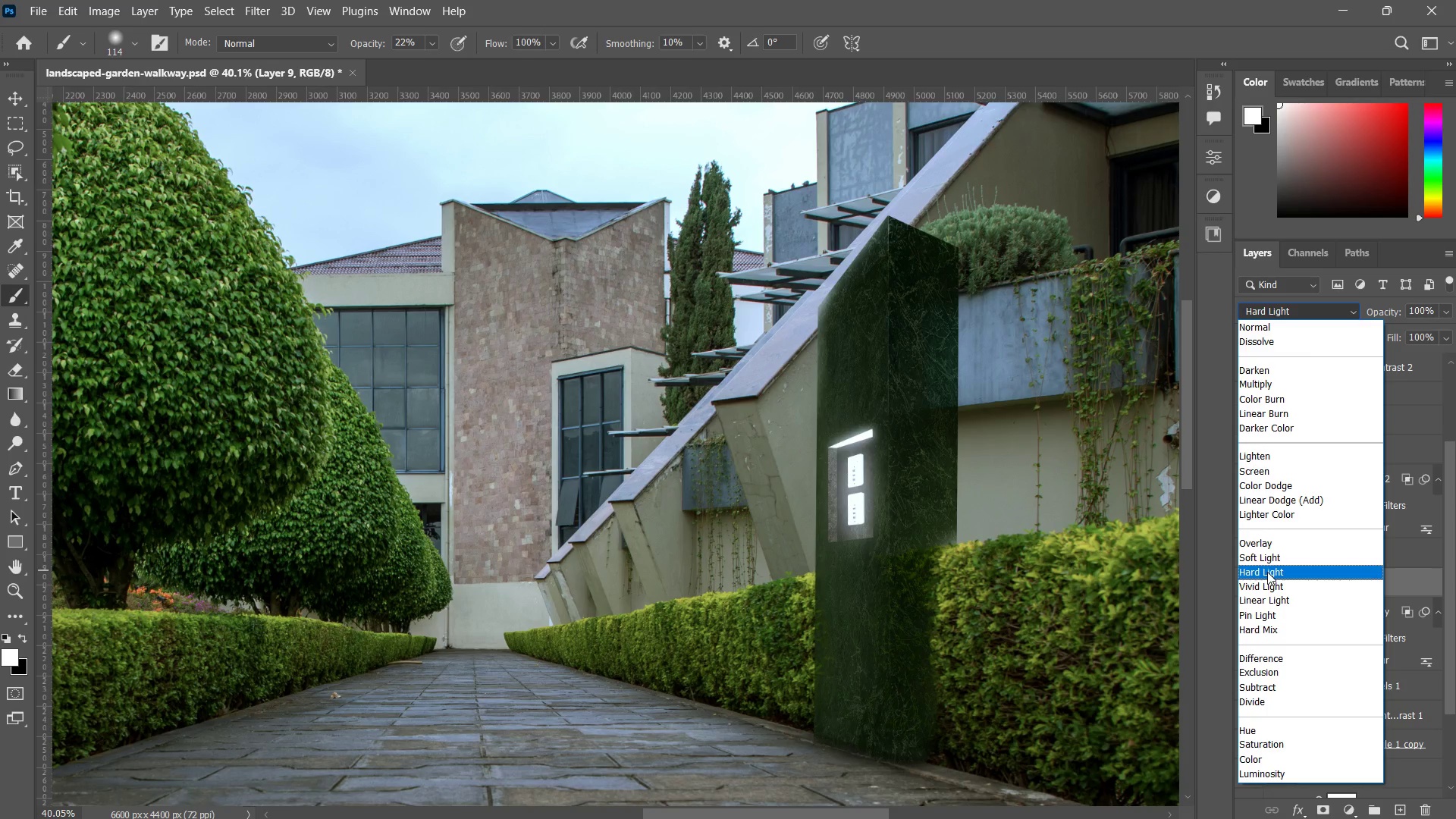 
wait(10.58)
 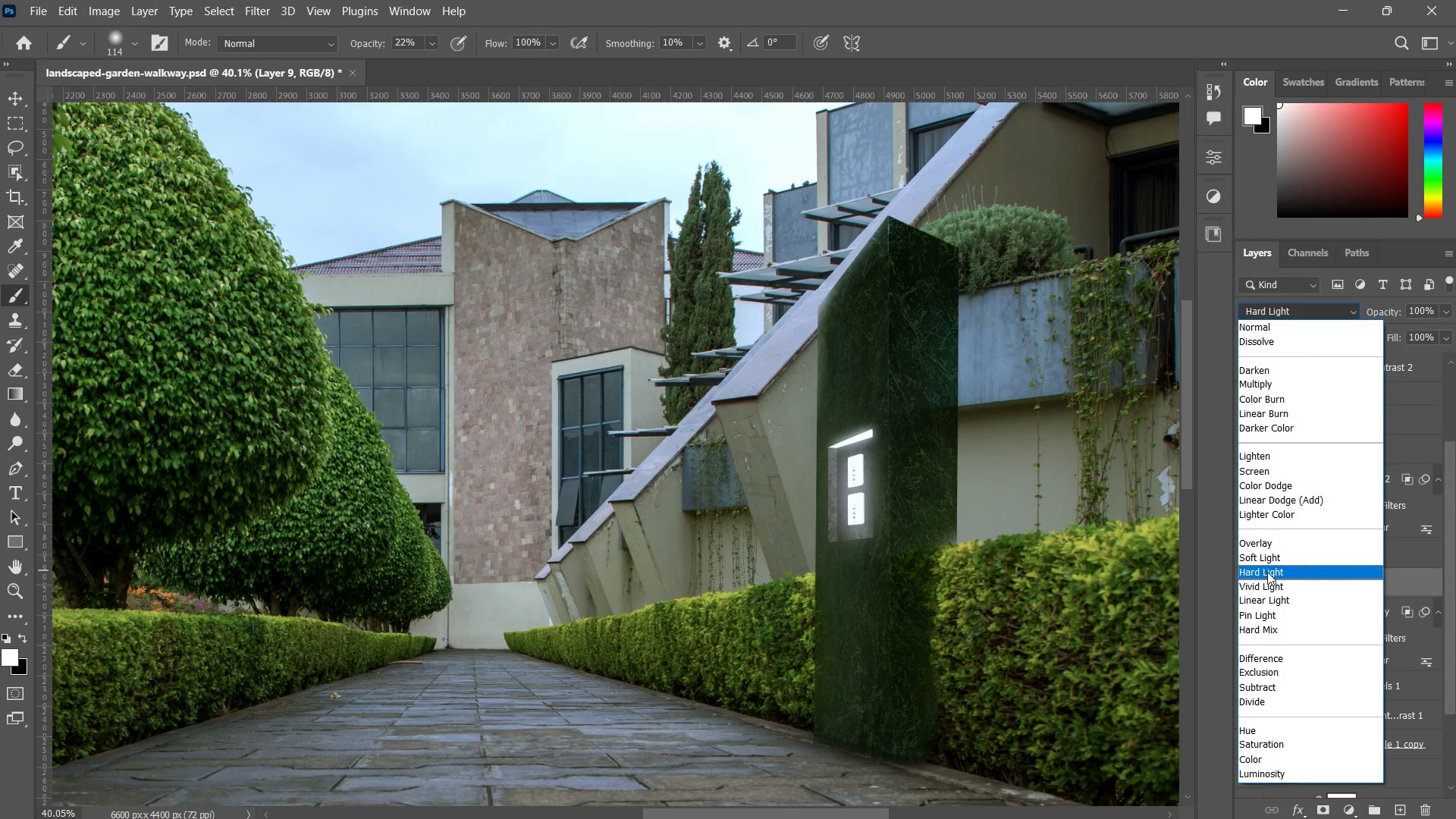 
left_click_drag(start_coordinate=[805, 354], to_coordinate=[799, 538])
 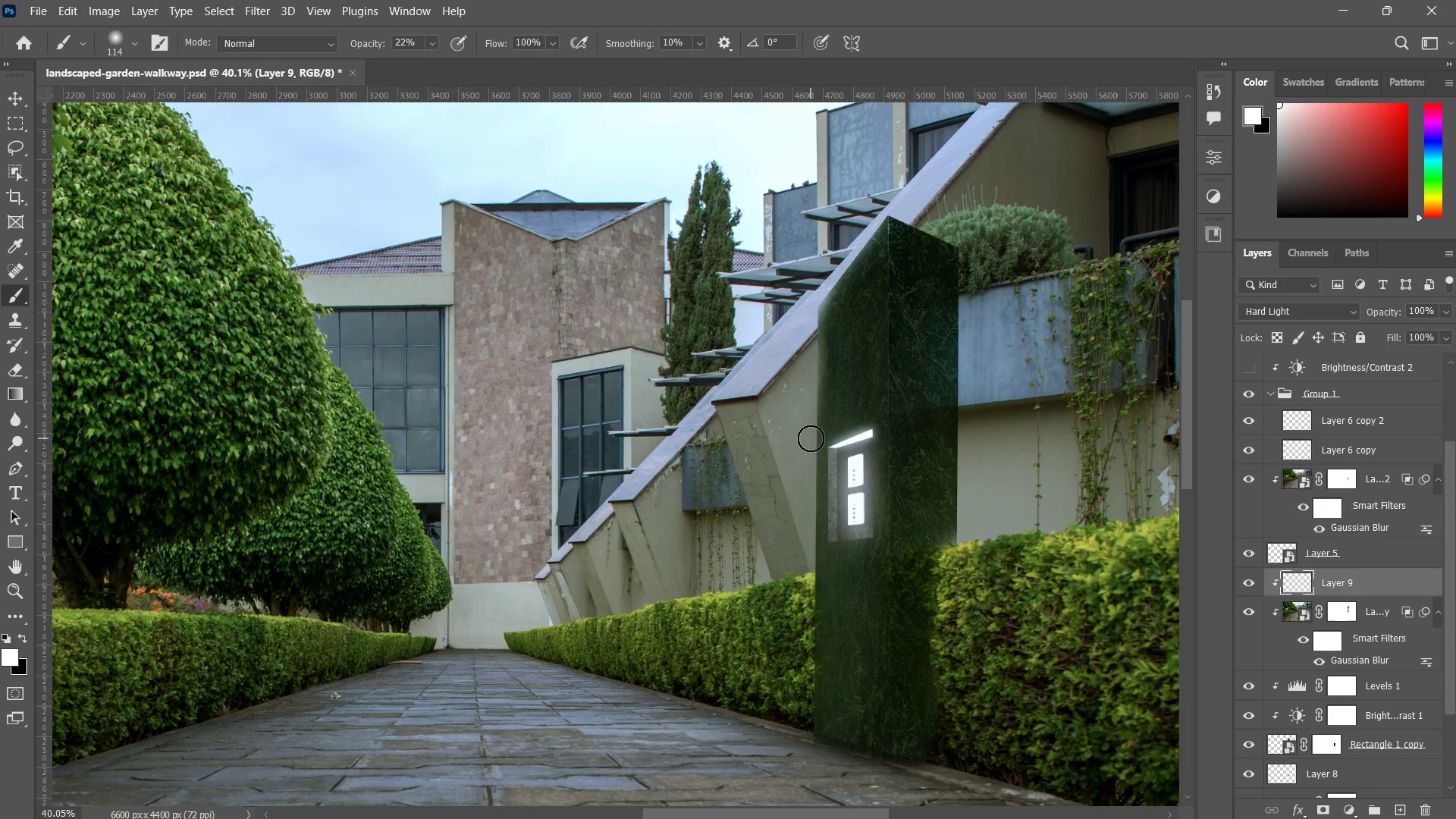 
left_click_drag(start_coordinate=[811, 439], to_coordinate=[802, 676])
 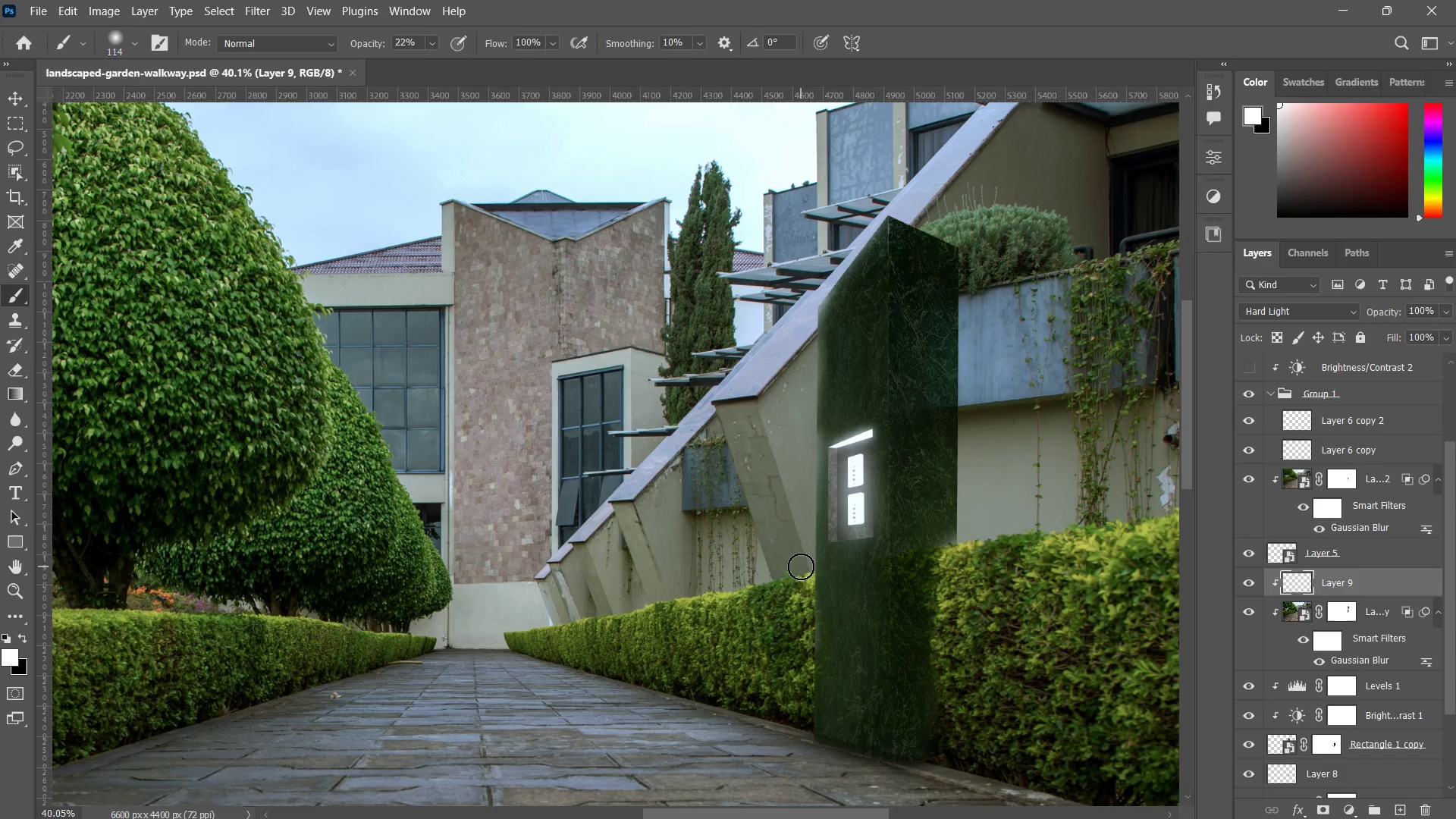 
left_click_drag(start_coordinate=[802, 573], to_coordinate=[802, 640])
 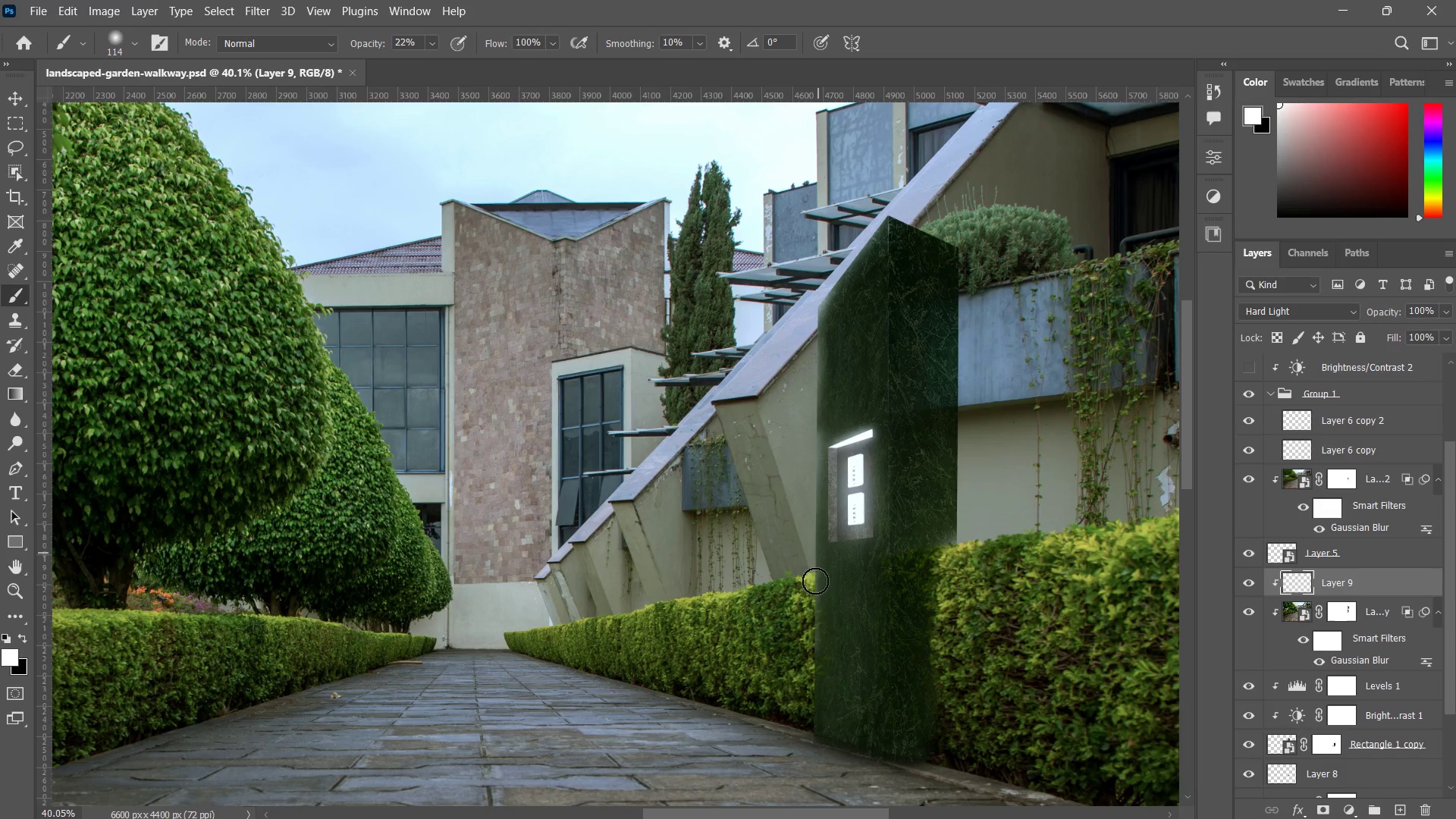 
left_click_drag(start_coordinate=[815, 581], to_coordinate=[788, 691])
 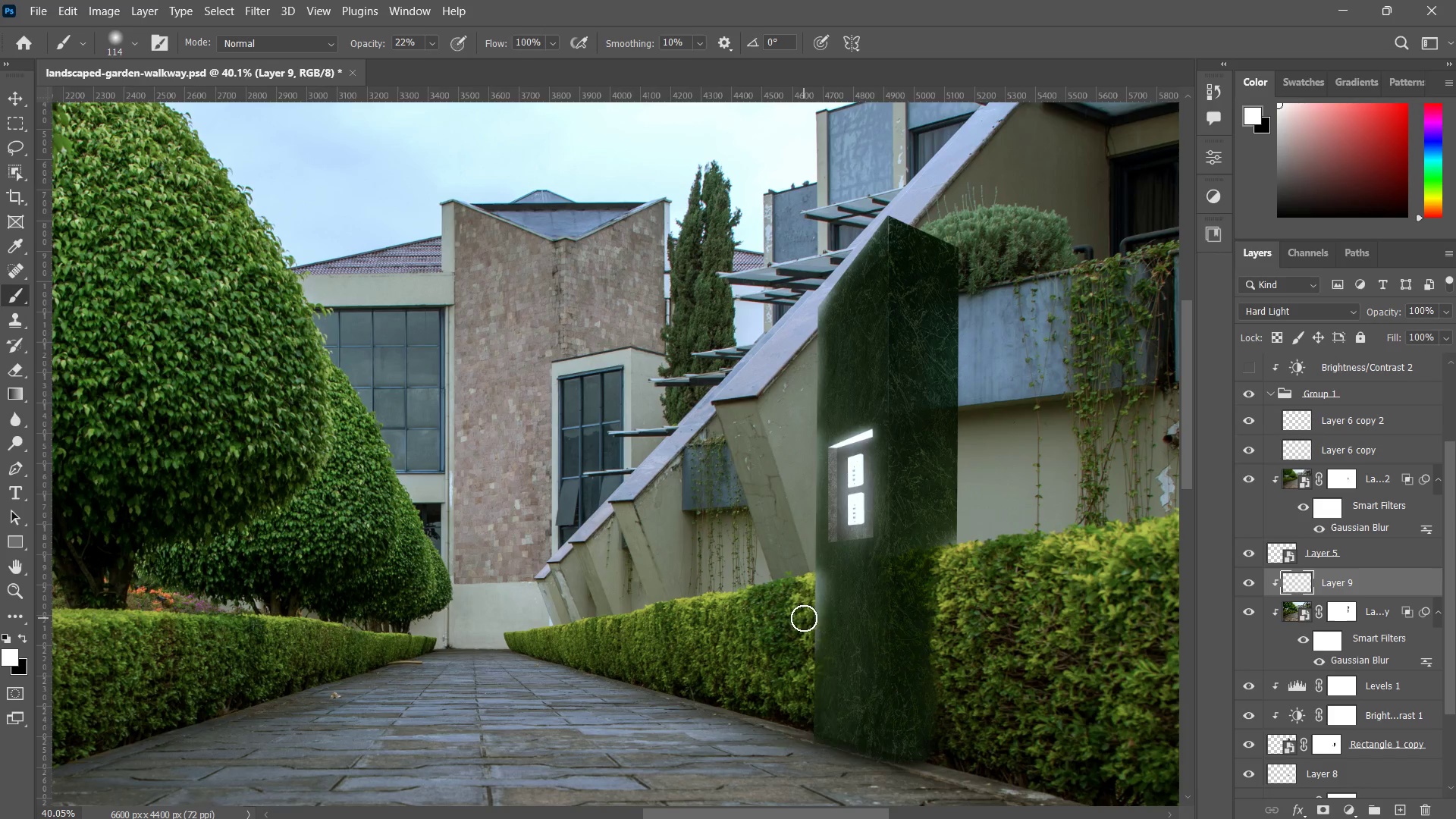 
left_click_drag(start_coordinate=[807, 653], to_coordinate=[815, 771])
 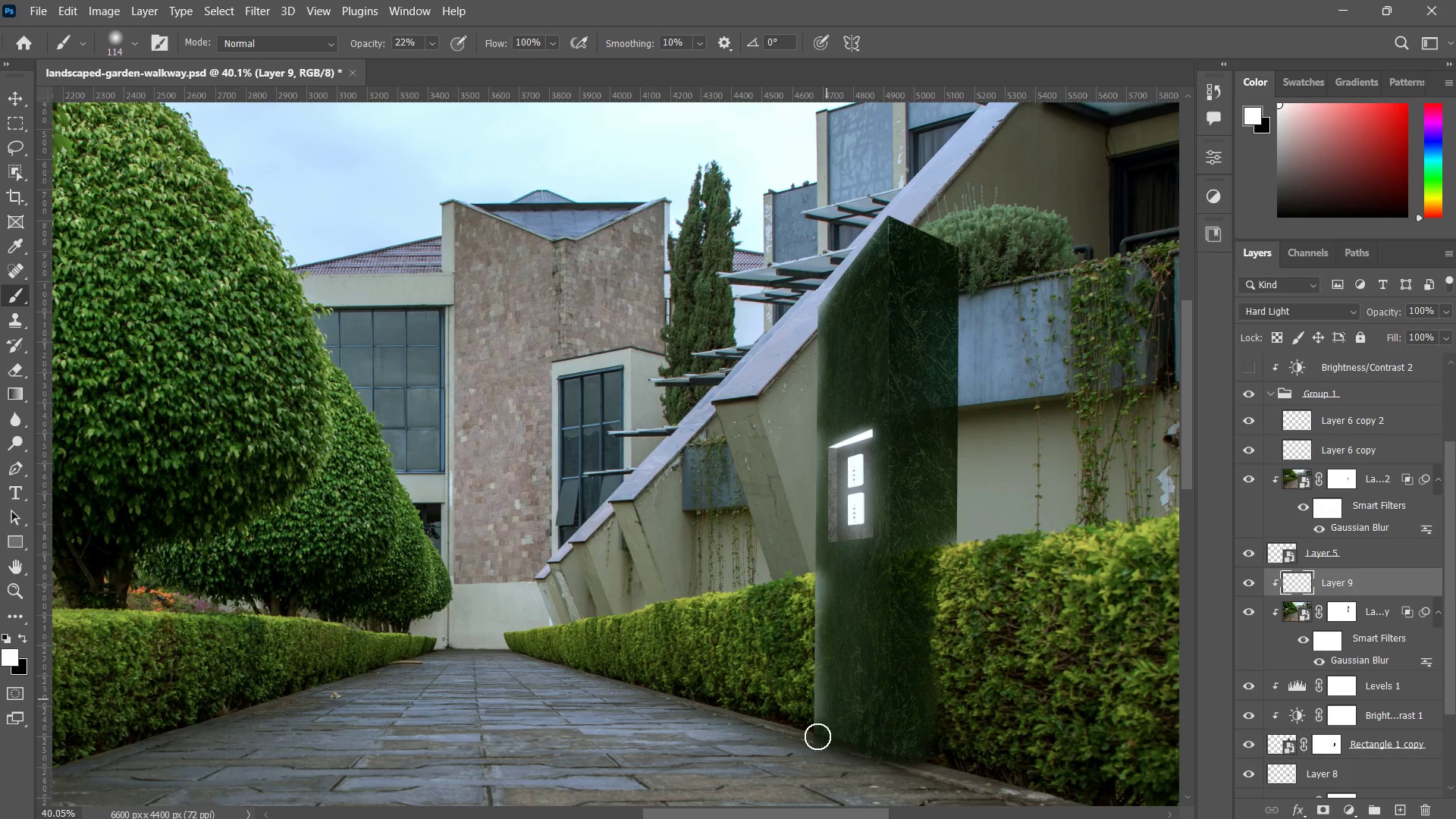 
left_click_drag(start_coordinate=[827, 682], to_coordinate=[816, 779])
 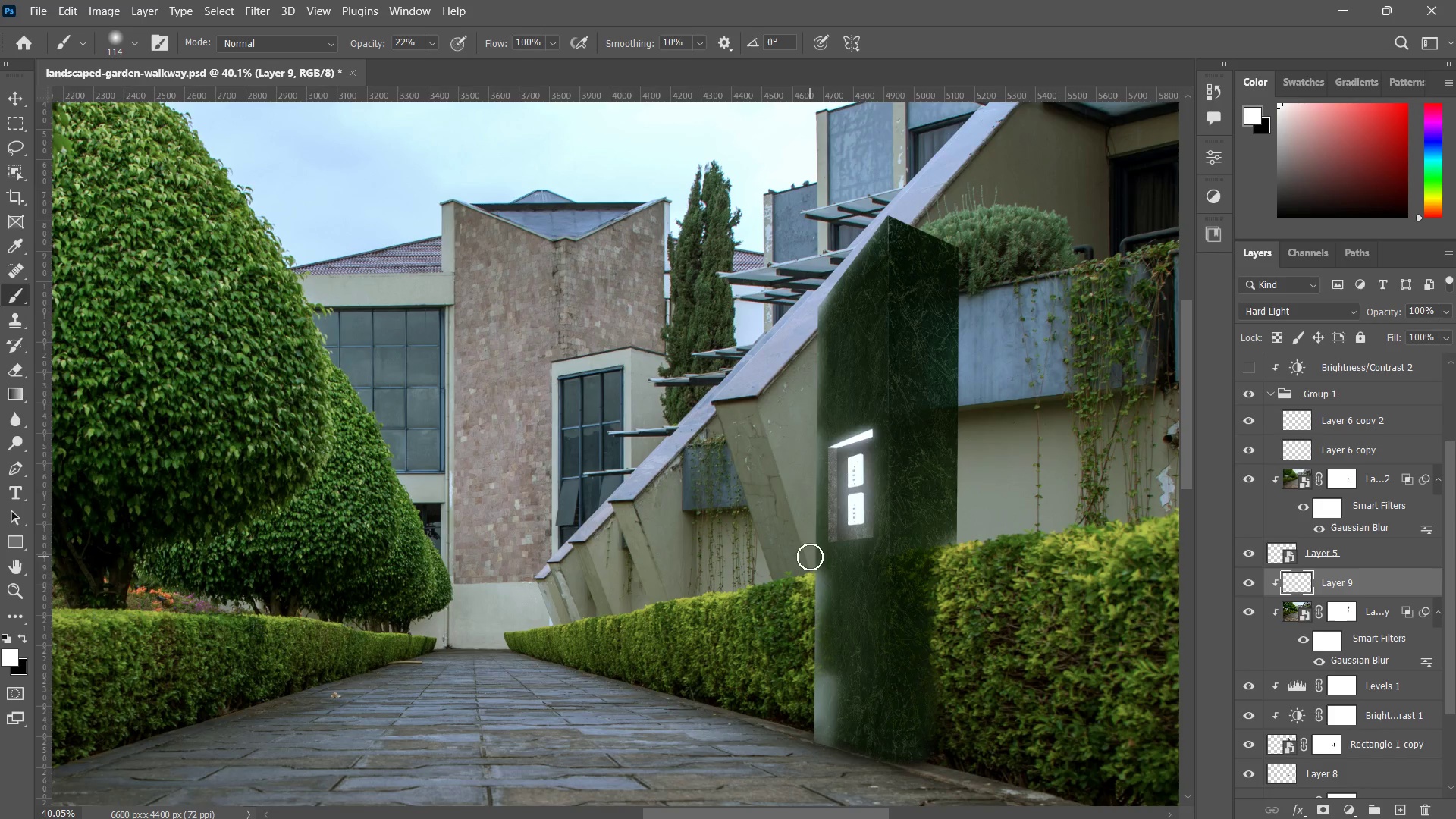 
key(Control+ControlLeft)
 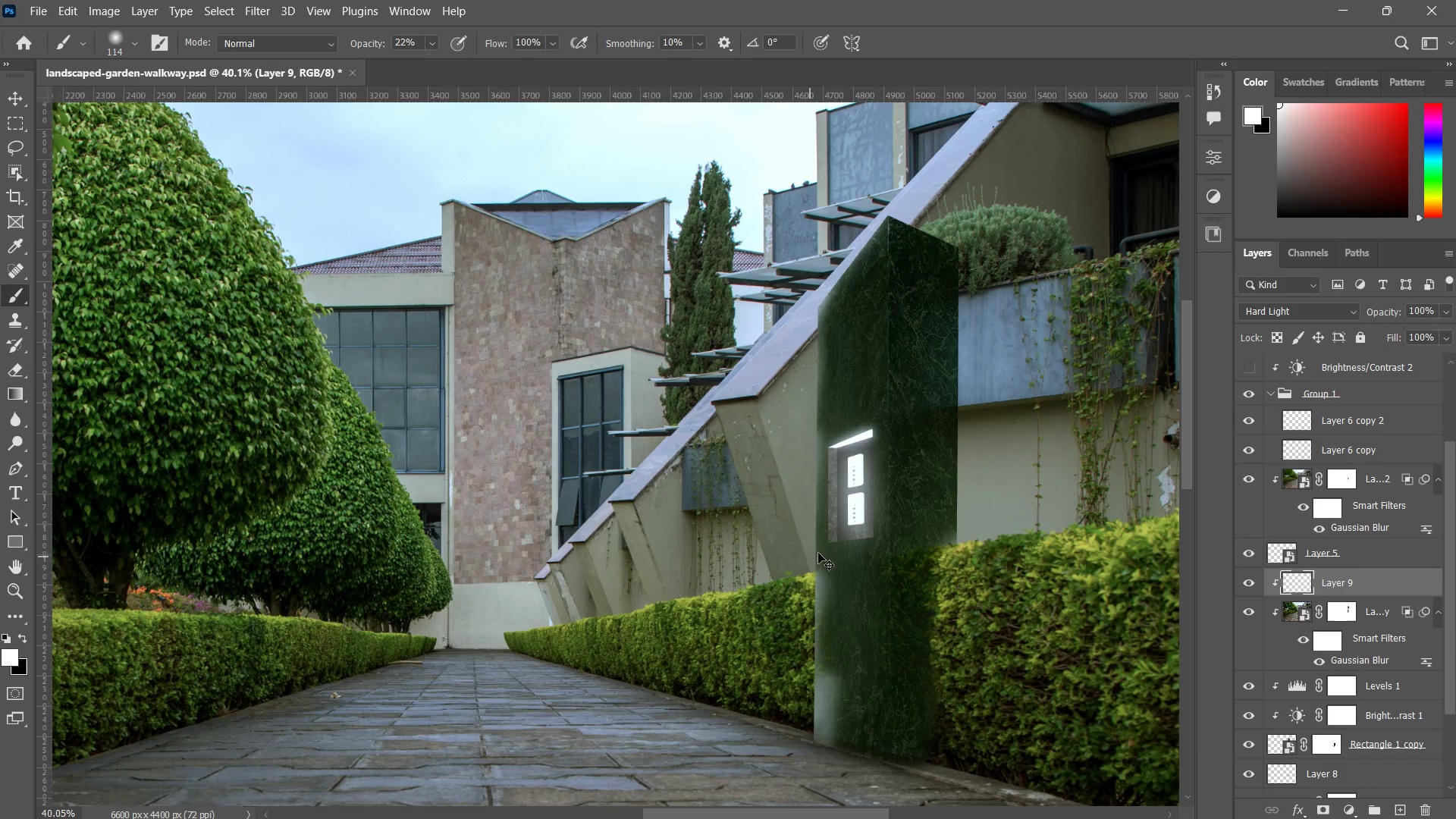 
key(Control+Z)
 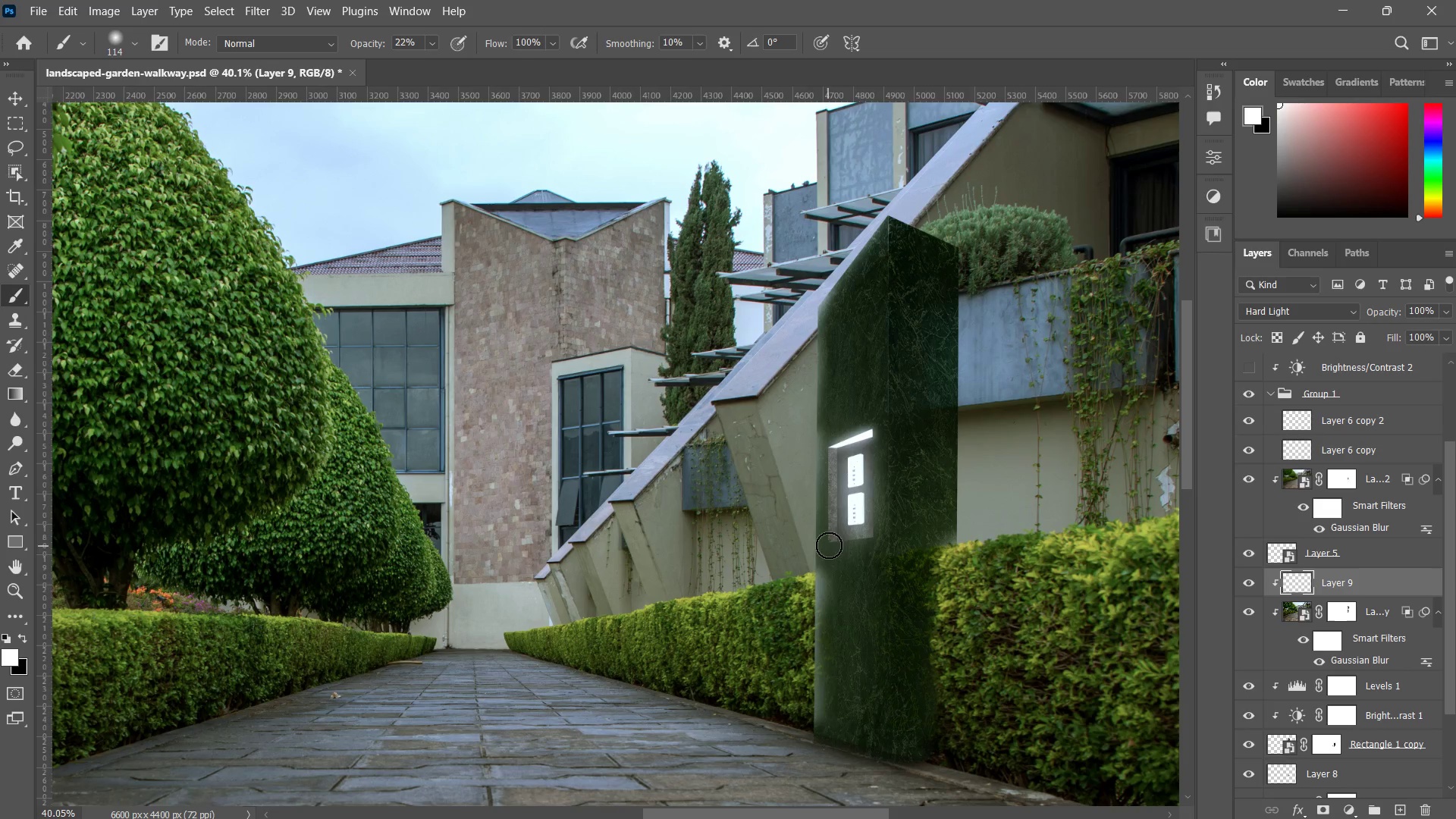 
key(Control+ControlLeft)
 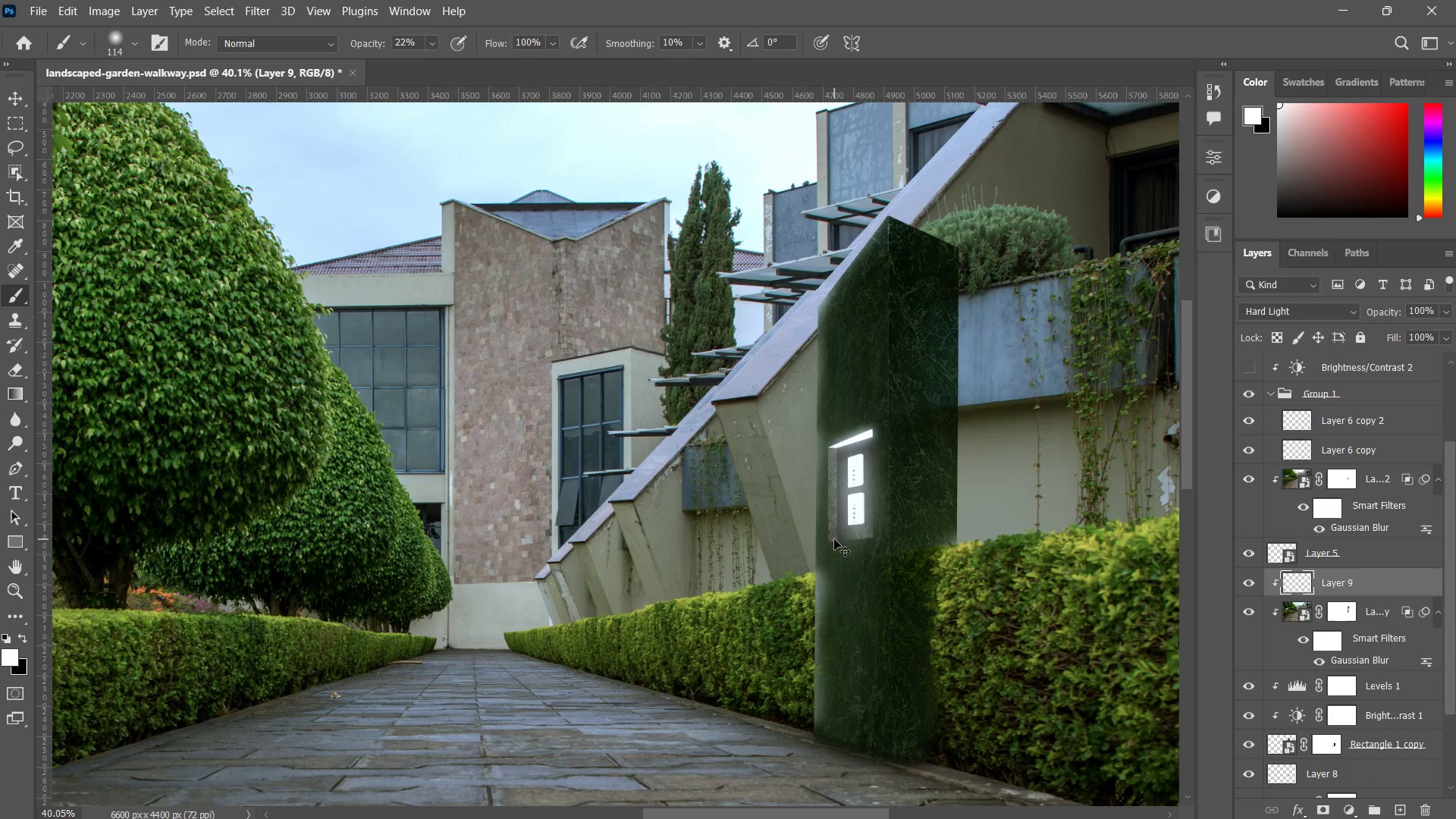 
key(Control+Z)
 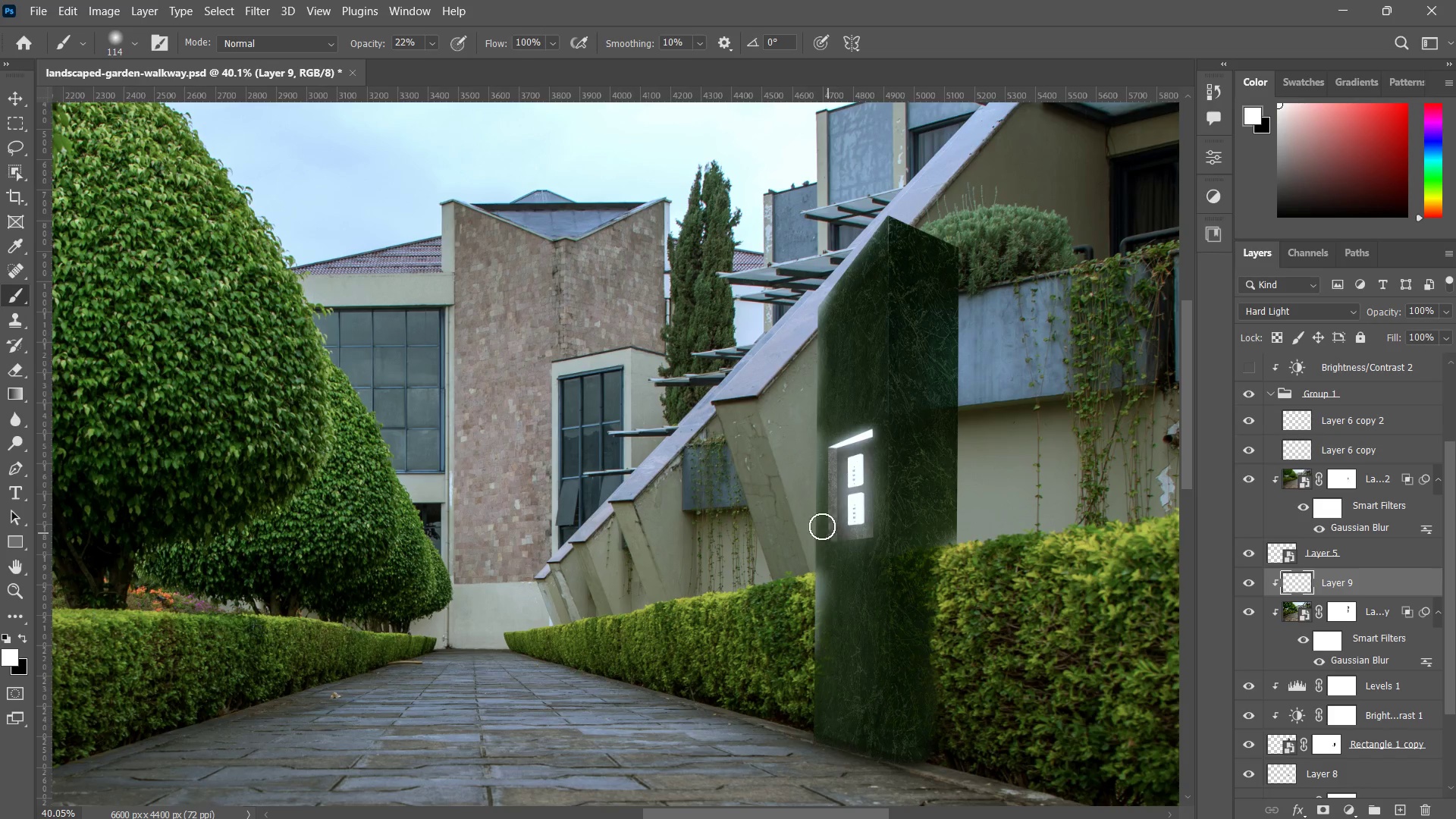 
key(Control+ControlLeft)
 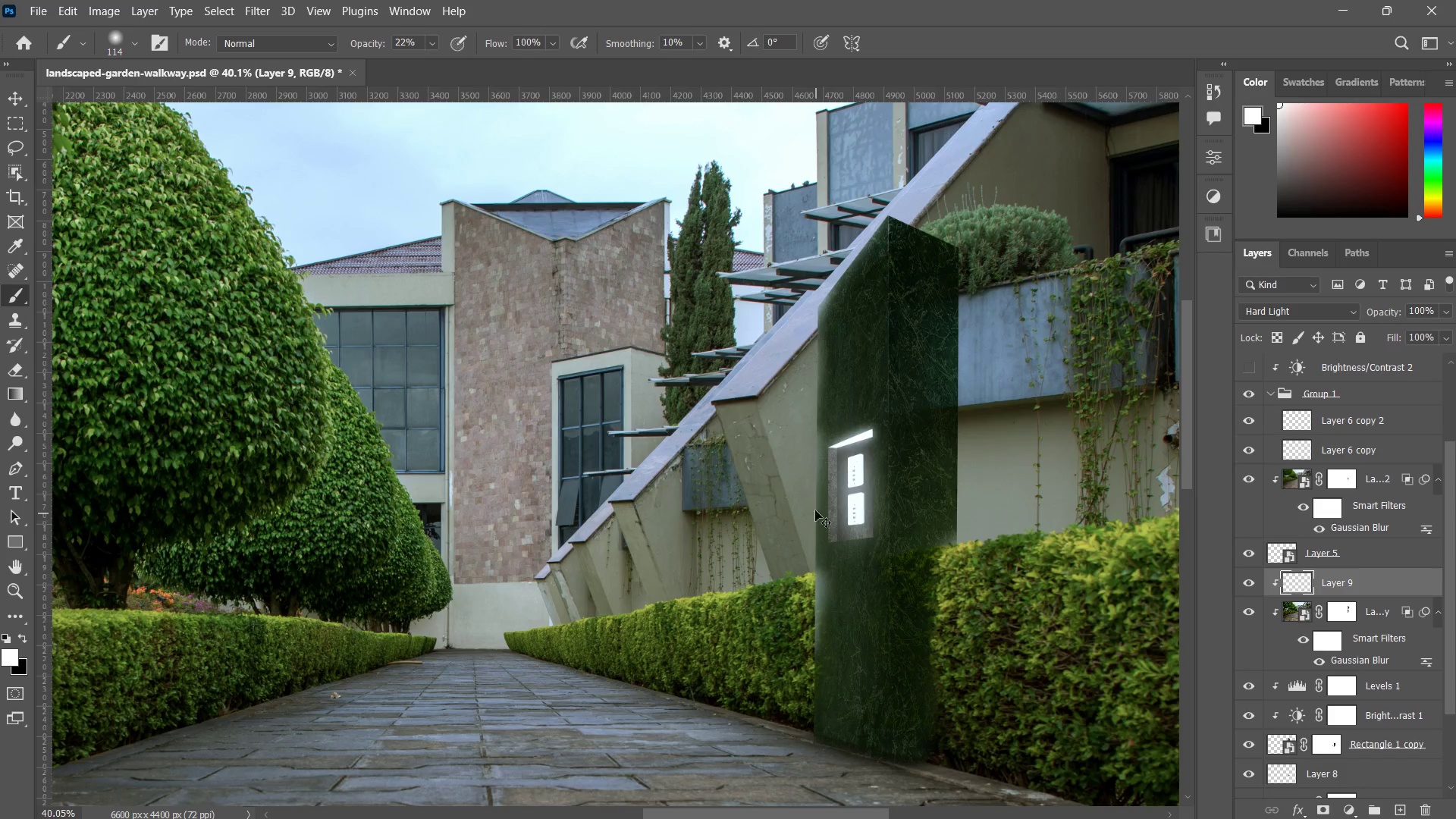 
key(Control+Z)
 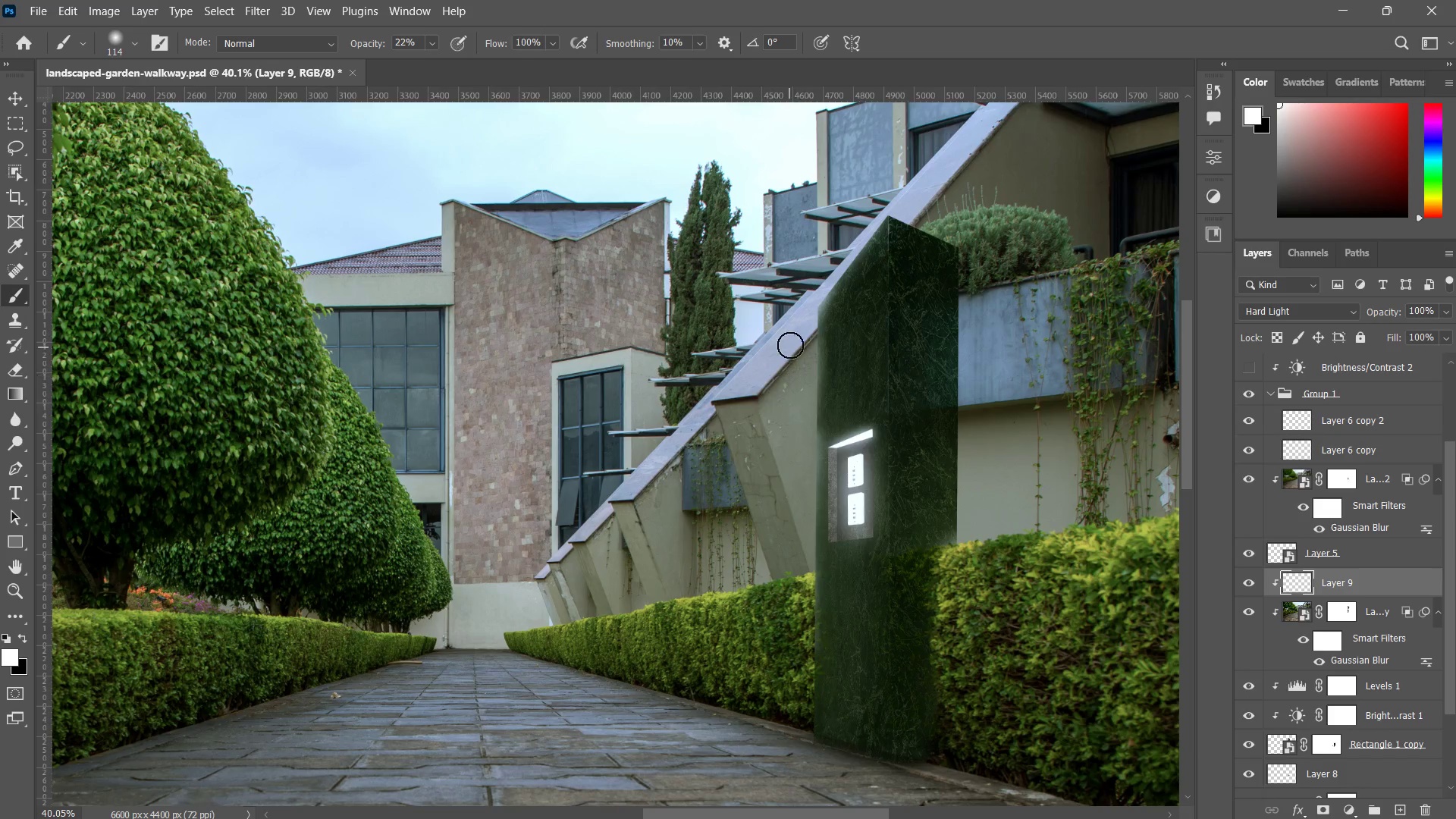 
hold_key(key=AltLeft, duration=0.58)
 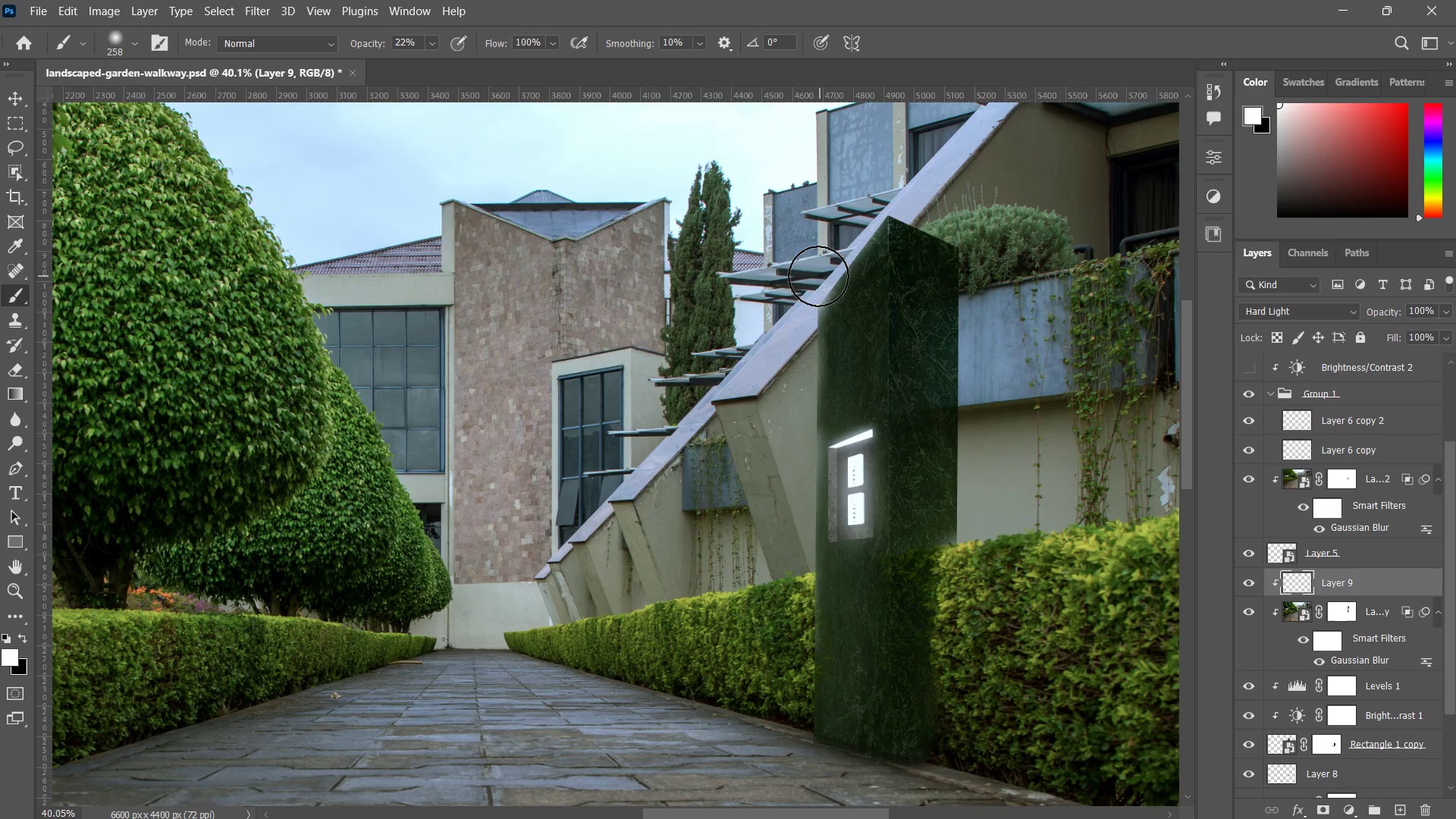 
left_click_drag(start_coordinate=[814, 276], to_coordinate=[789, 610])
 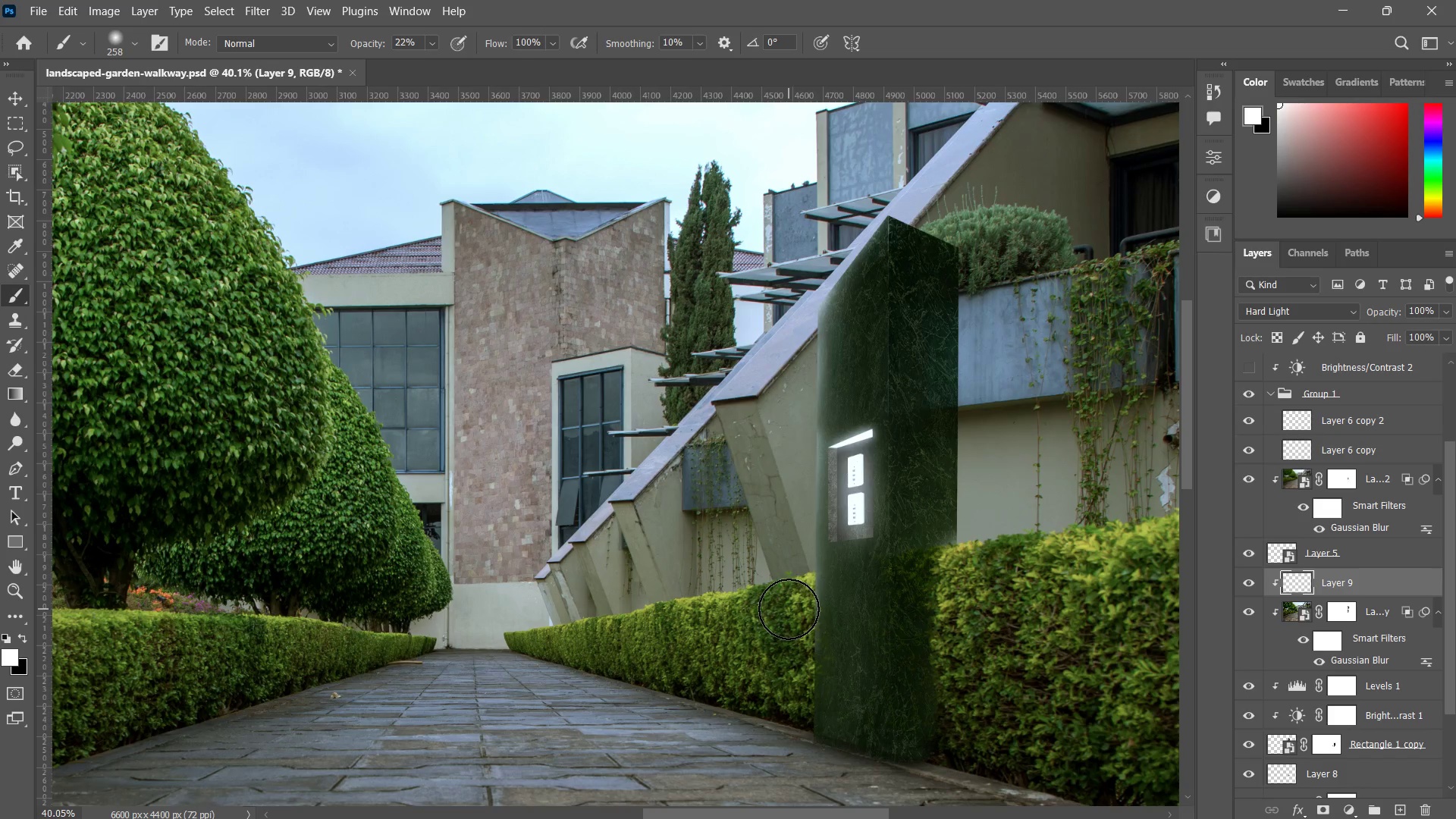 
left_click_drag(start_coordinate=[789, 609], to_coordinate=[788, 255])
 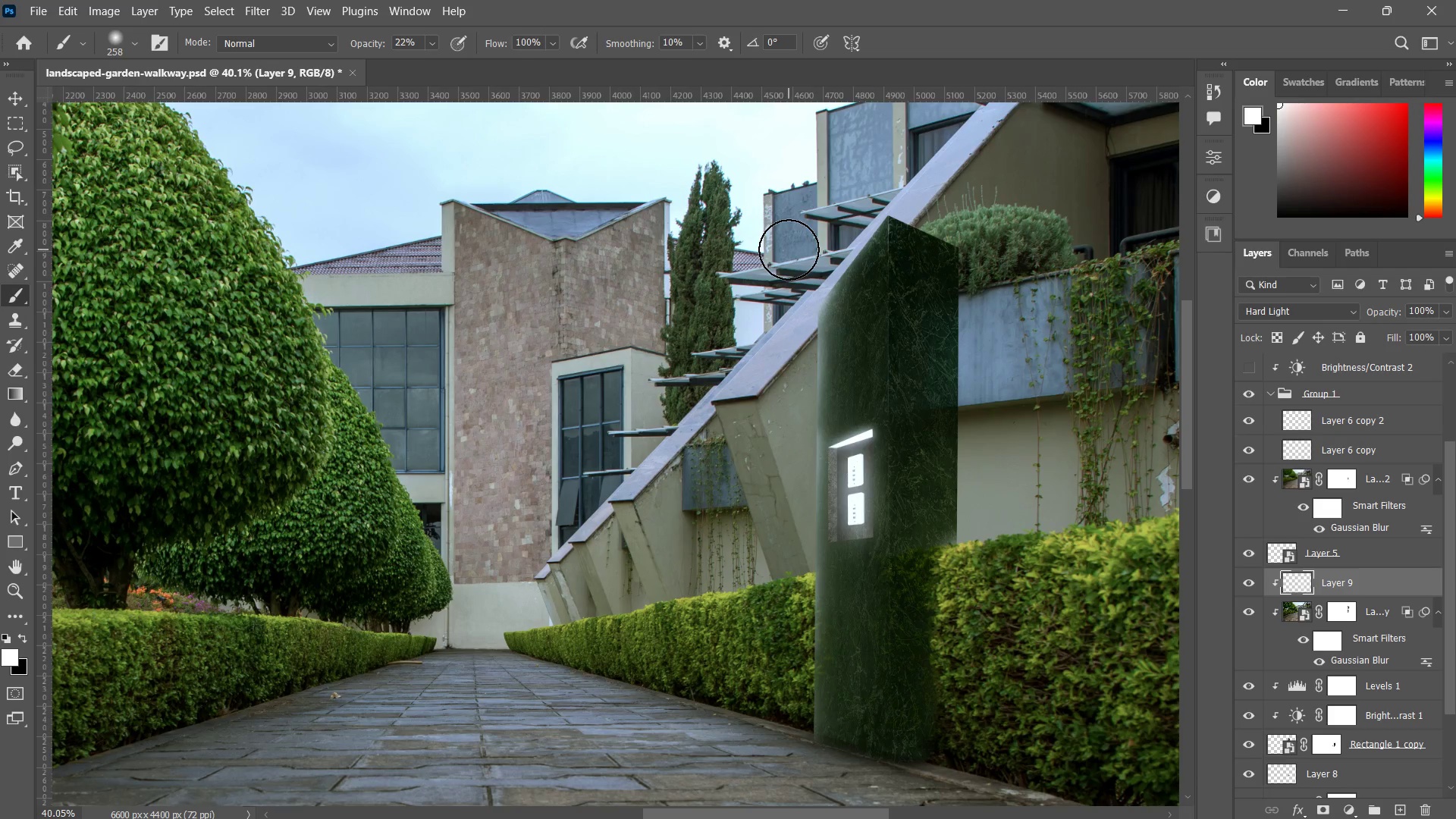 
left_click_drag(start_coordinate=[789, 249], to_coordinate=[936, 249])
 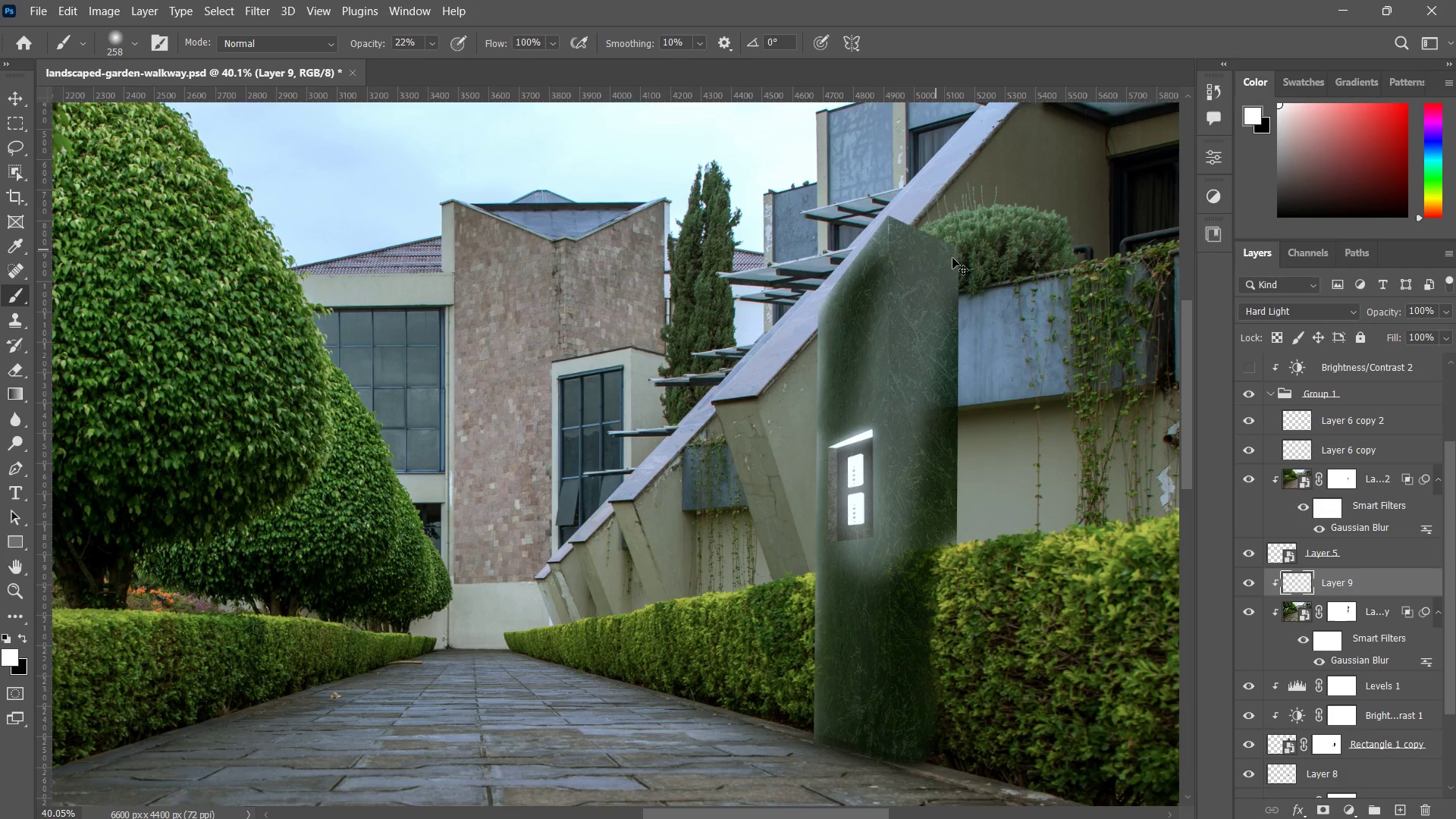 
key(Control+ControlLeft)
 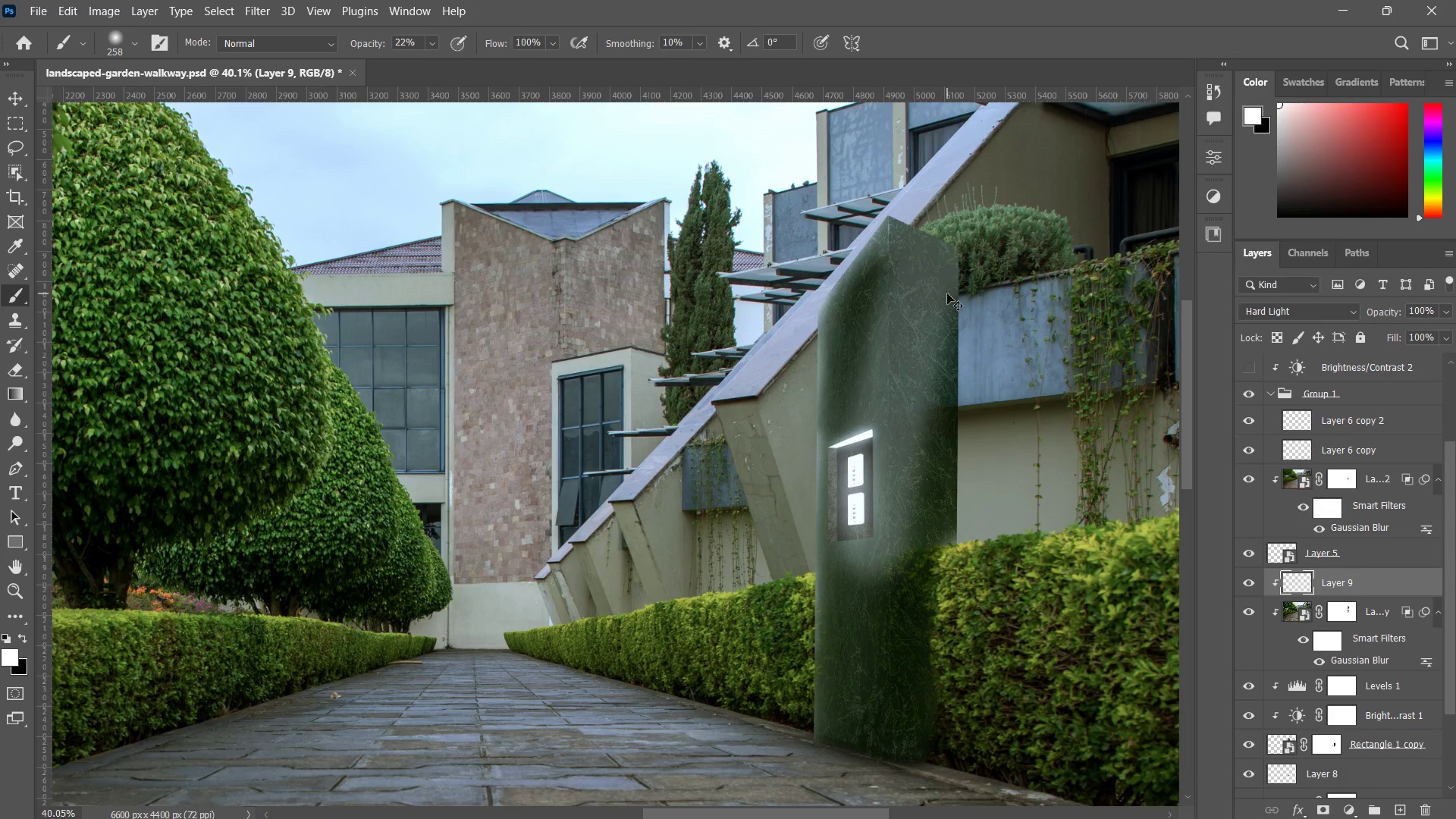 
key(Control+Z)
 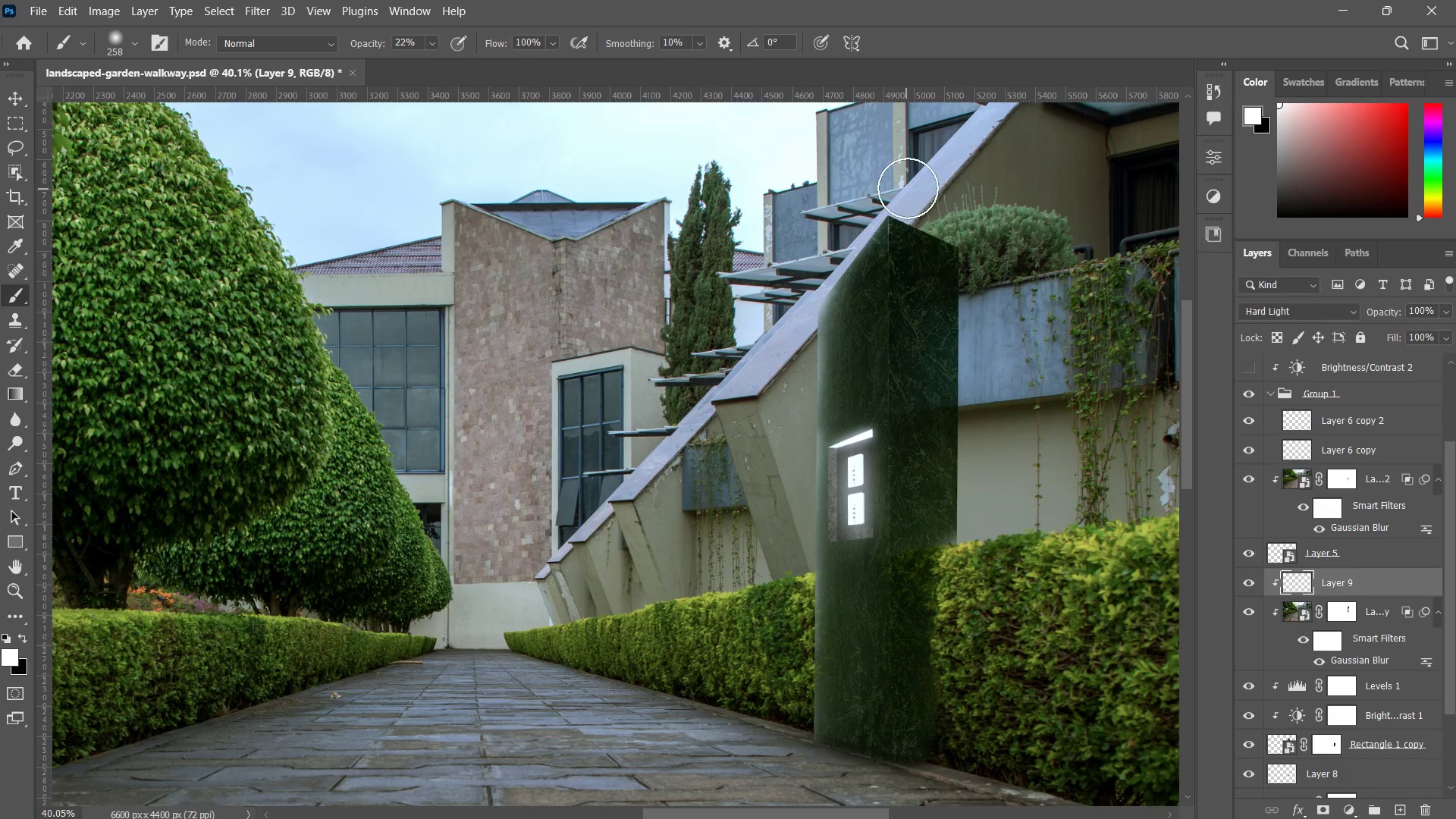 
left_click_drag(start_coordinate=[918, 179], to_coordinate=[918, 224])
 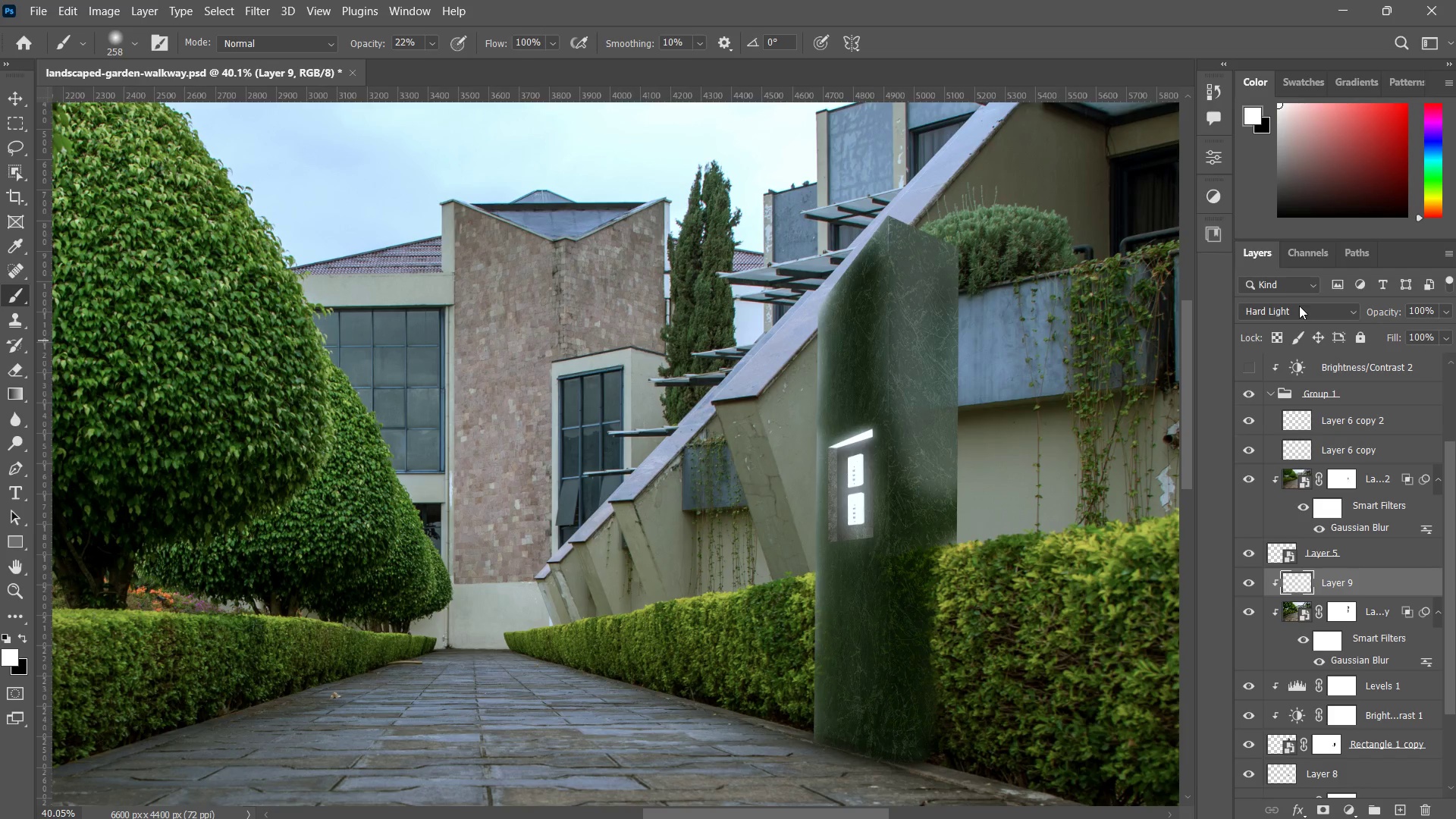 
left_click([1316, 314])
 